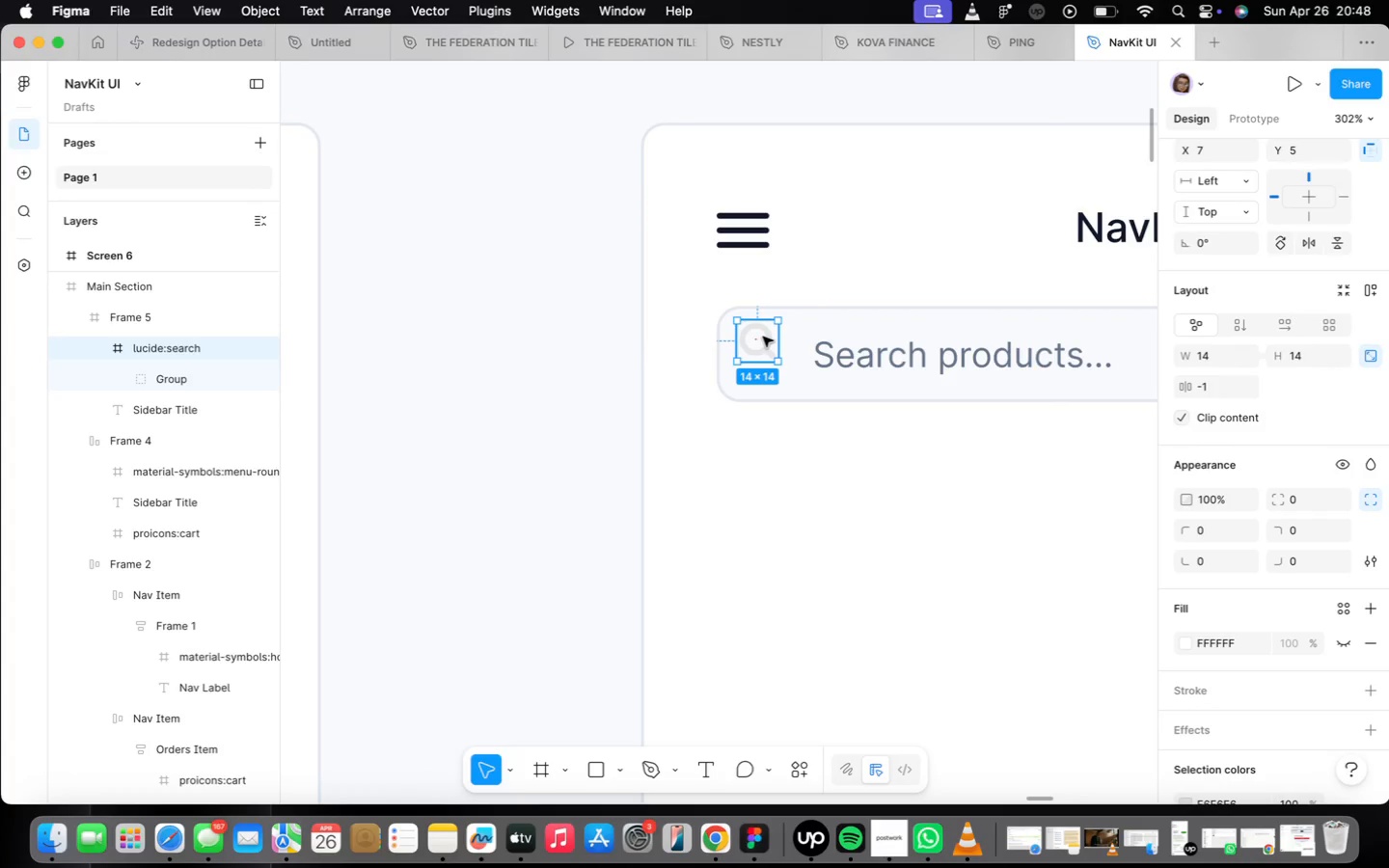 
left_click_drag(start_coordinate=[763, 337], to_coordinate=[767, 350])
 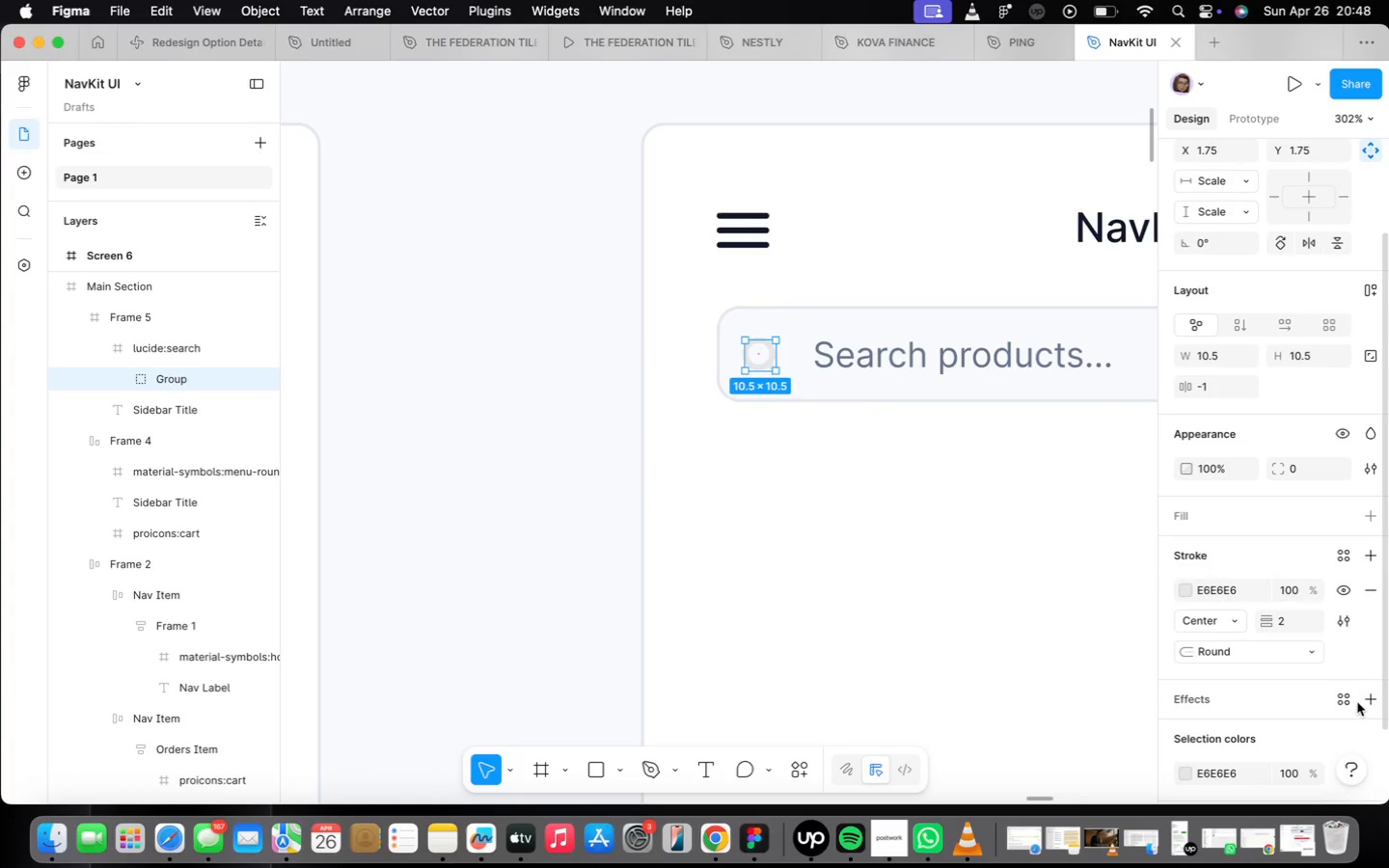 
left_click([1289, 618])
 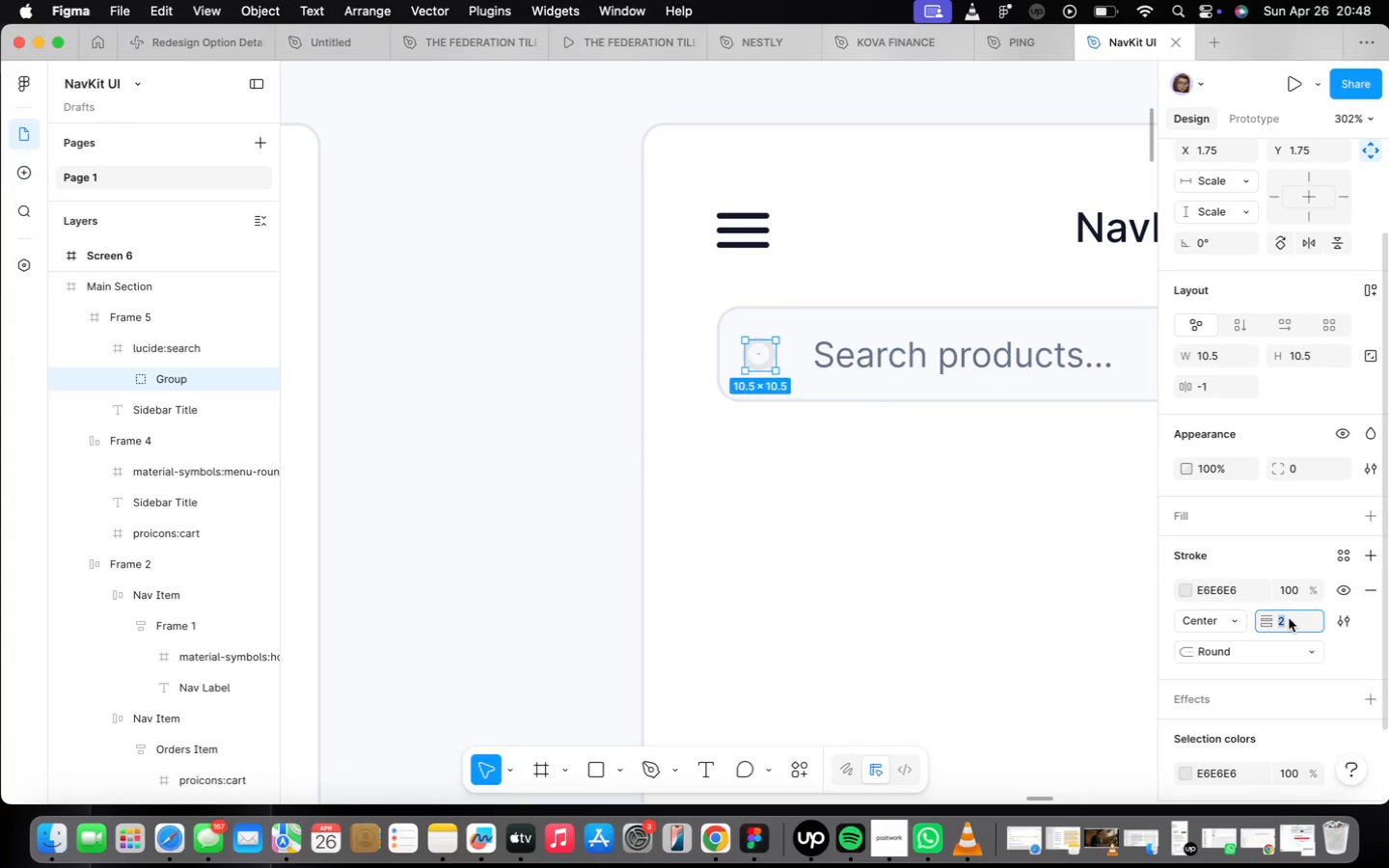 
key(1)
 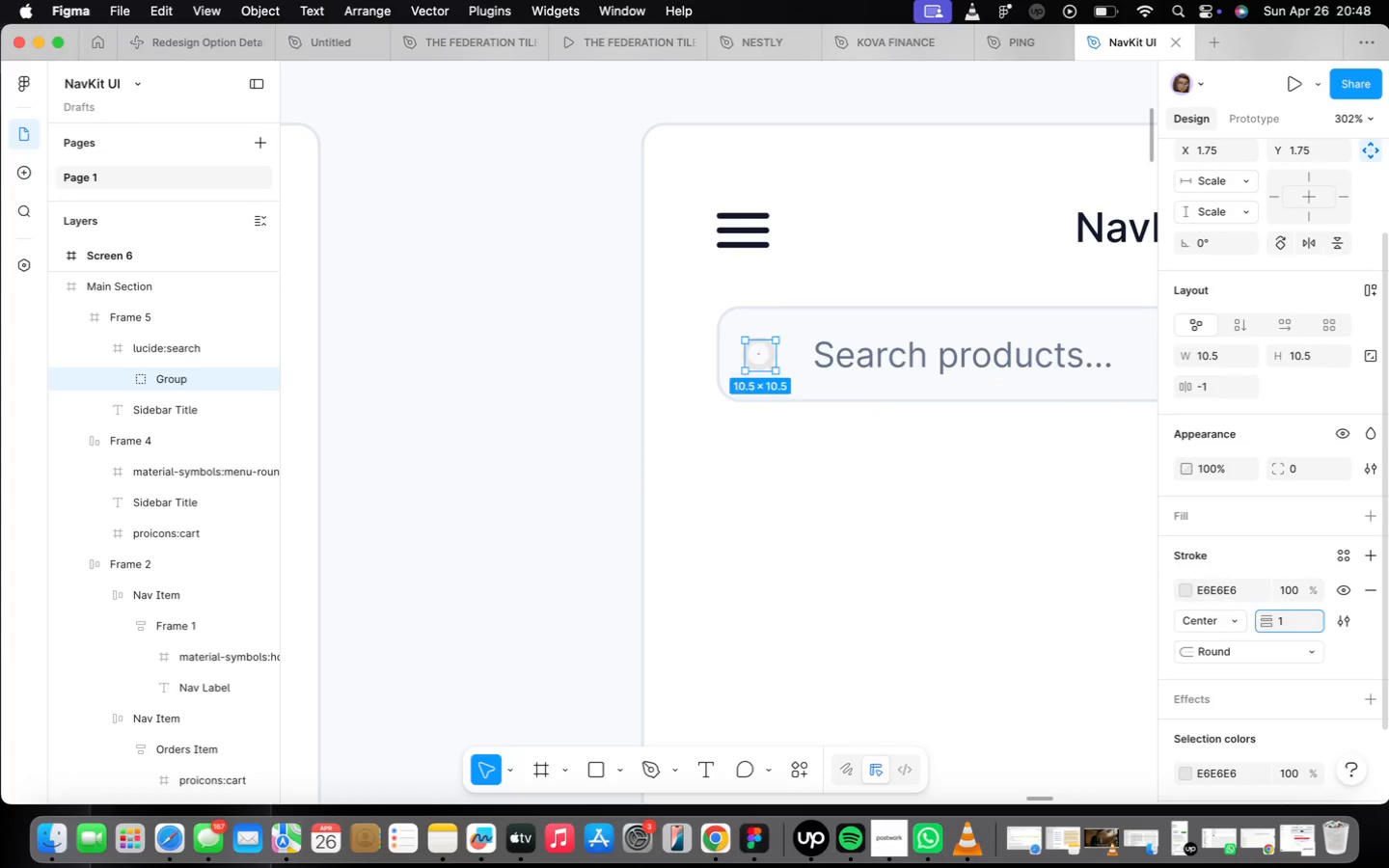 
key(Enter)
 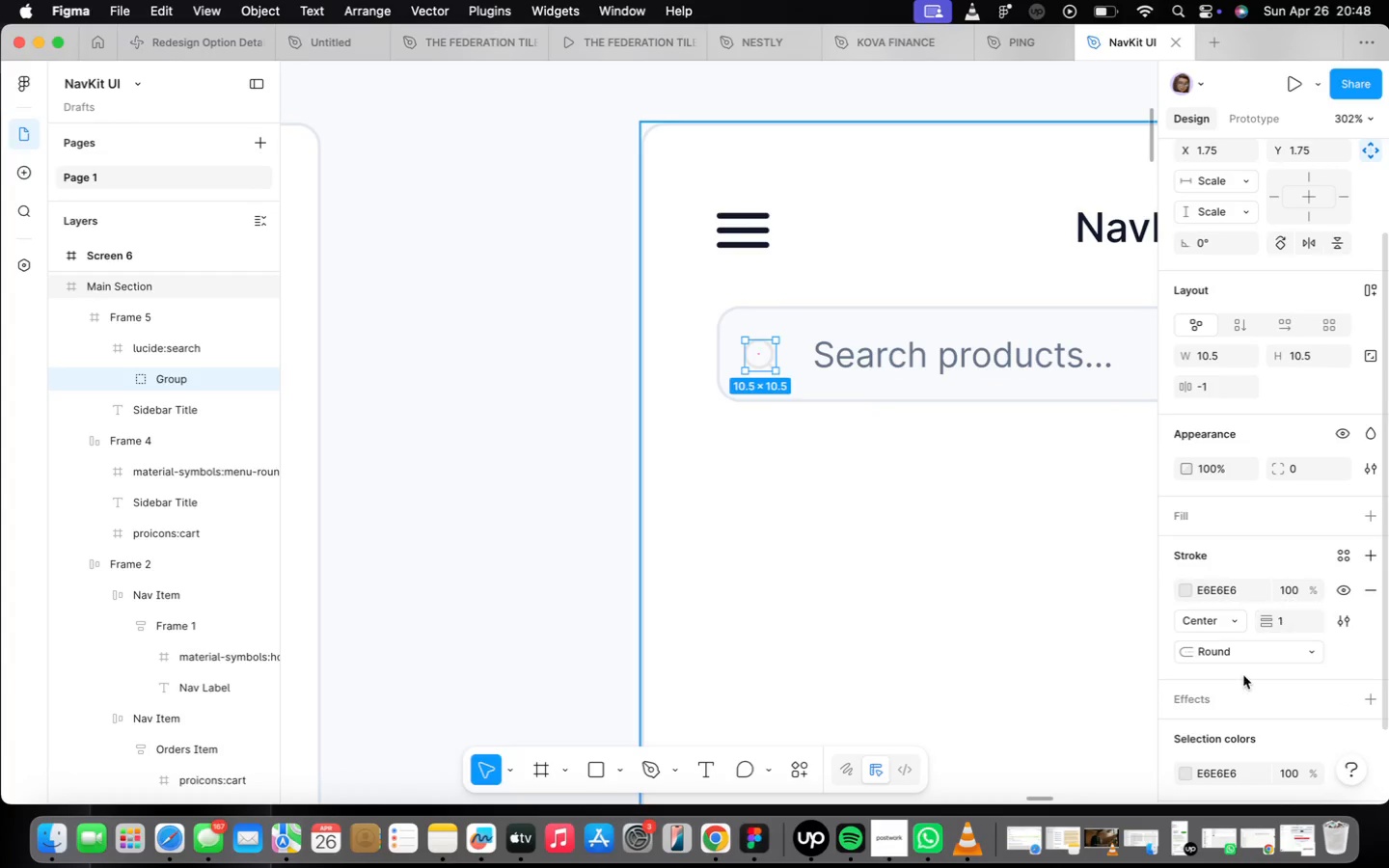 
scroll: coordinate [1261, 652], scroll_direction: down, amount: 4.0
 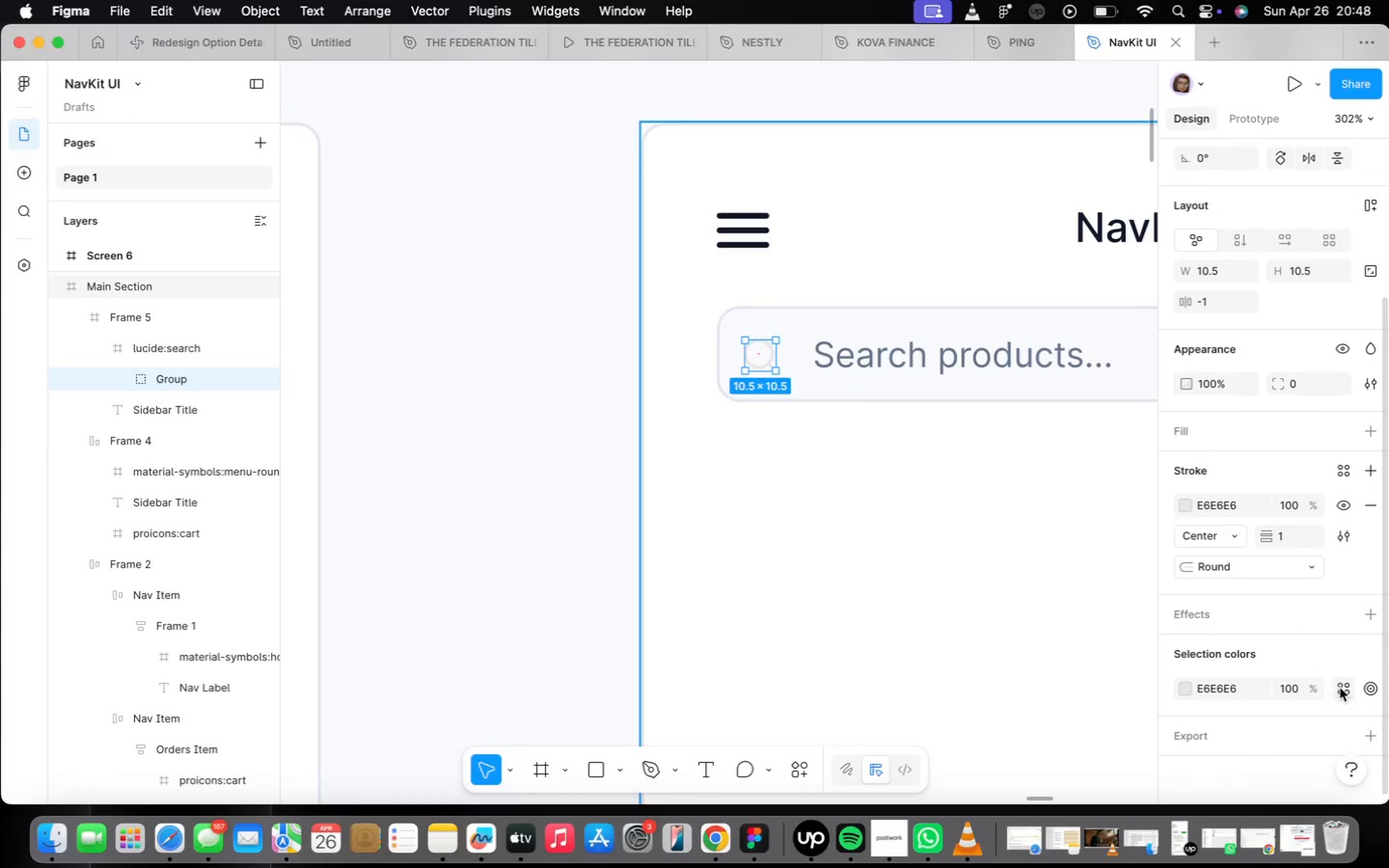 
left_click([1340, 688])
 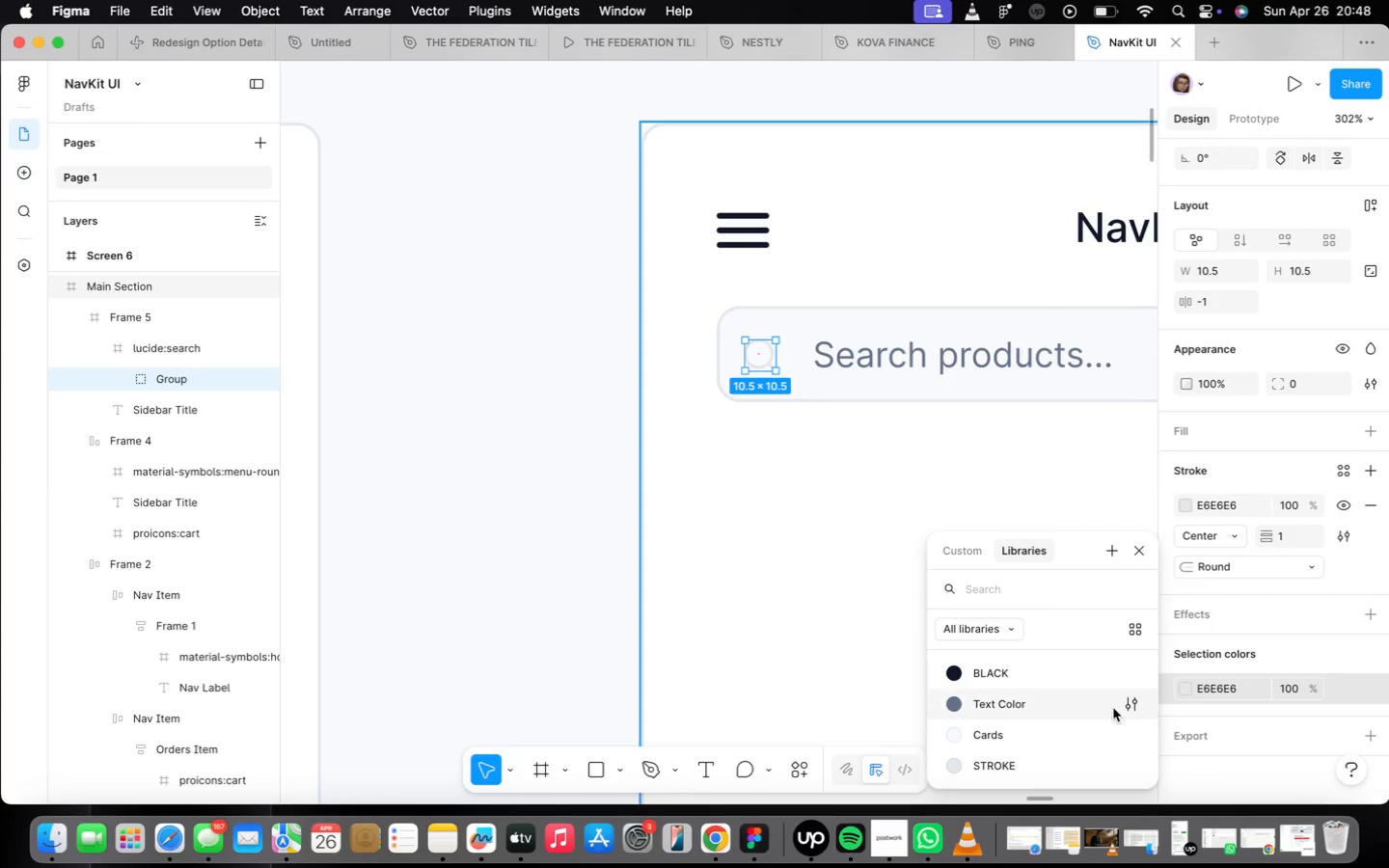 
left_click([1106, 700])
 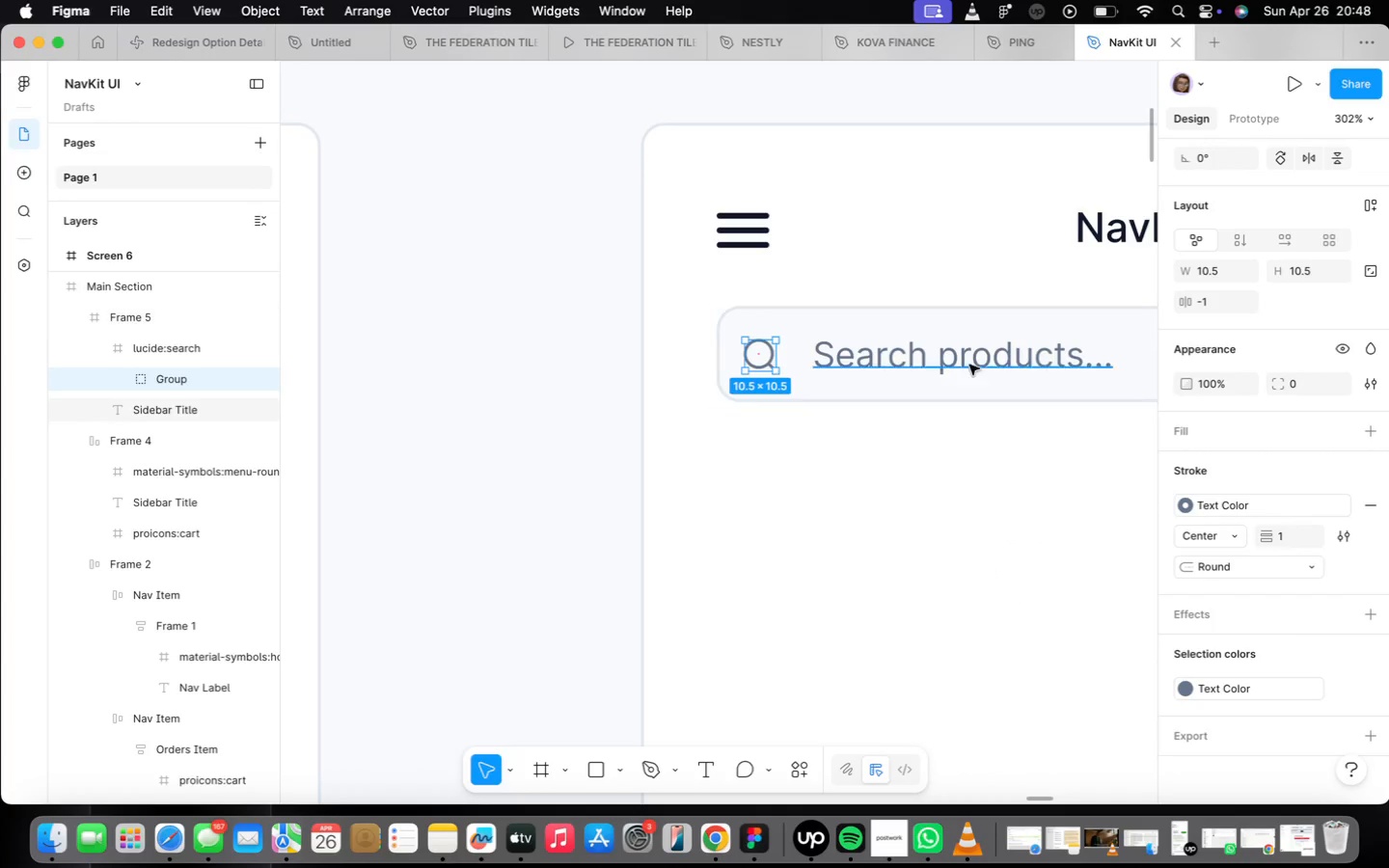 
key(Shift+ShiftLeft)
 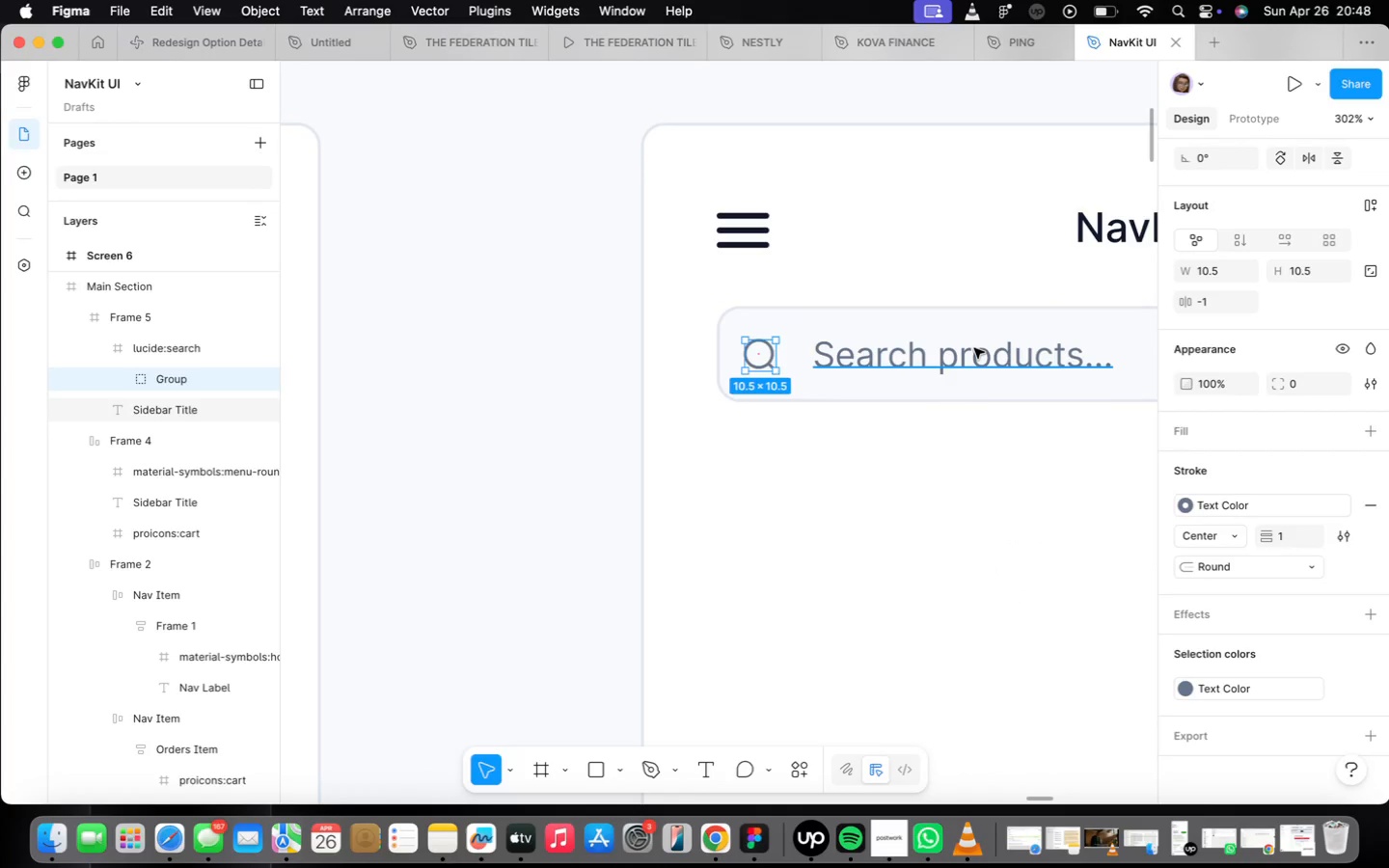 
hold_key(key=ShiftLeft, duration=0.61)
left_click([974, 348])
 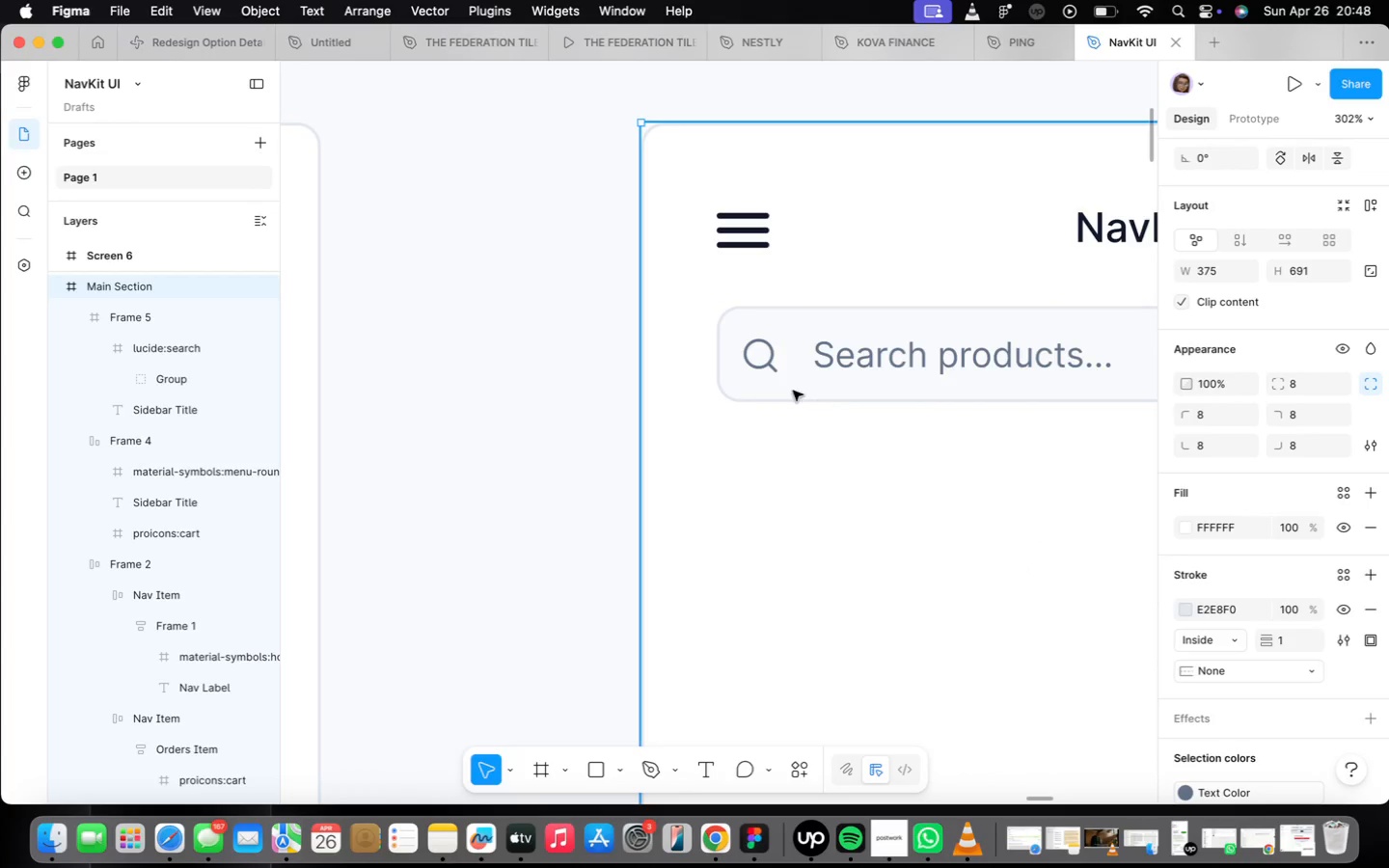 
double_click([763, 352])
 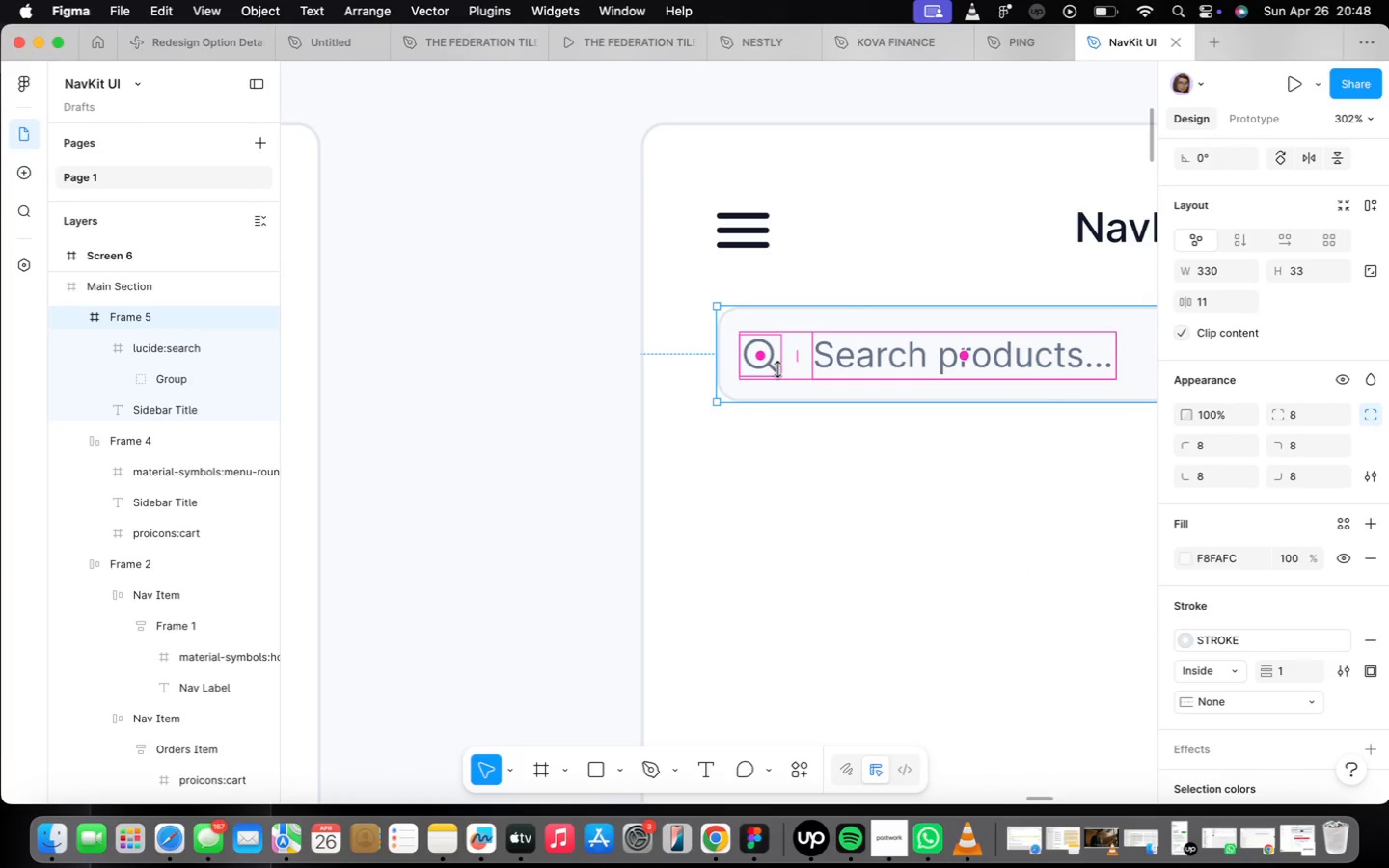 
left_click([787, 365])
 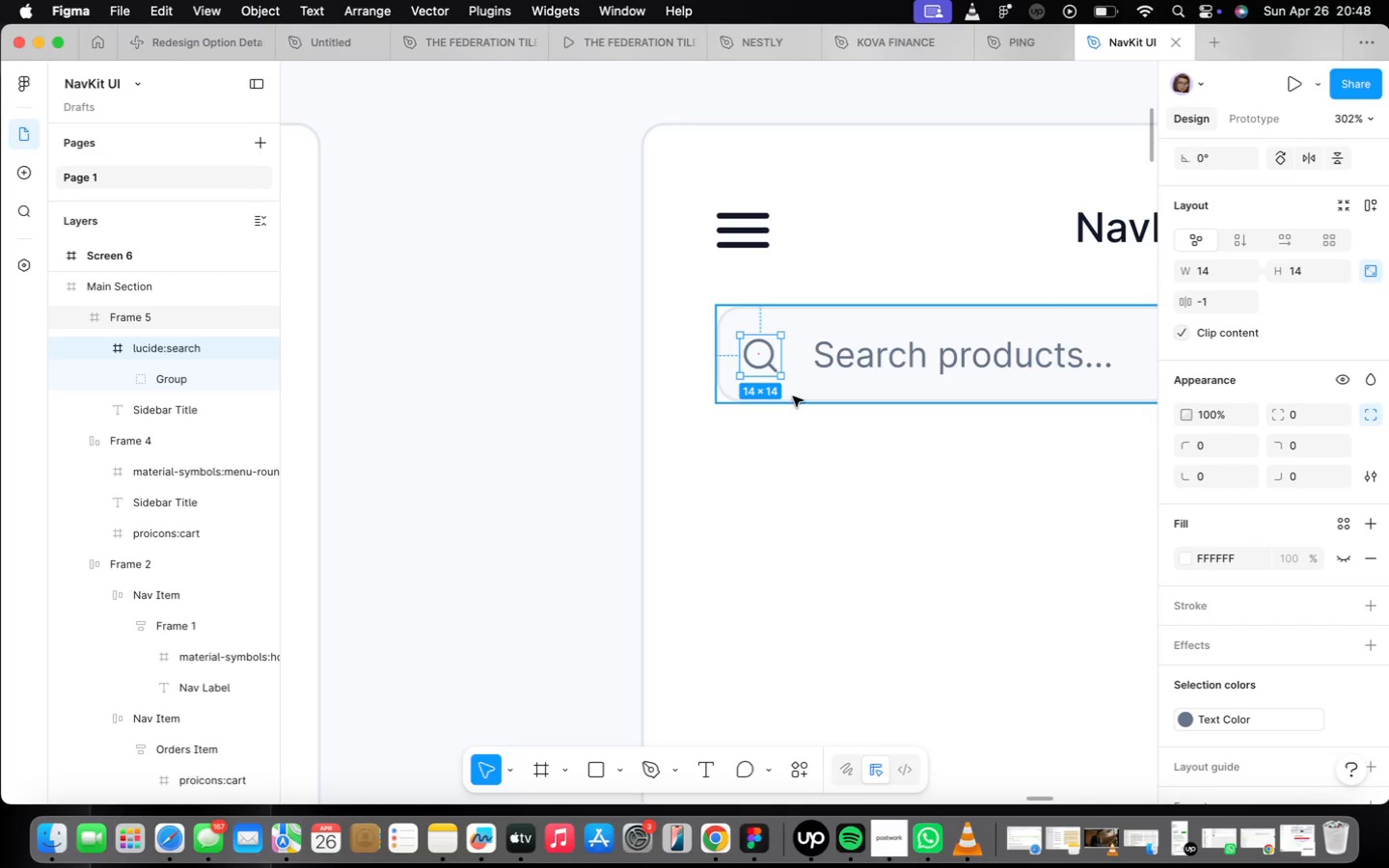 
wait(5.99)
 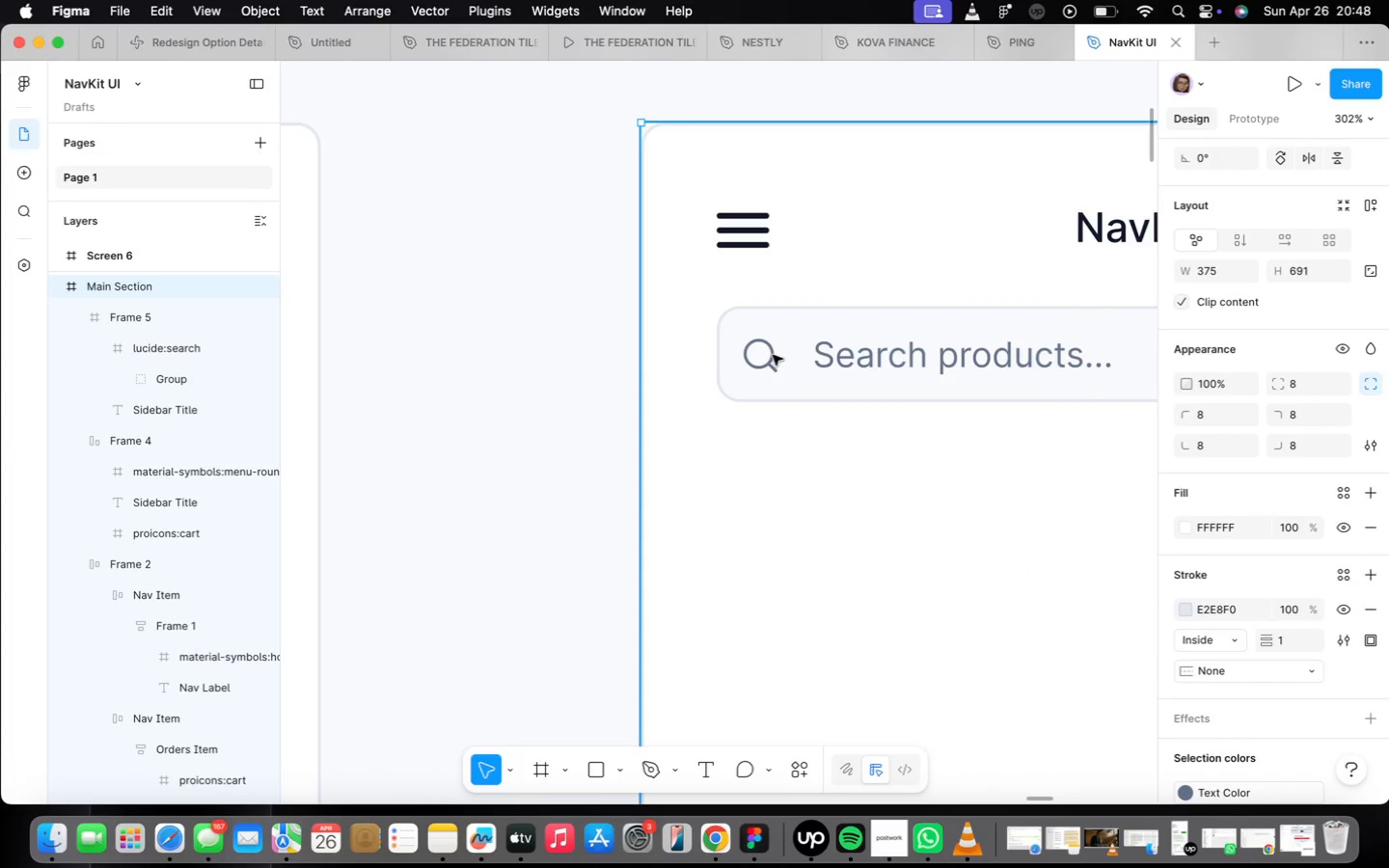 
left_click([890, 362])
 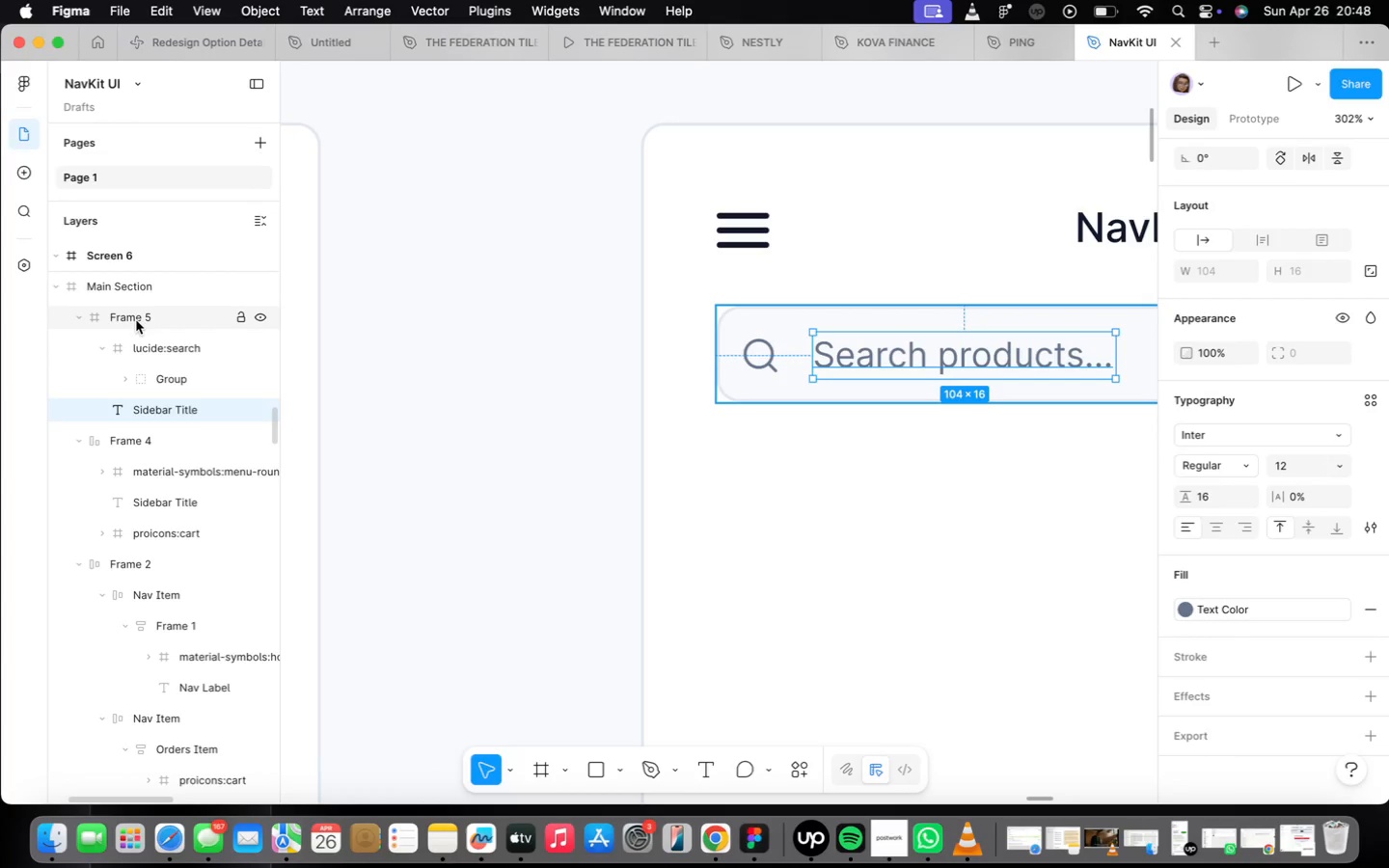 
left_click([136, 320])
 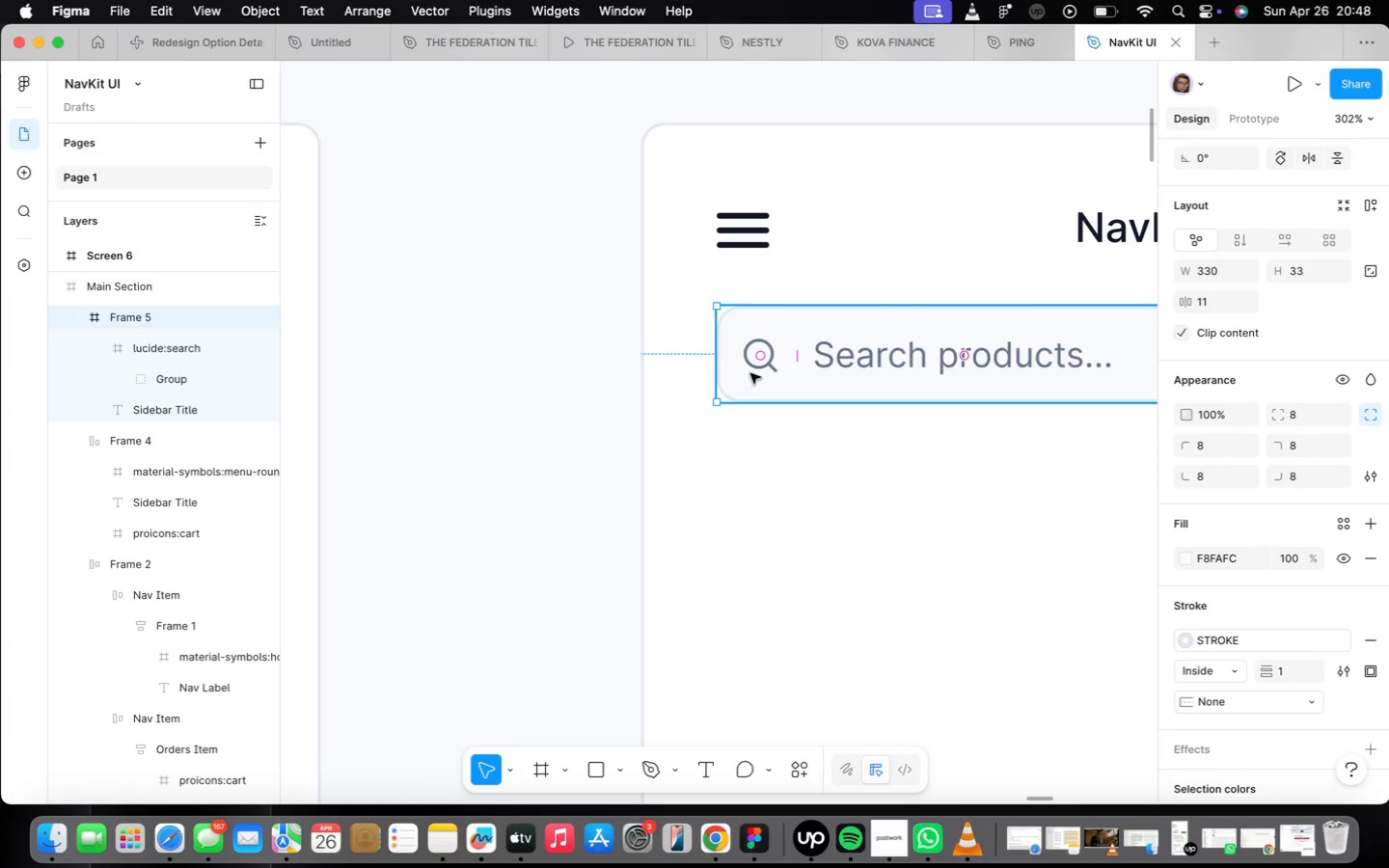 
double_click([760, 366])
 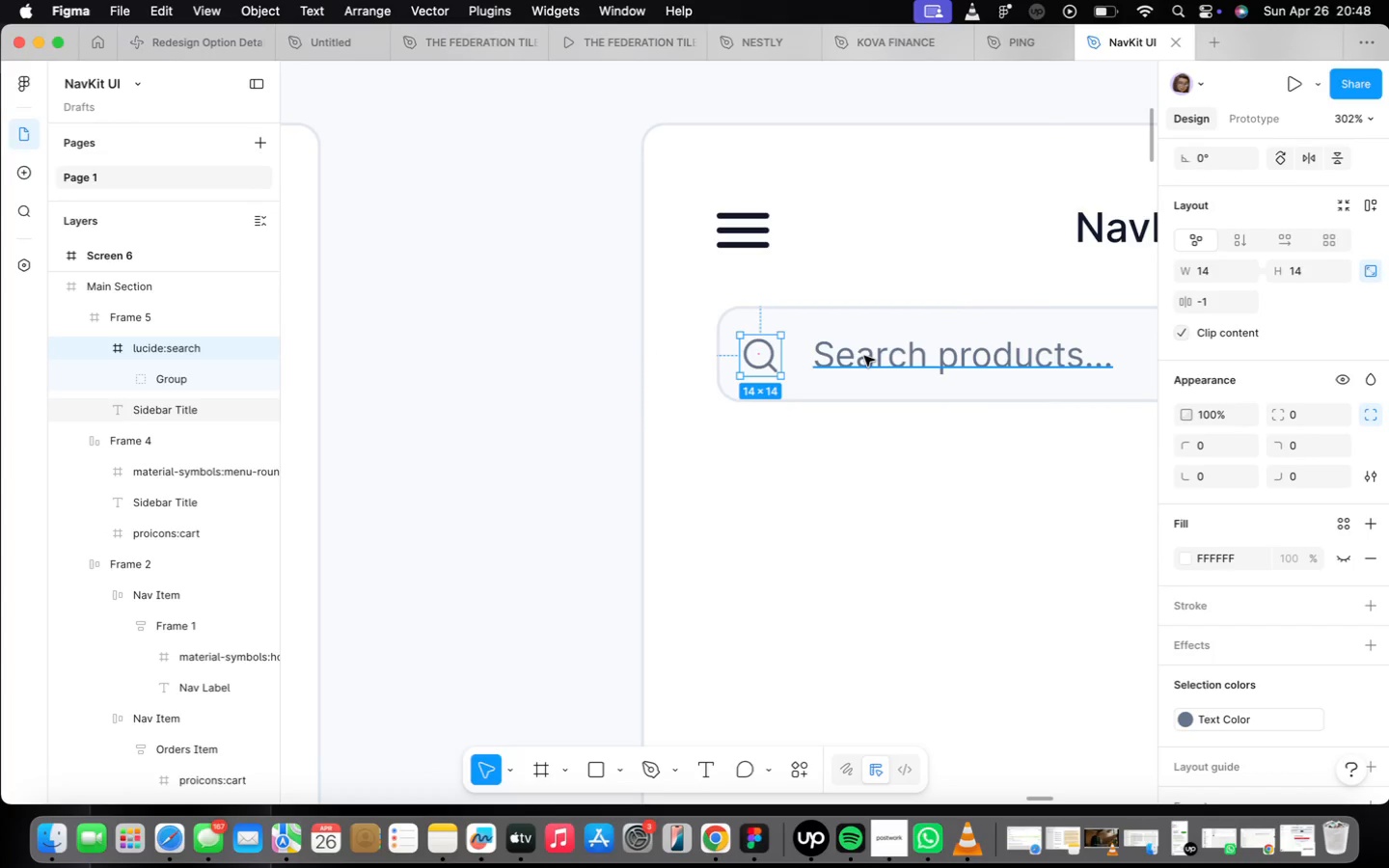 
key(Fn)
 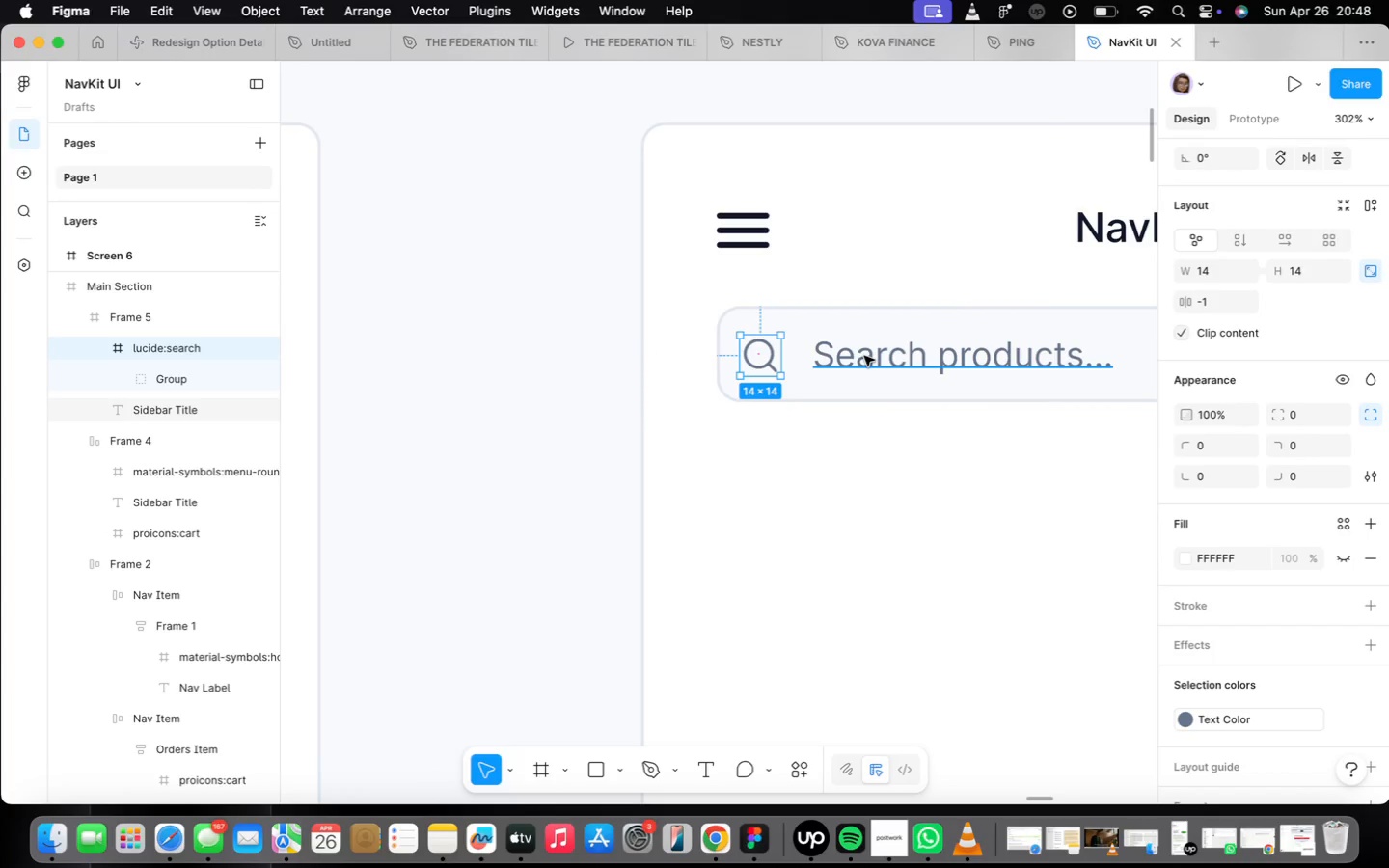 
hold_key(key=ShiftLeft, duration=0.54)
left_click([864, 356])
 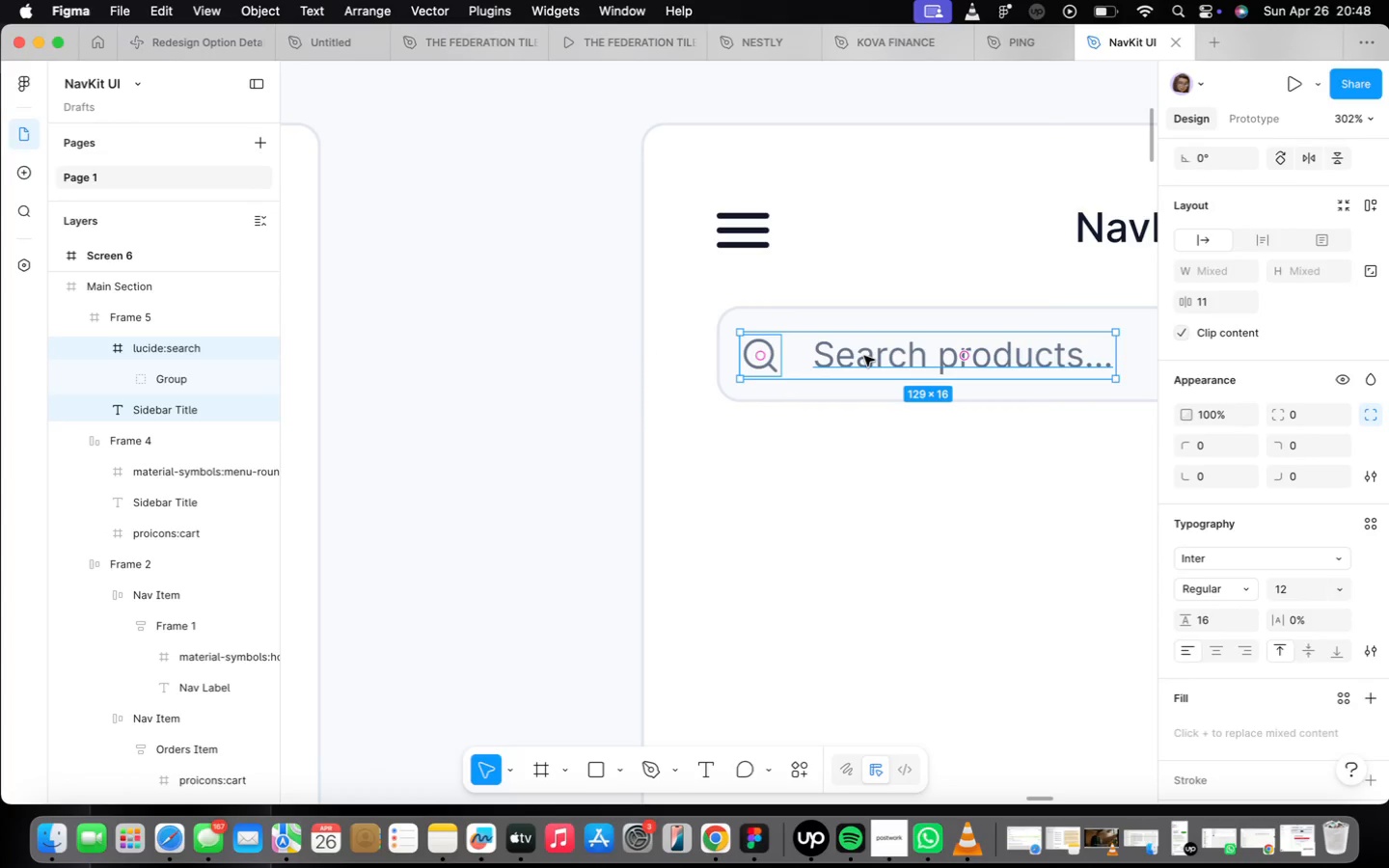 
key(Shift+ShiftLeft)
 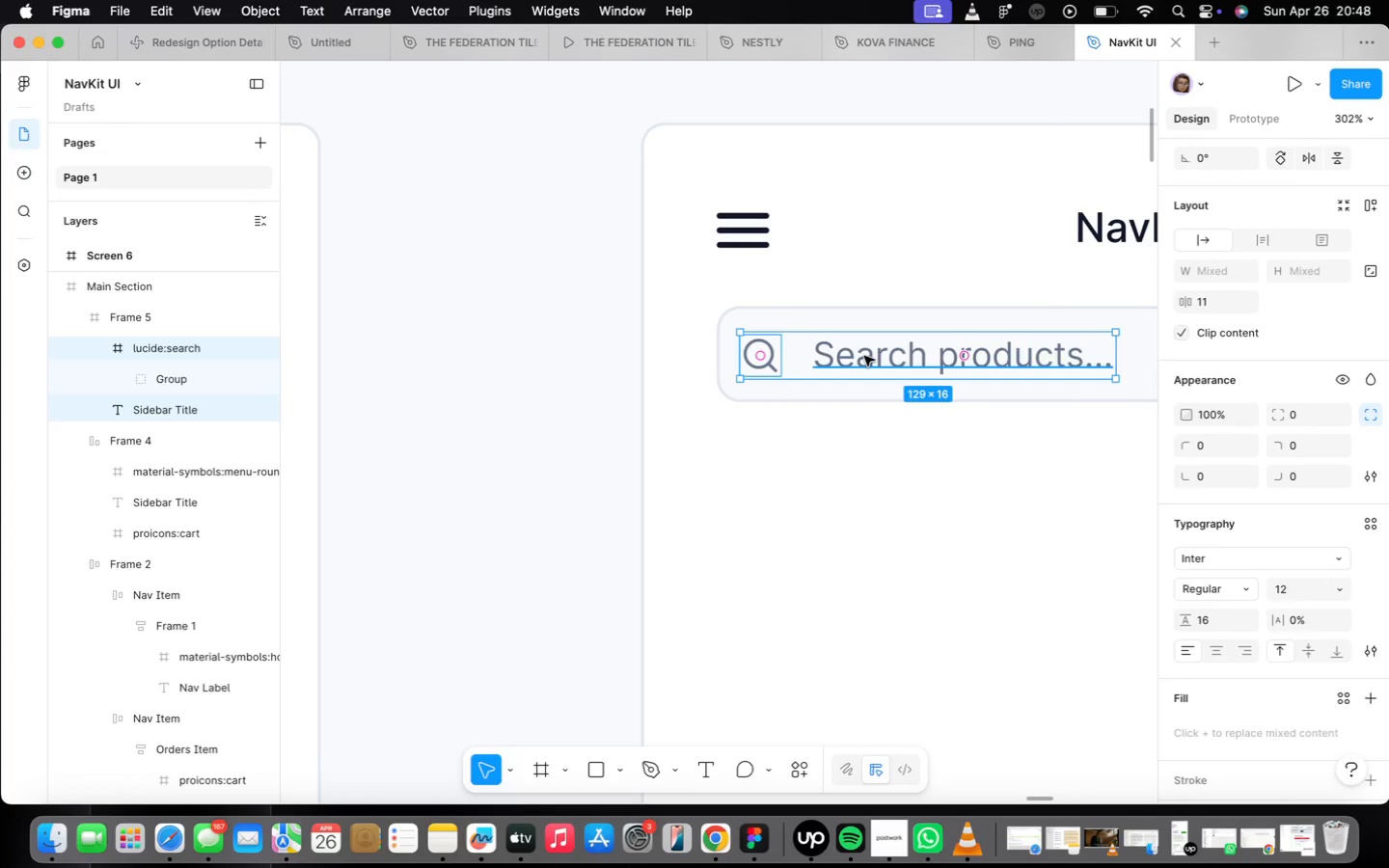 
key(Shift+A)
 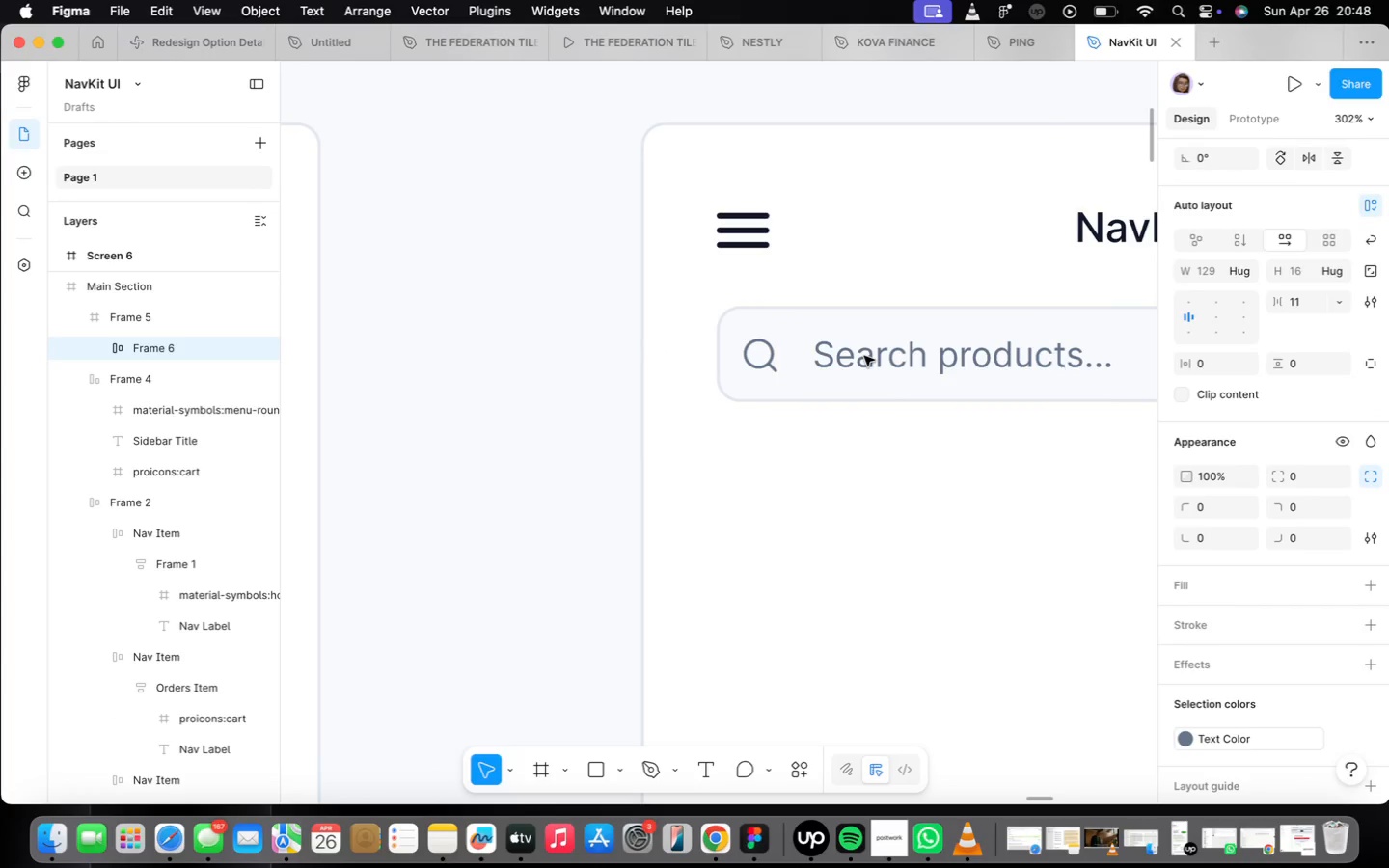 
key(Shift+ShiftLeft)
 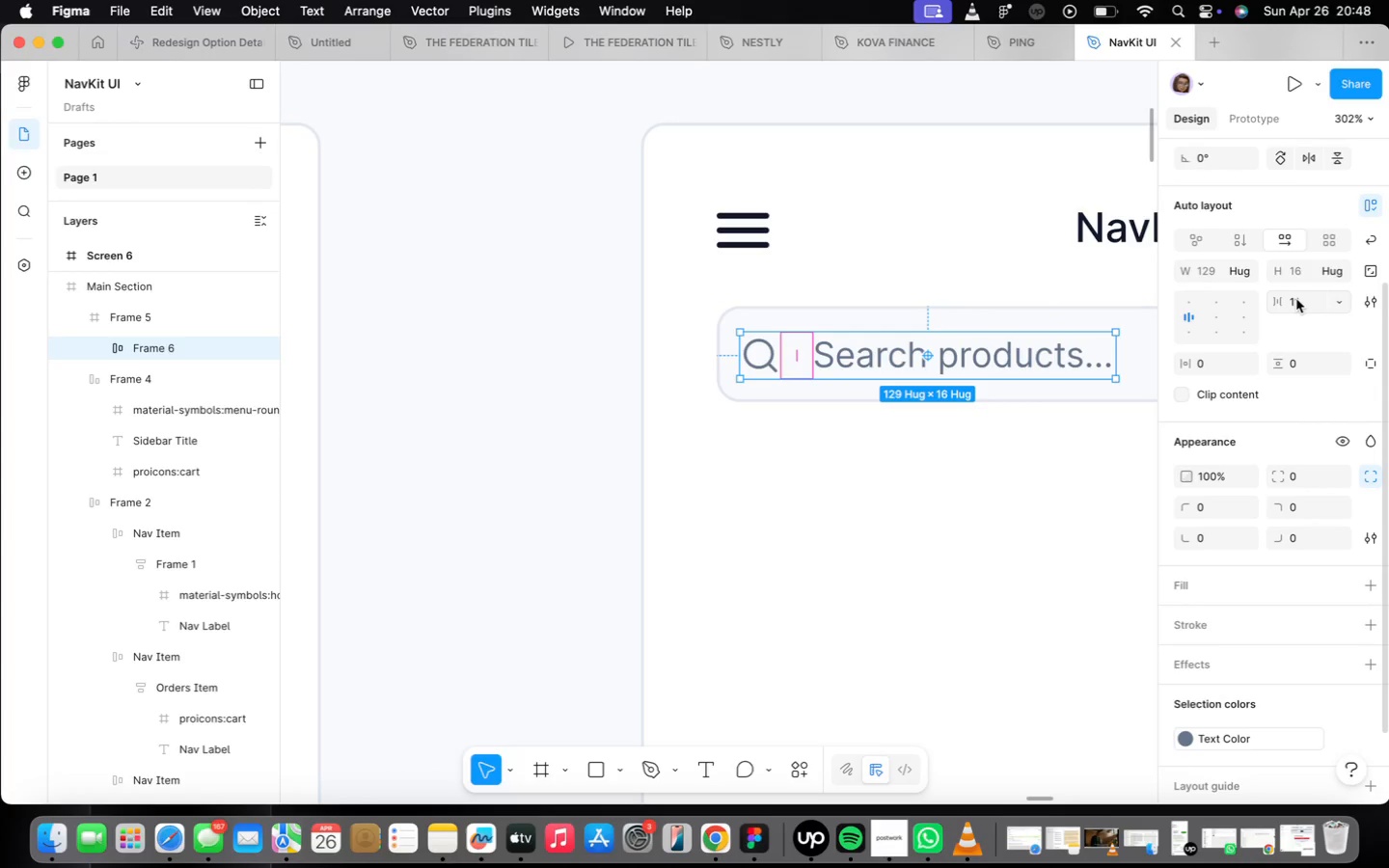 
key(6)
 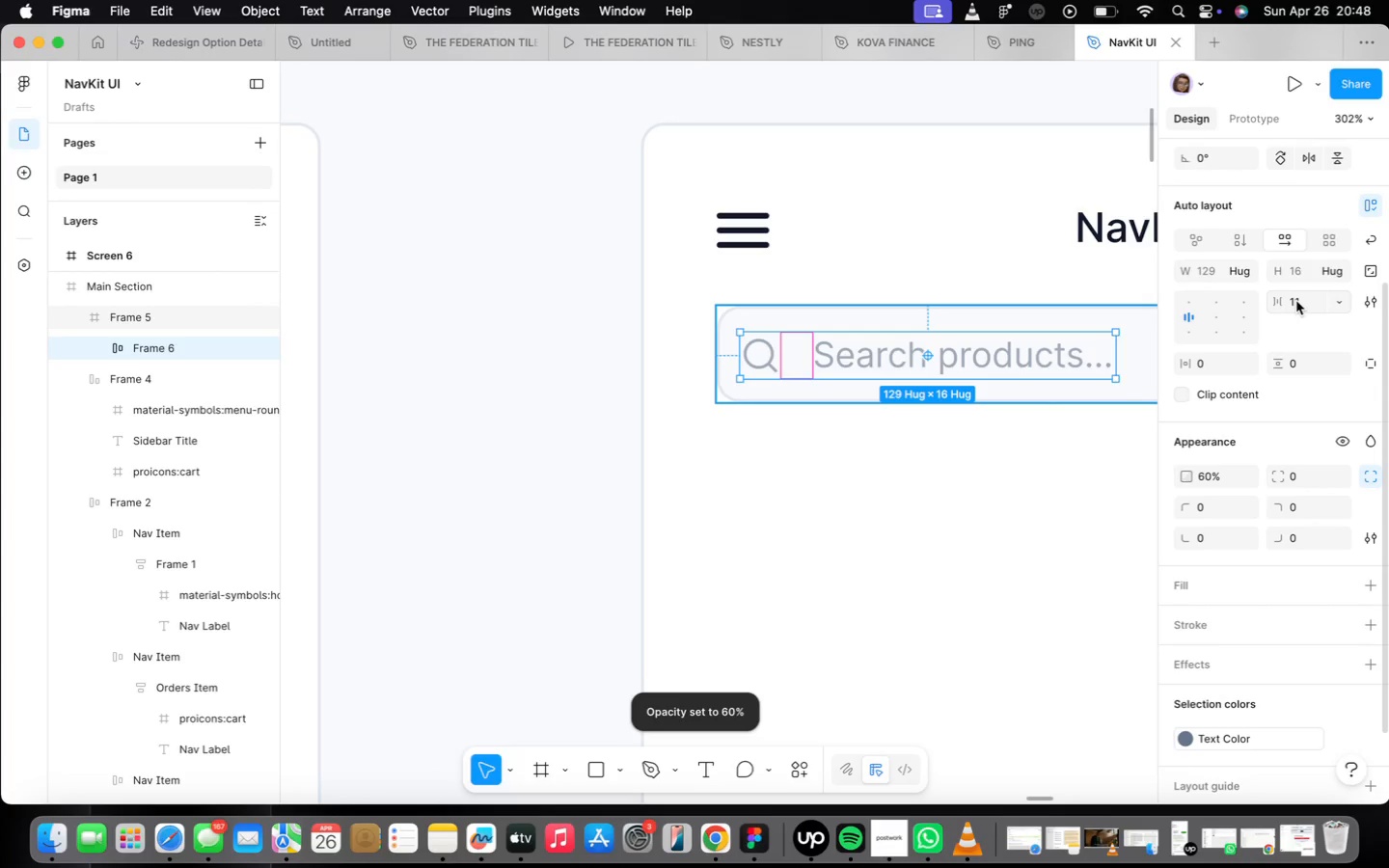 
key(Enter)
 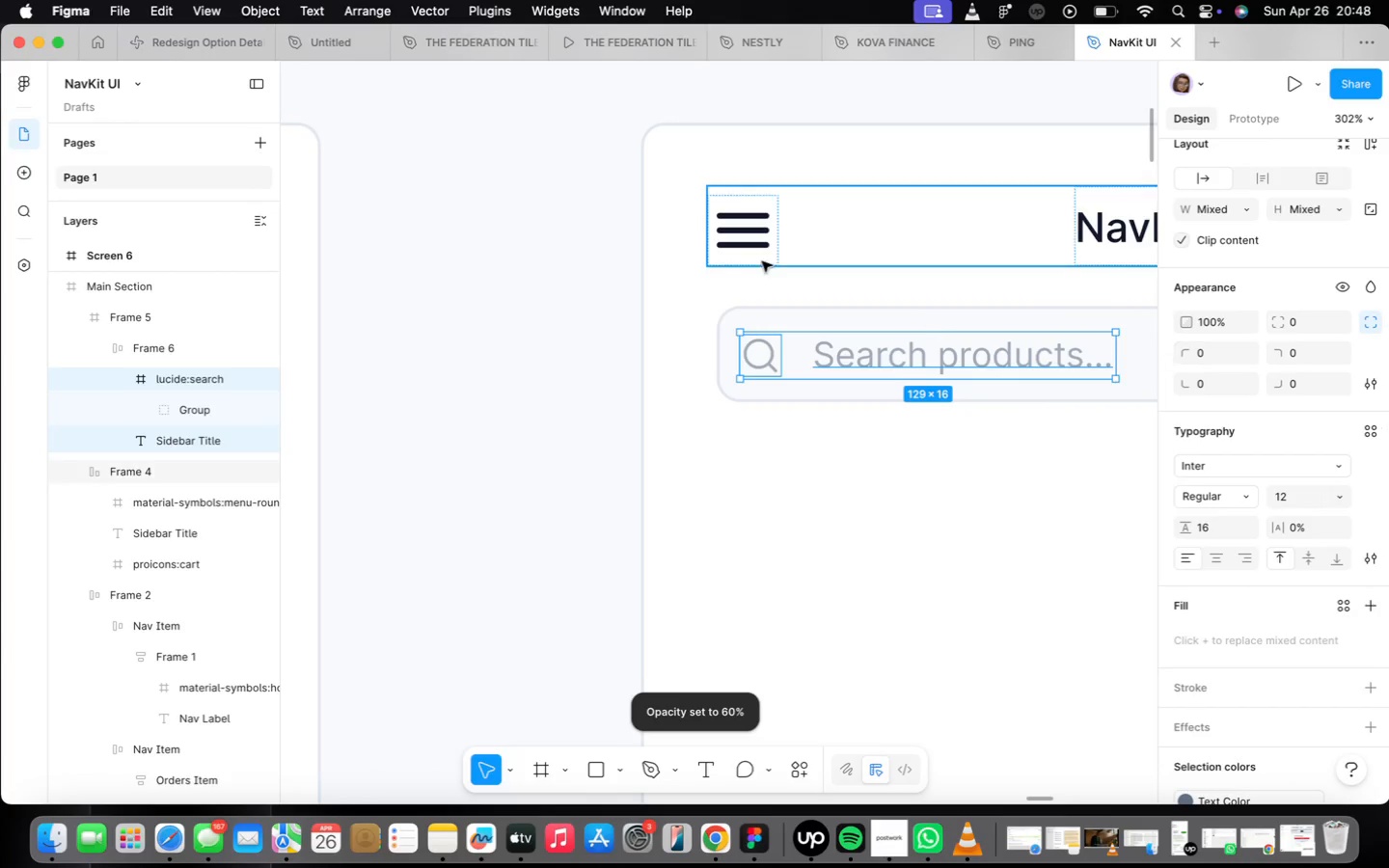 
key(Meta+Z)
 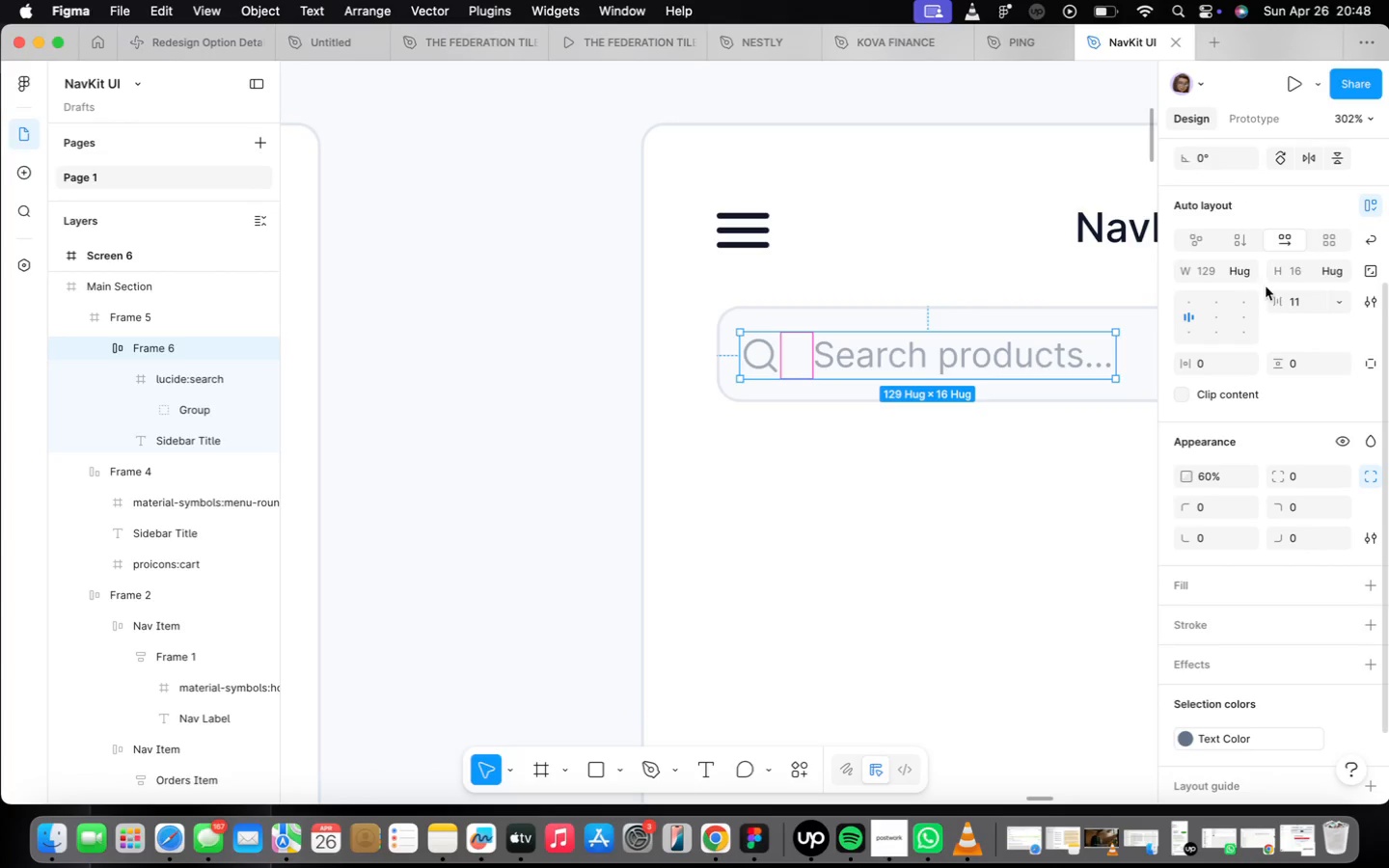 
left_click([1316, 298])
 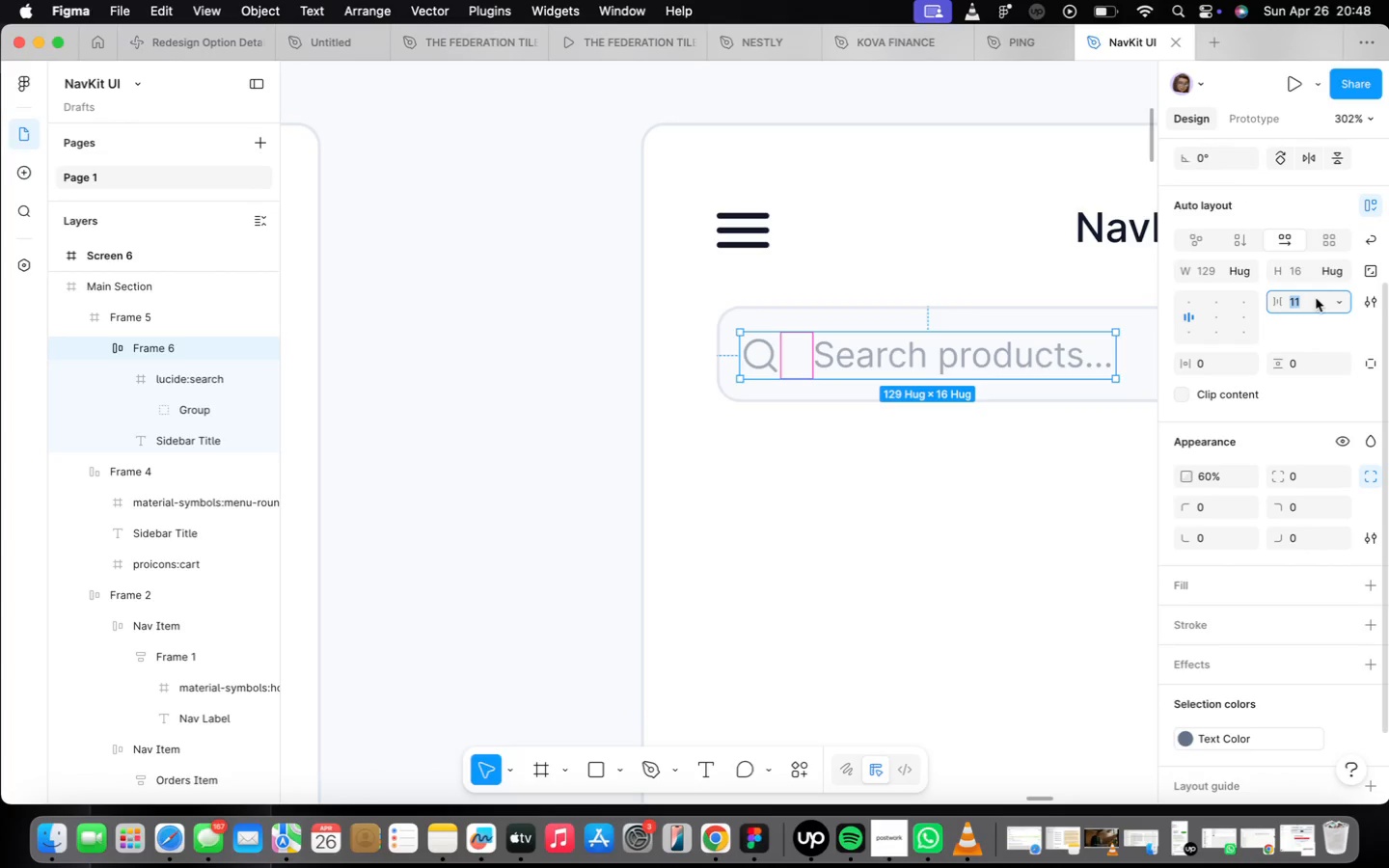 
key(6)
 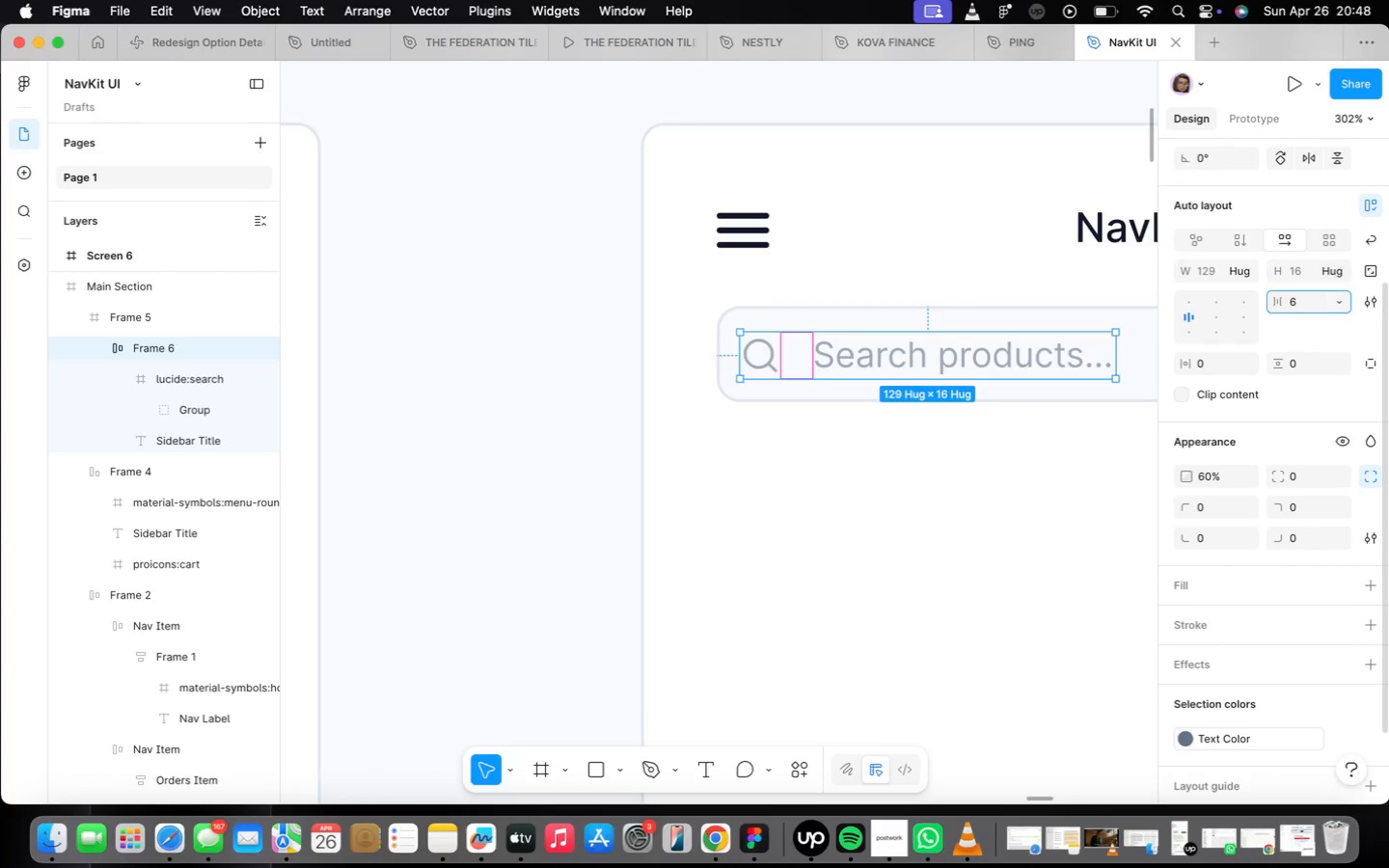 
key(Enter)
 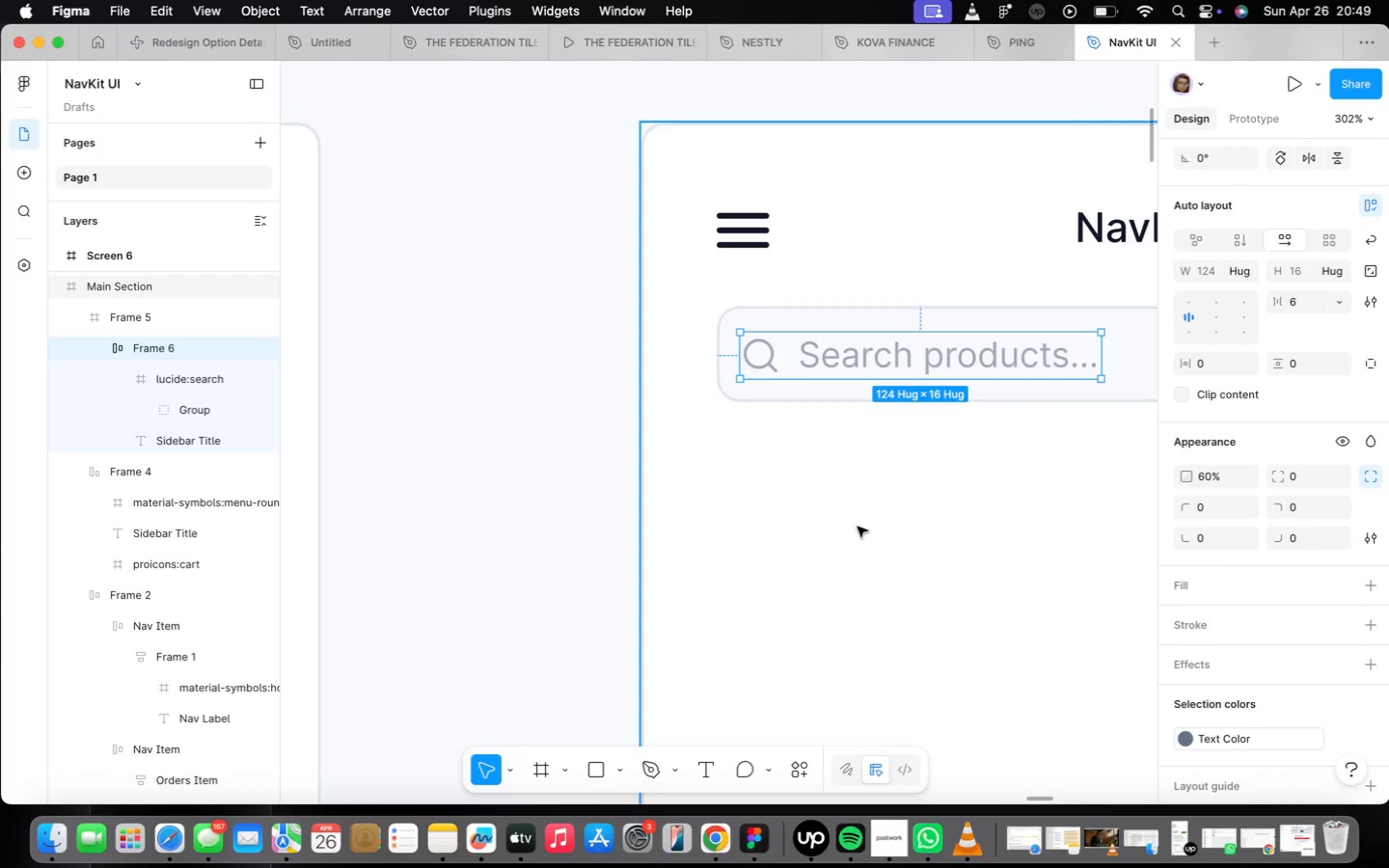 
scroll: coordinate [756, 535], scroll_direction: down, amount: 24.0
 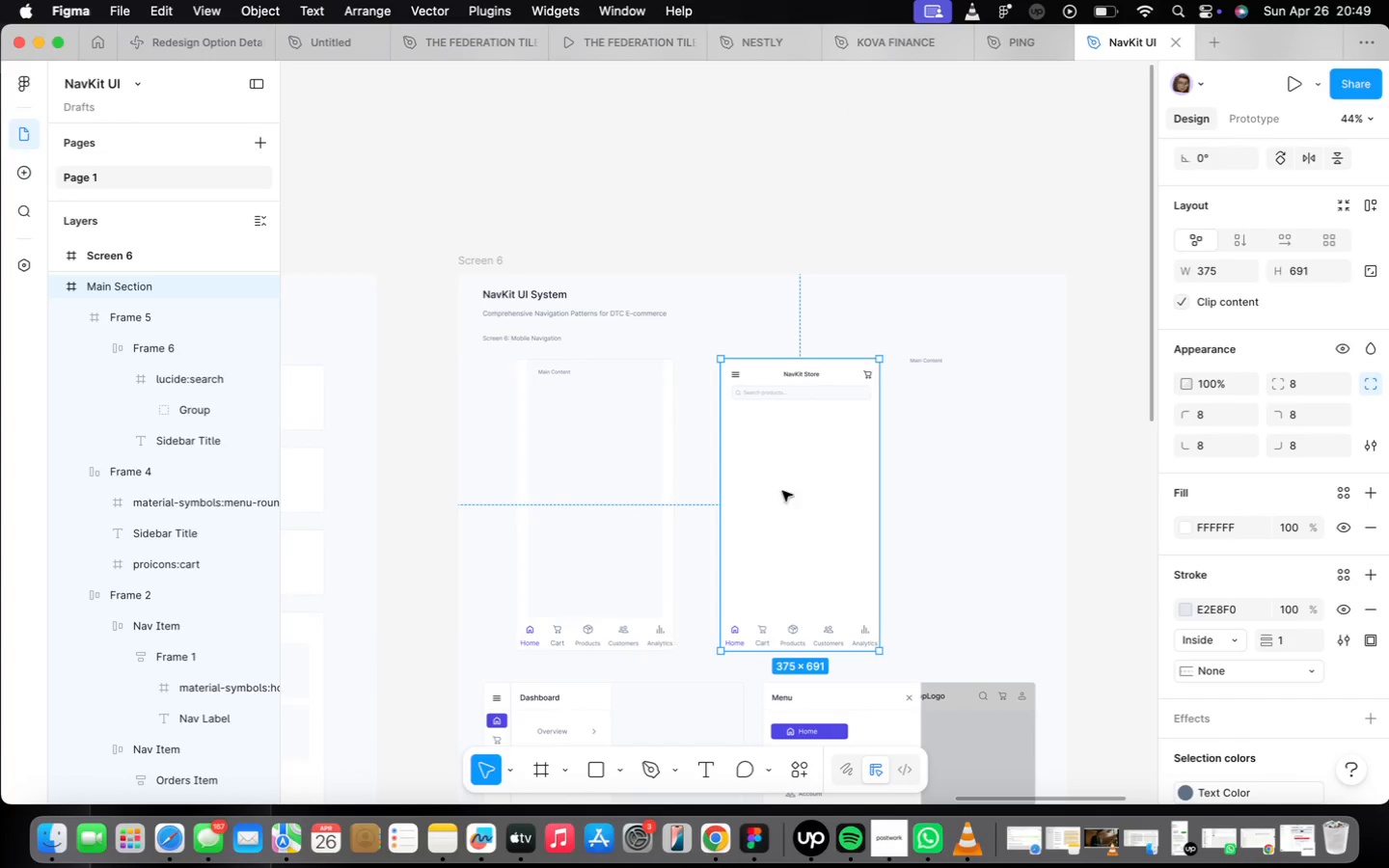 
left_click([997, 492])
 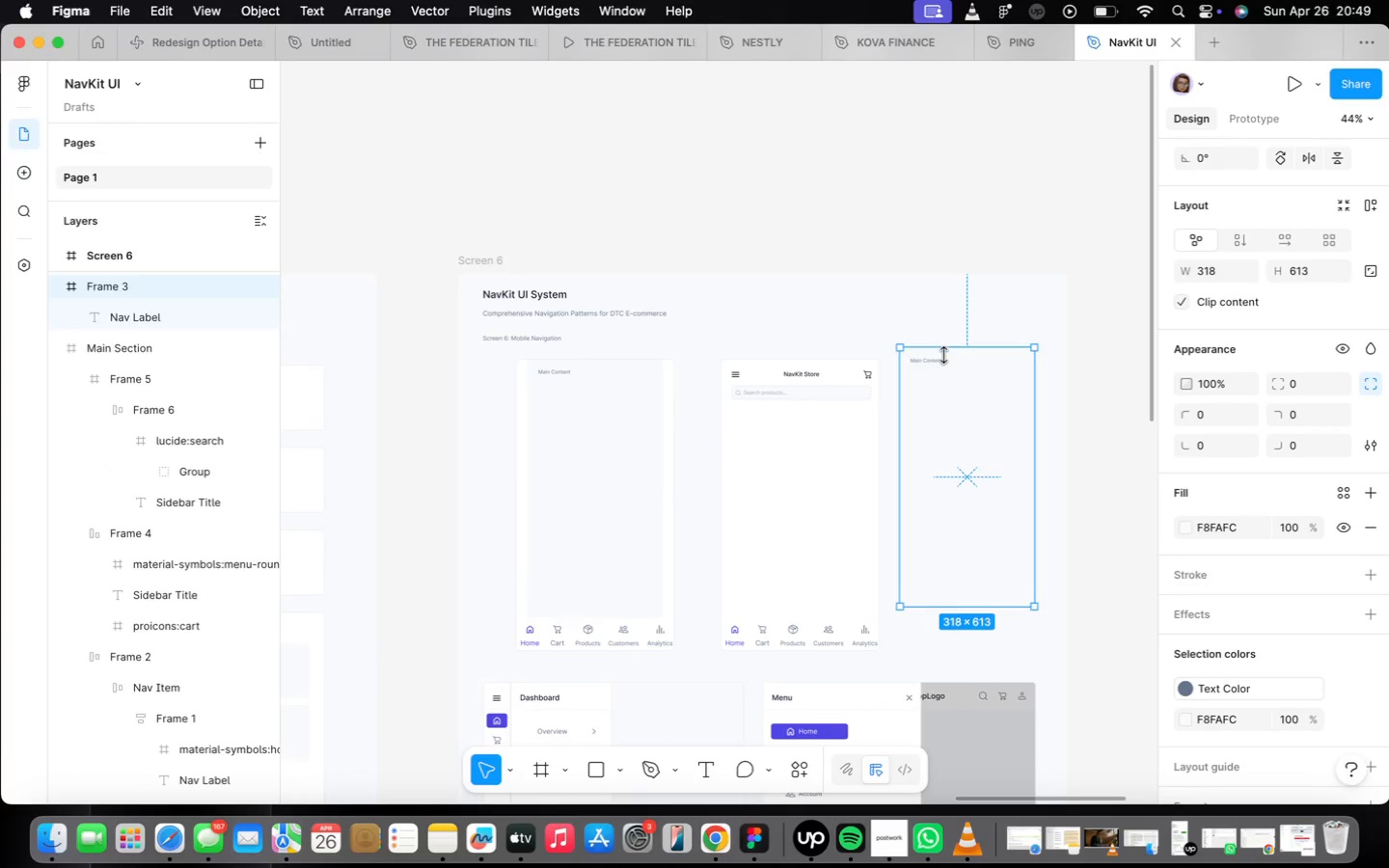 
scroll: coordinate [939, 365], scroll_direction: up, amount: 2.0
 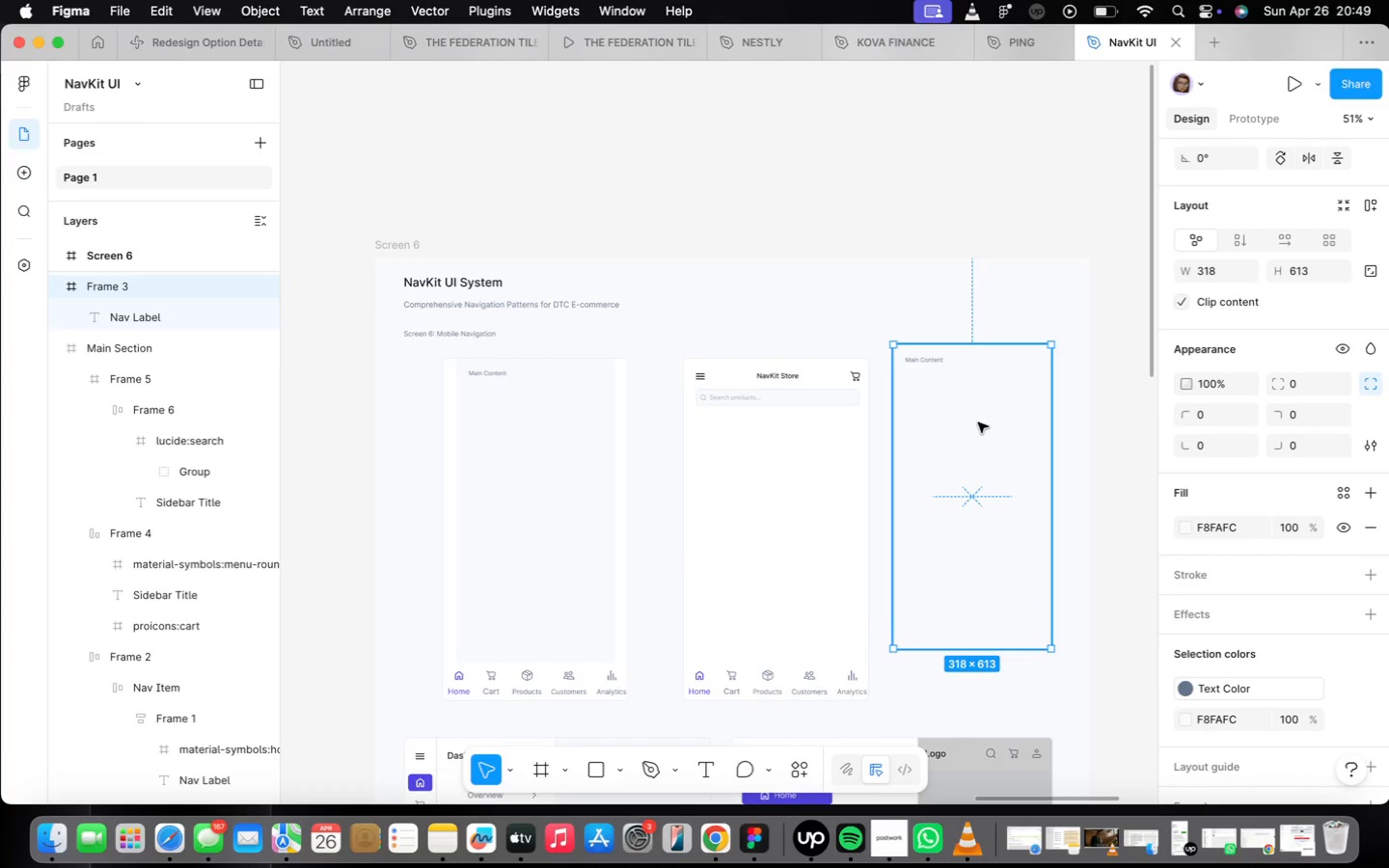 
left_click_drag(start_coordinate=[978, 423], to_coordinate=[993, 430])
 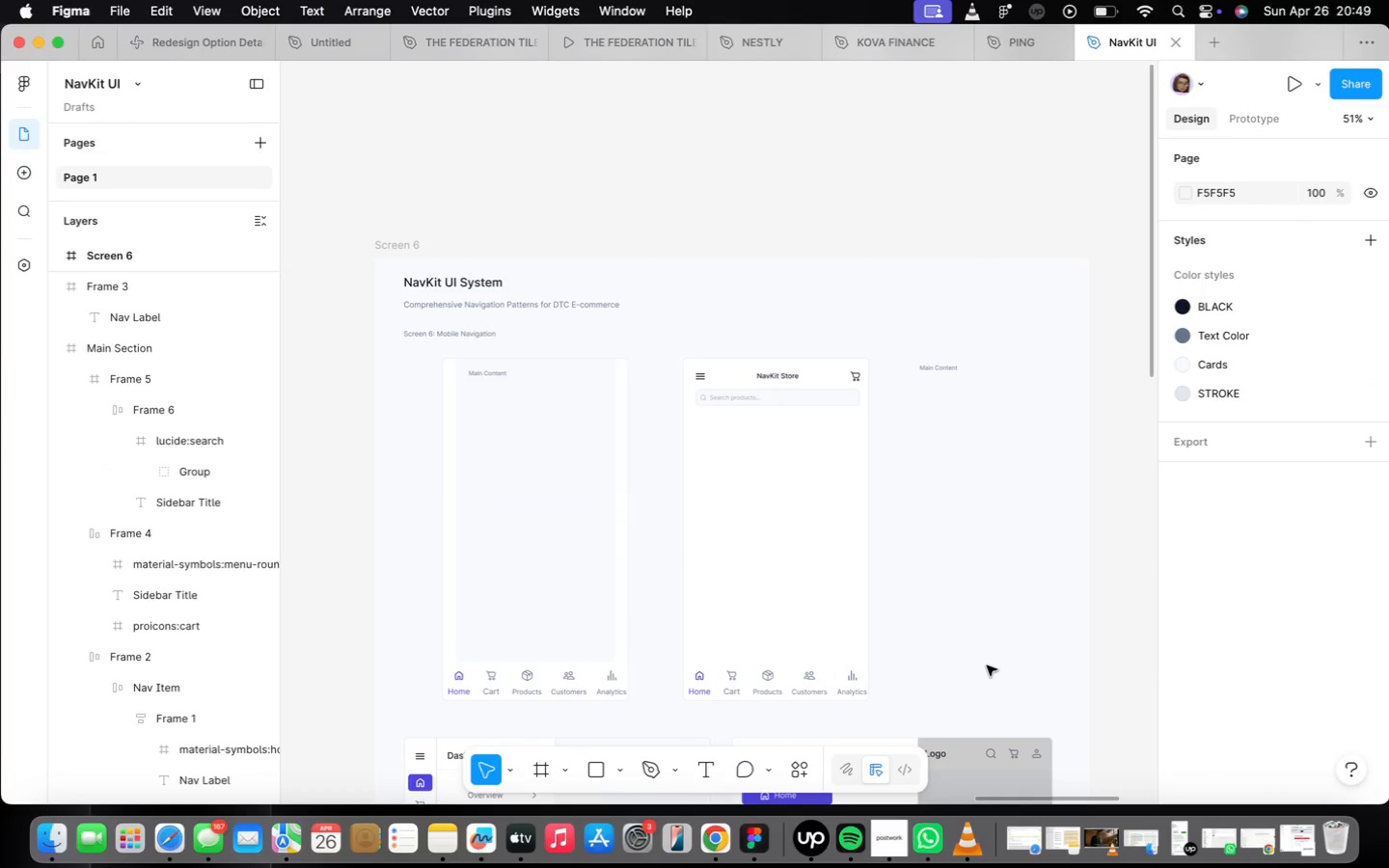 
double_click([980, 646])
 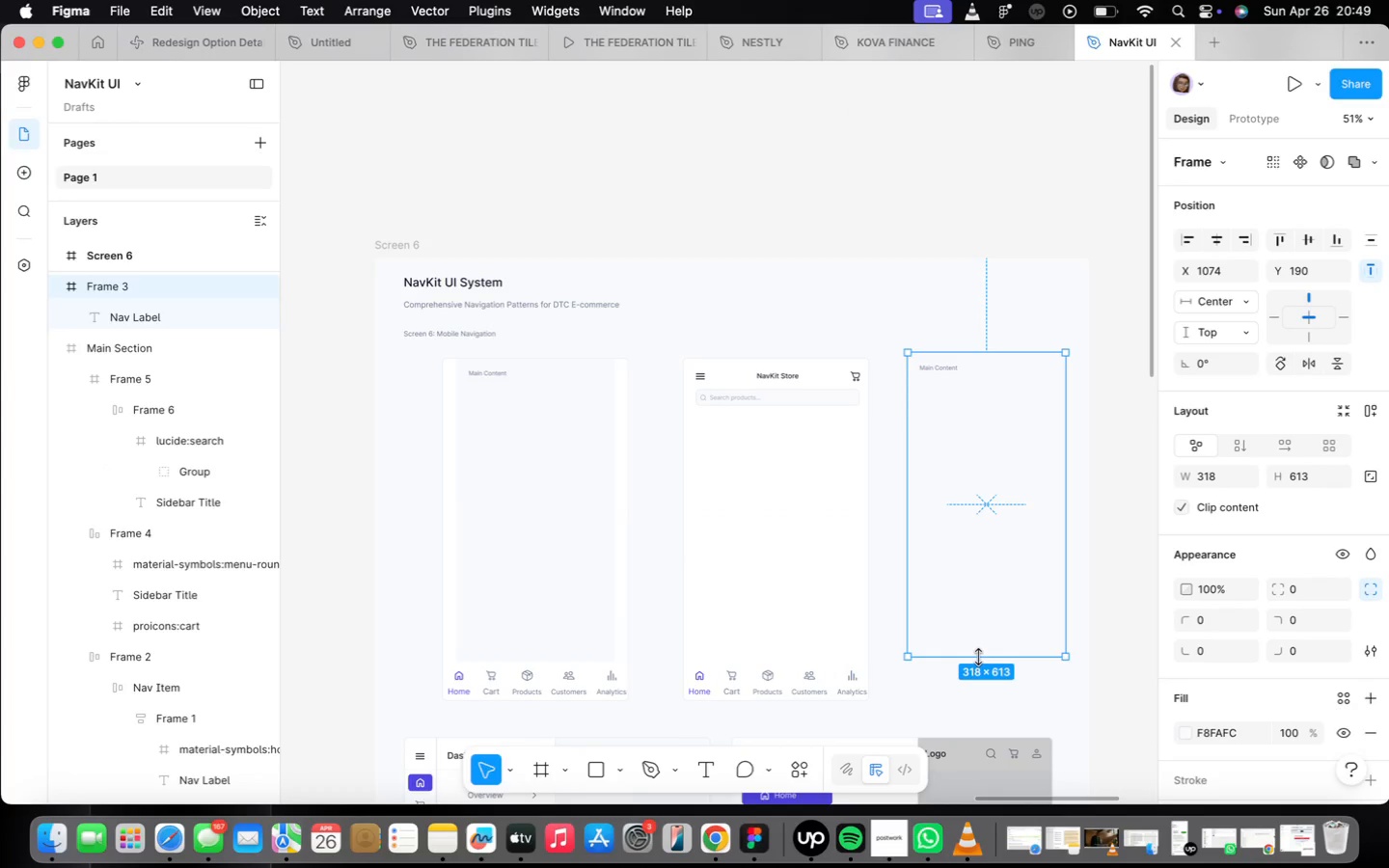 
left_click_drag(start_coordinate=[978, 657], to_coordinate=[995, 561])
 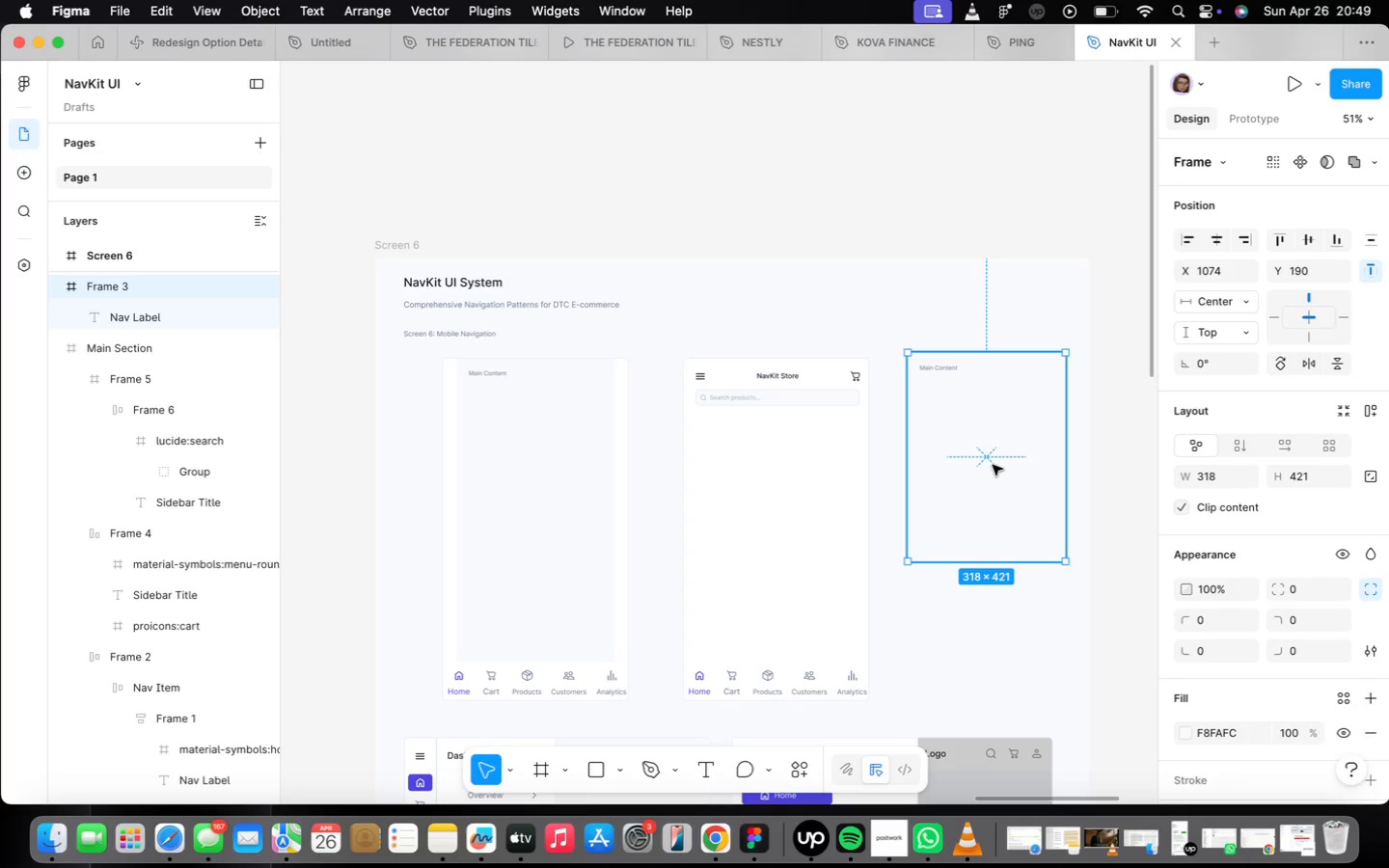 
left_click_drag(start_coordinate=[993, 464], to_coordinate=[781, 531])
 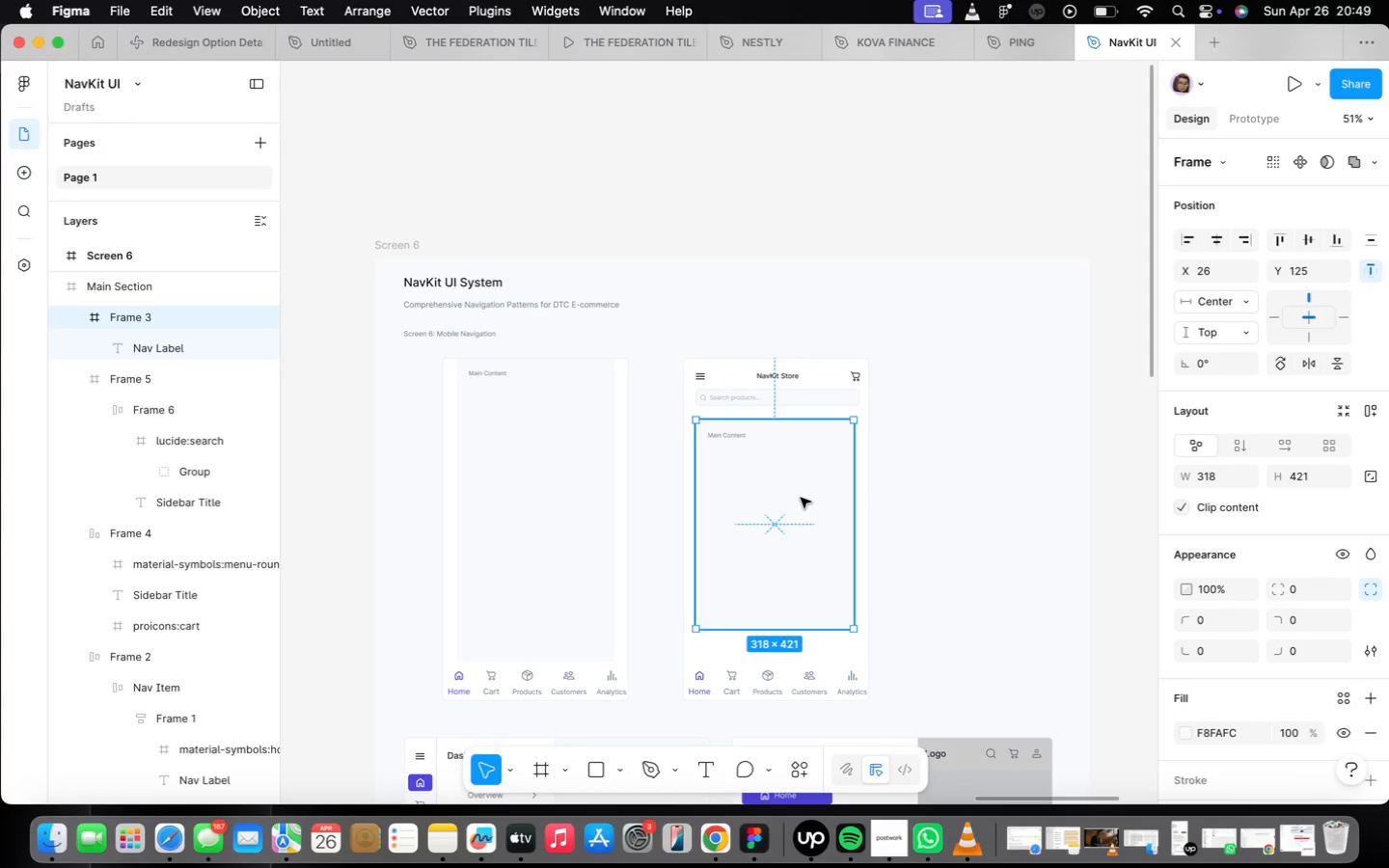 
scroll: coordinate [797, 497], scroll_direction: up, amount: 11.0
 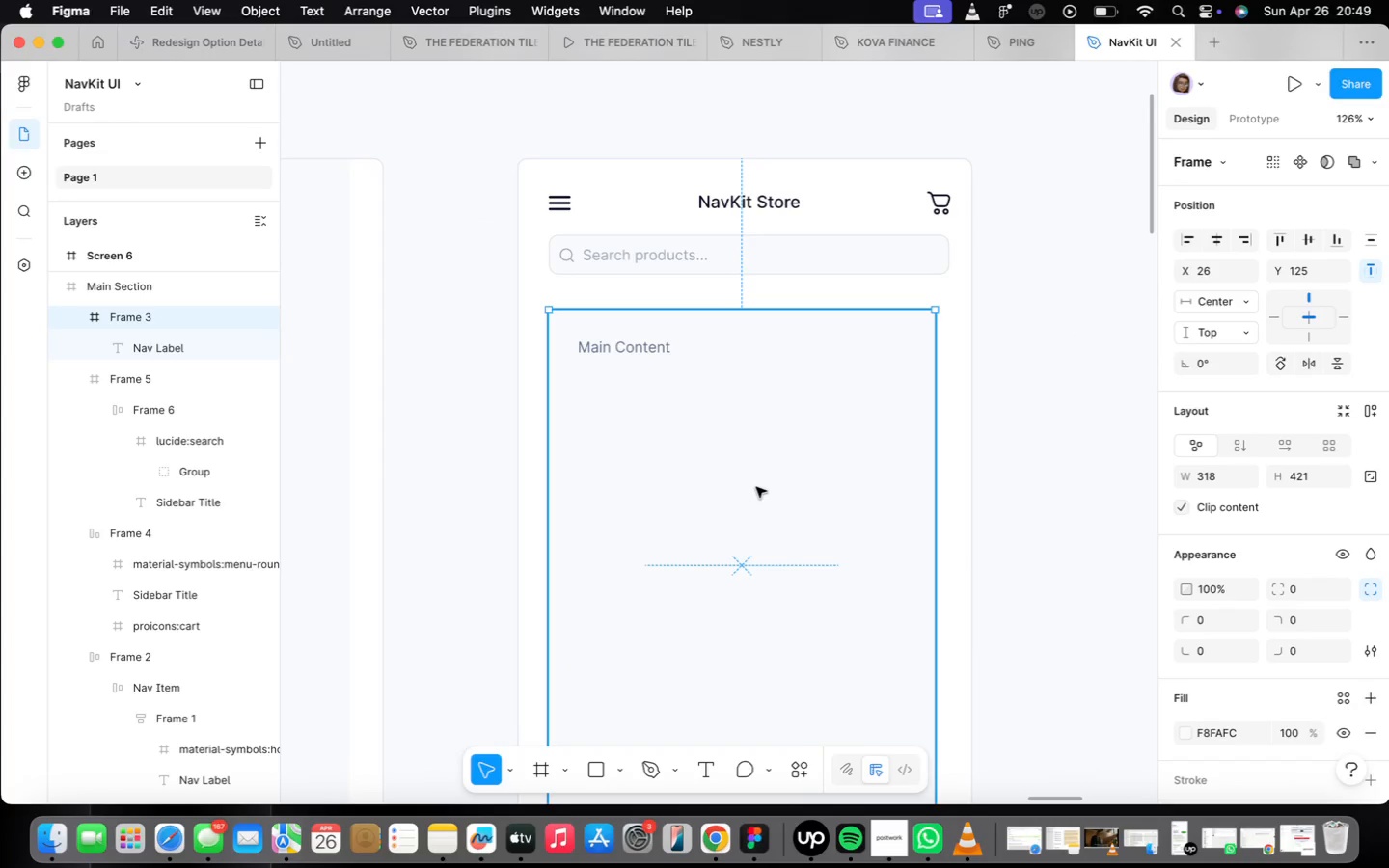 
left_click_drag(start_coordinate=[755, 487], to_coordinate=[744, 488])
 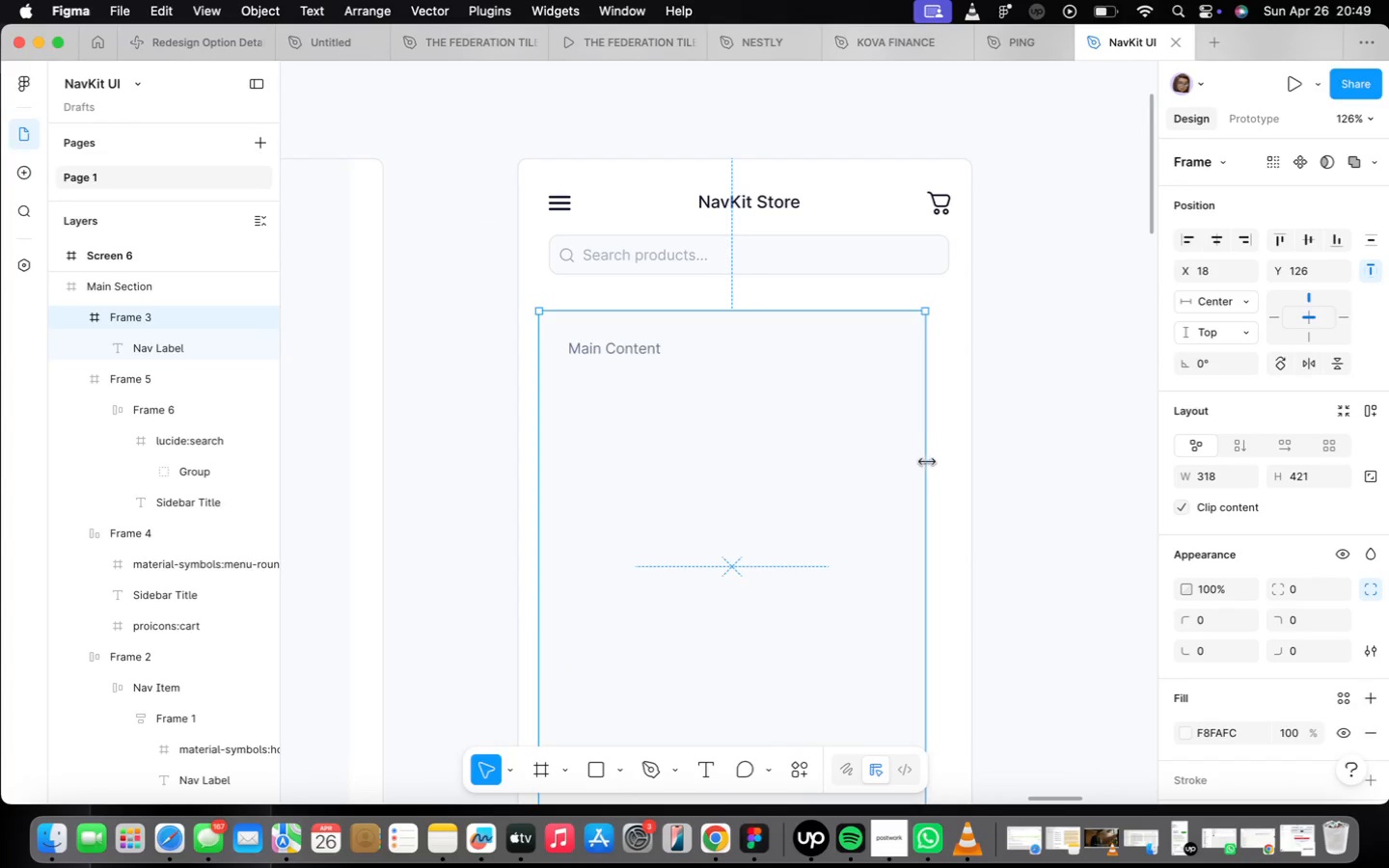 
left_click_drag(start_coordinate=[931, 464], to_coordinate=[958, 475])
 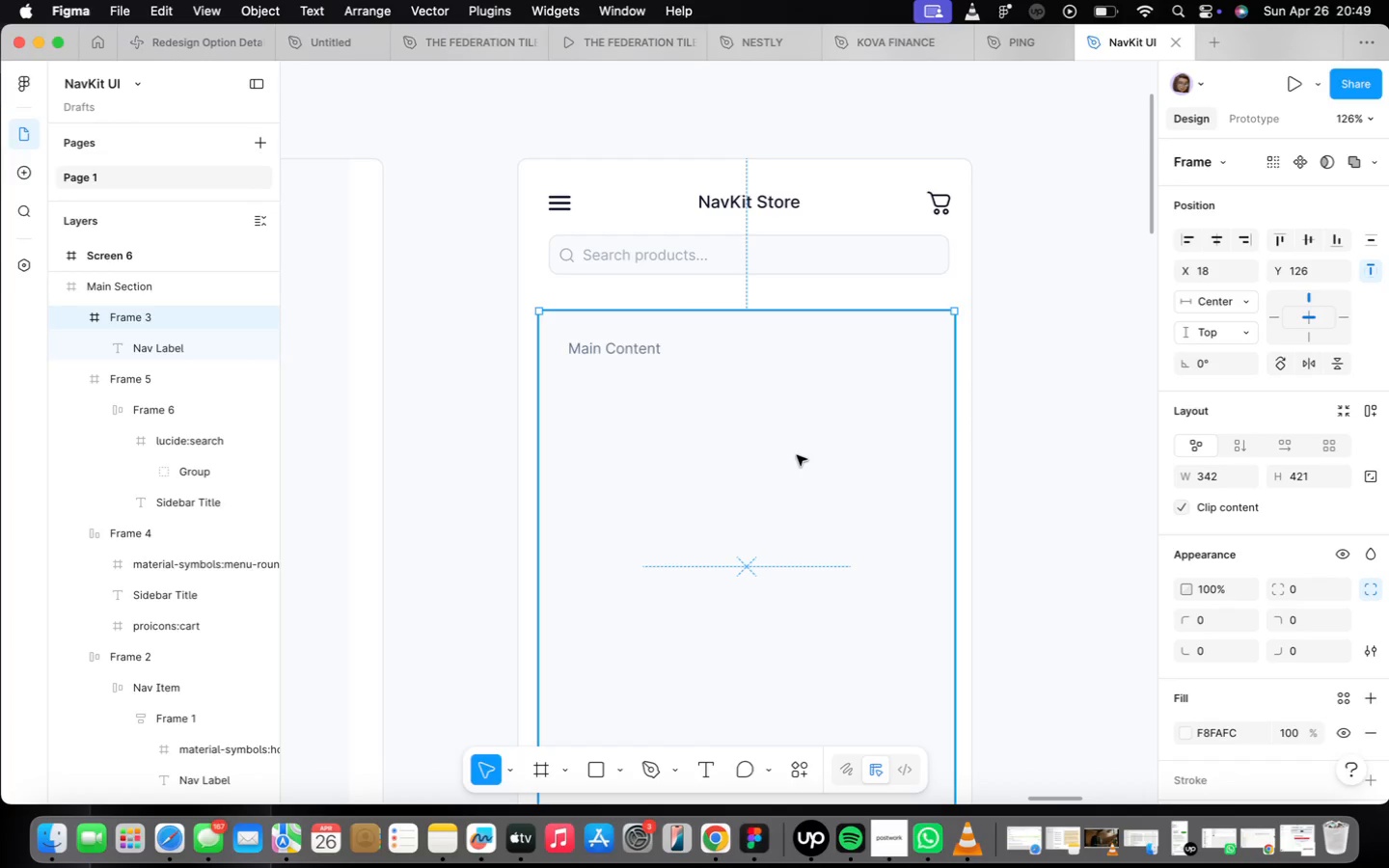 
left_click_drag(start_coordinate=[797, 455], to_coordinate=[800, 437])
 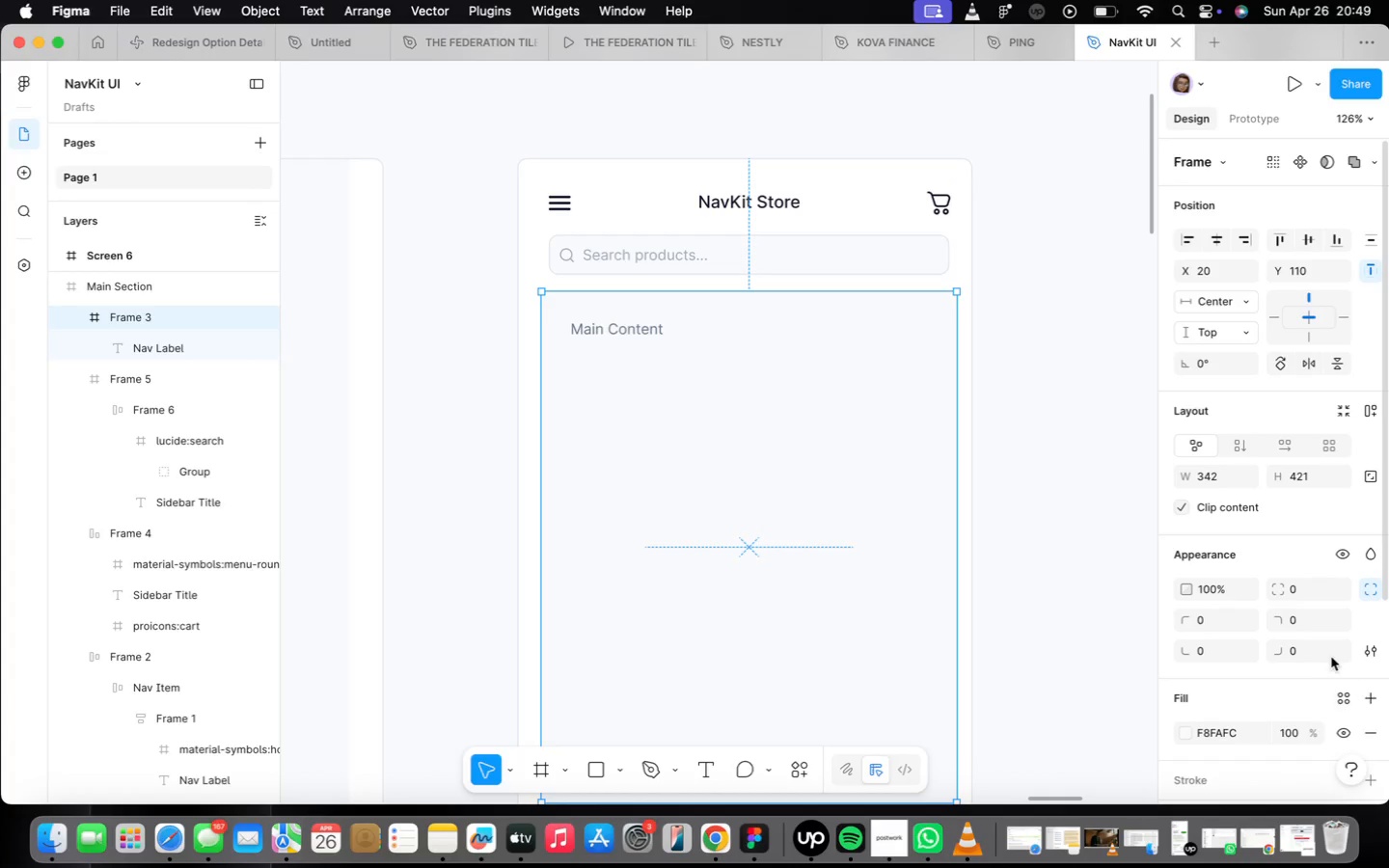 
scroll: coordinate [1335, 653], scroll_direction: down, amount: 9.0
 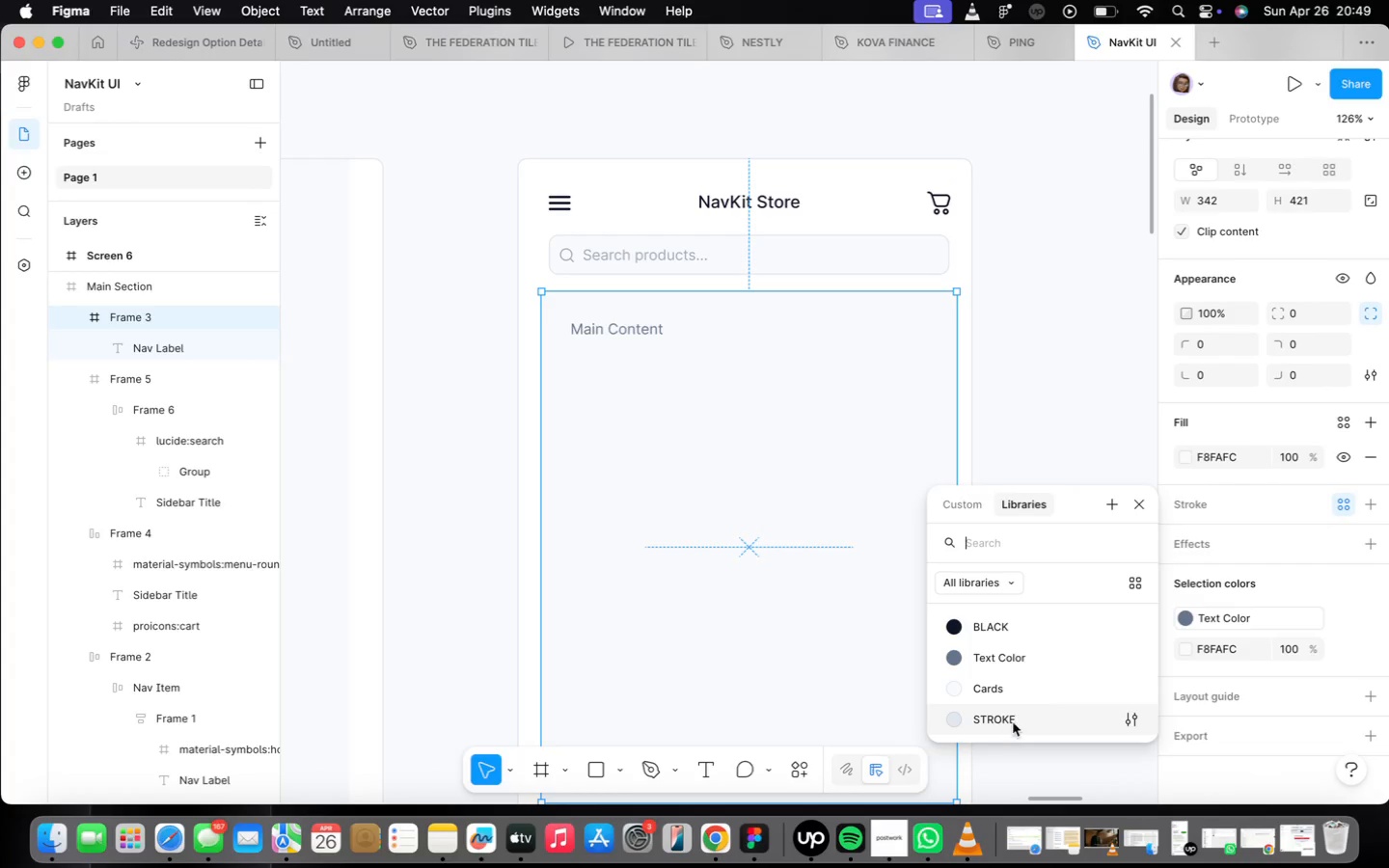 
wait(5.77)
 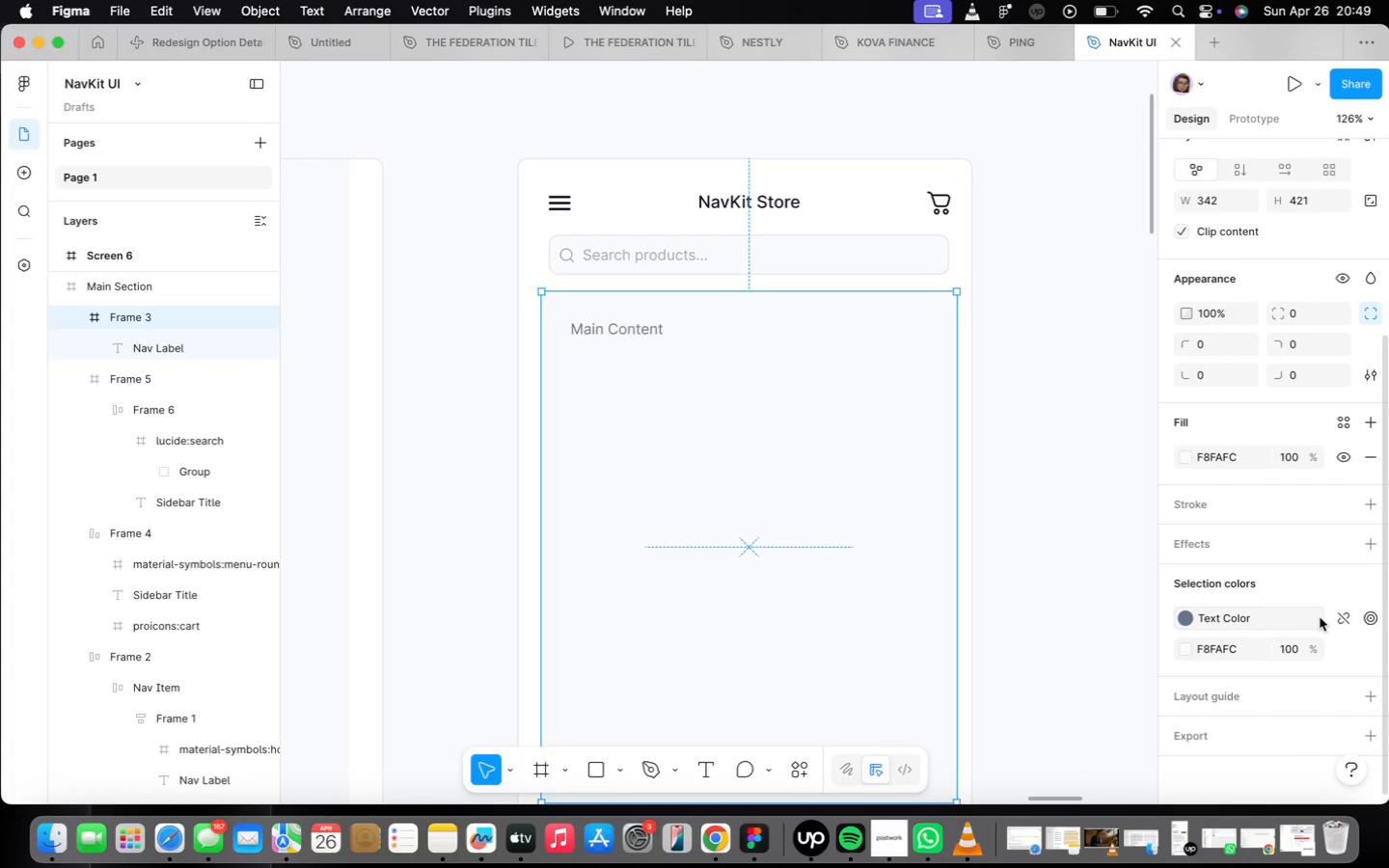 
left_click([1347, 569])
 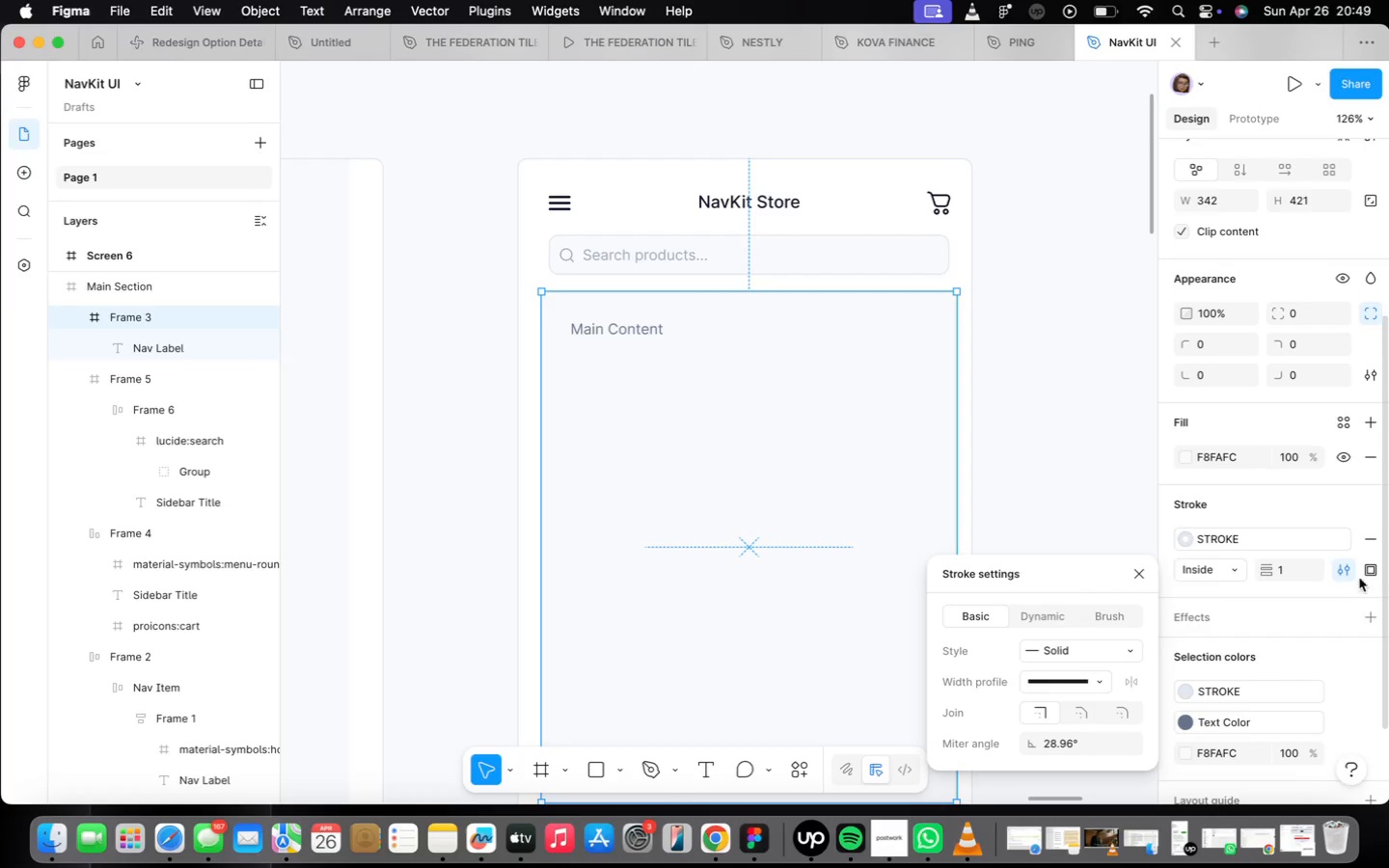 
left_click([1367, 569])
 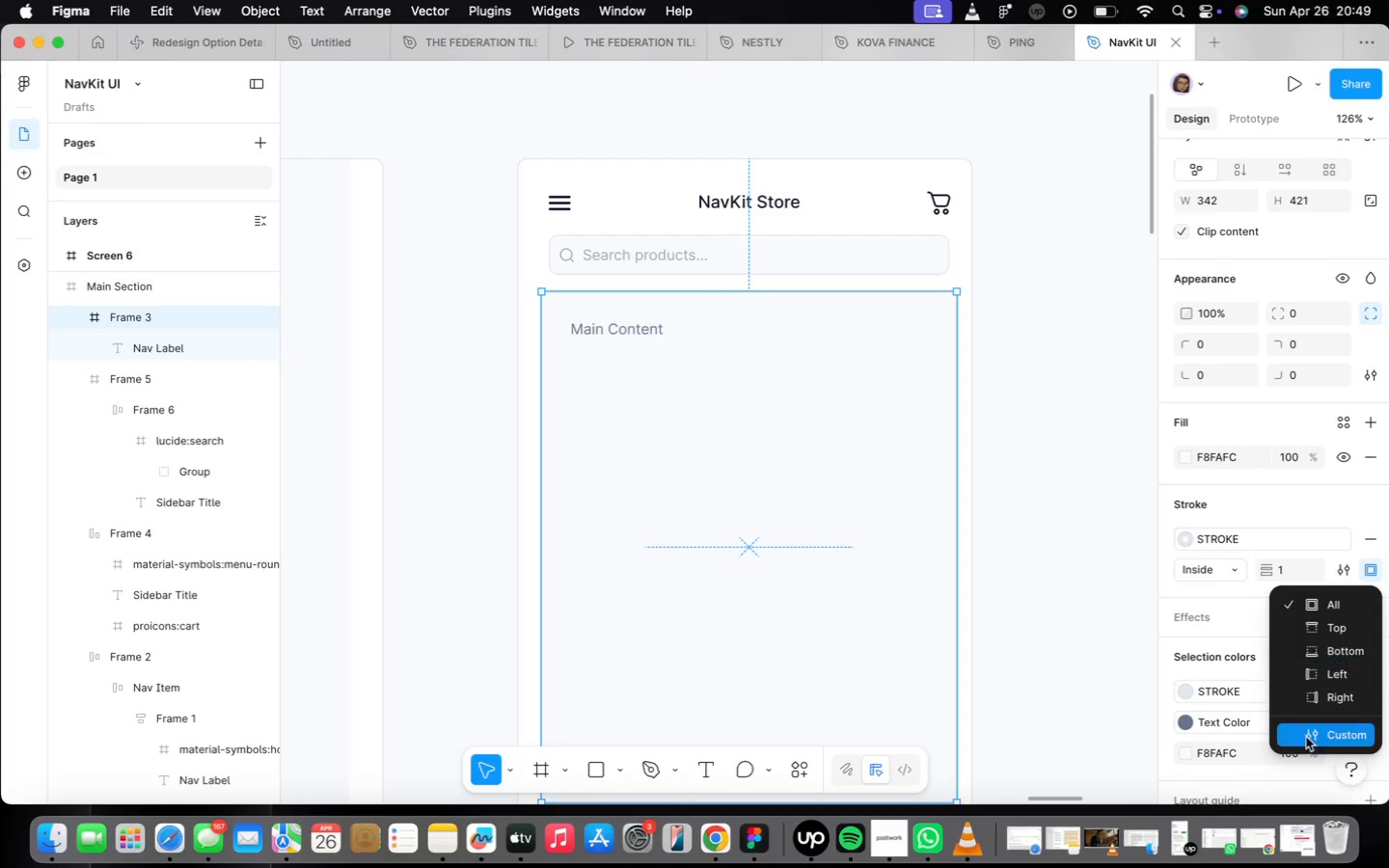 
left_click([1309, 737])
 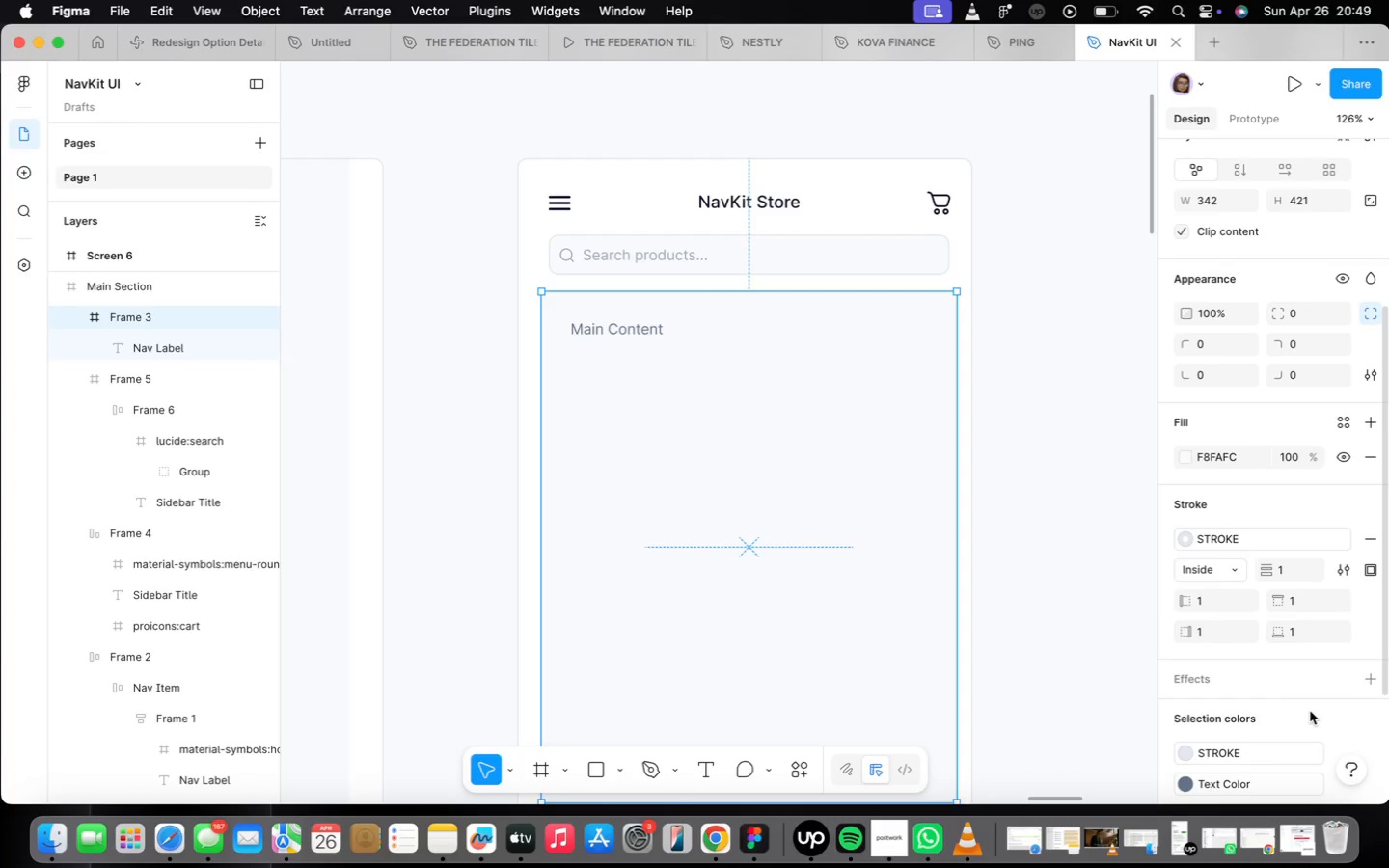 
scroll: coordinate [1277, 676], scroll_direction: down, amount: 7.0
 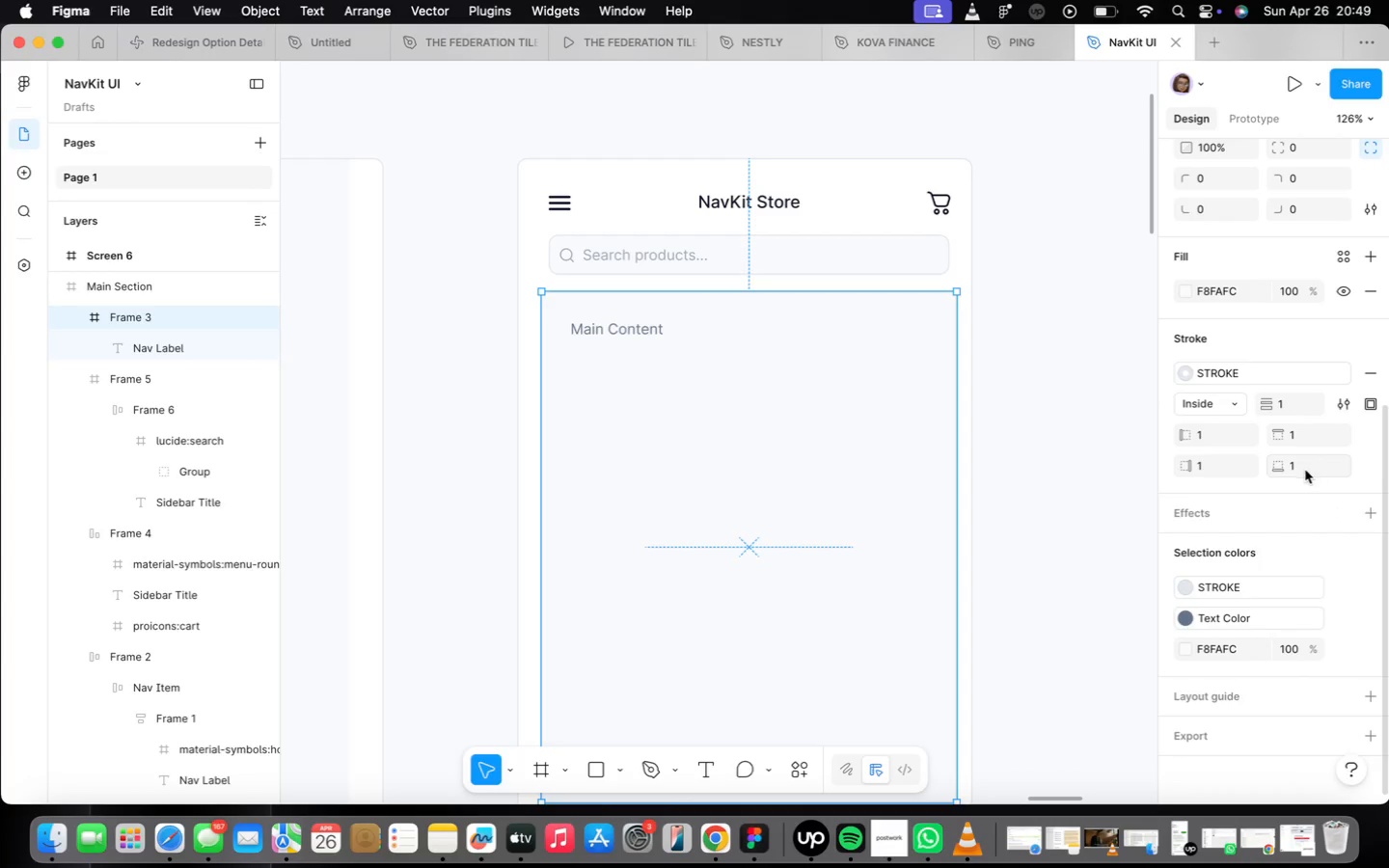 
left_click([1216, 466])
 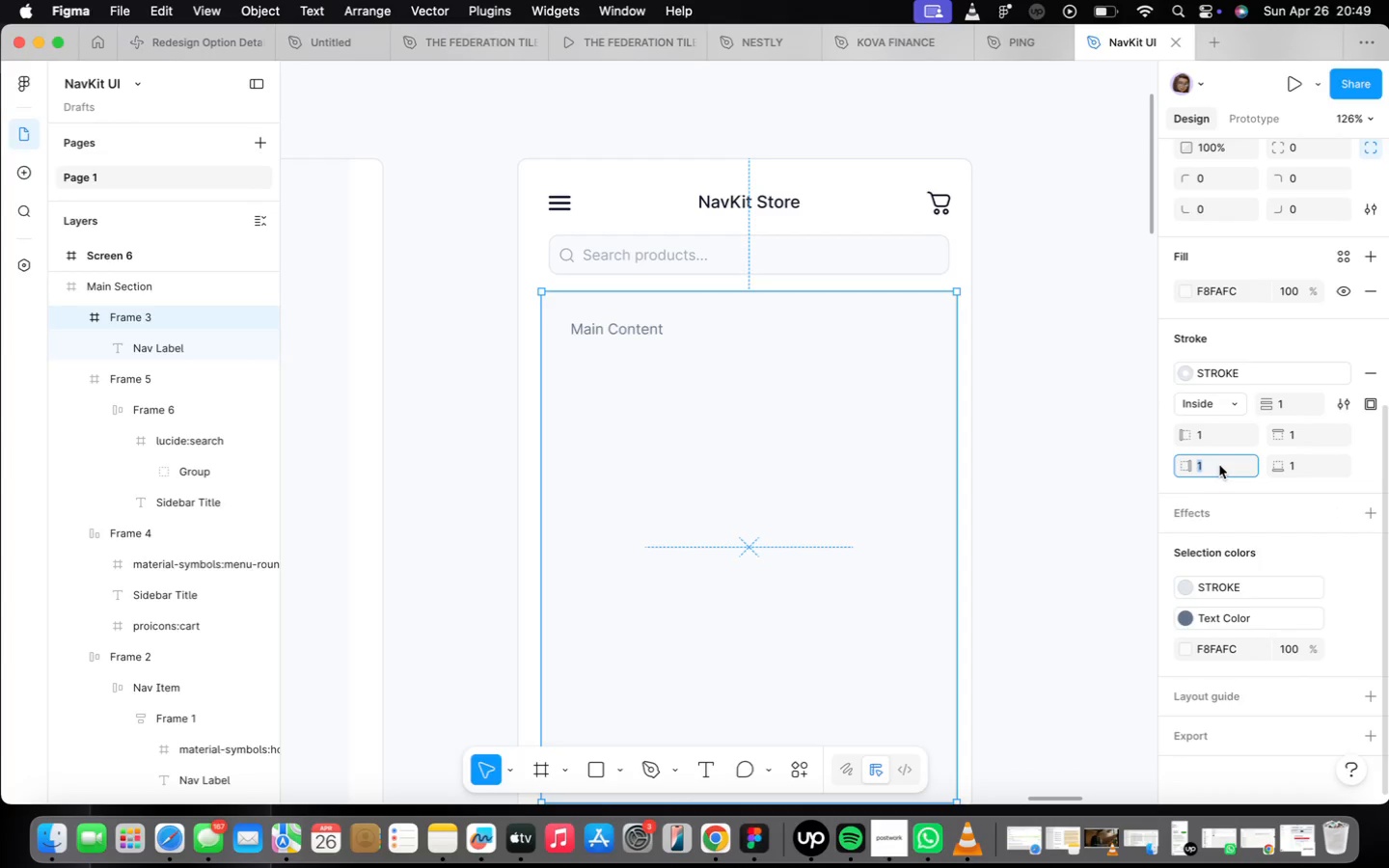 
key(0)
 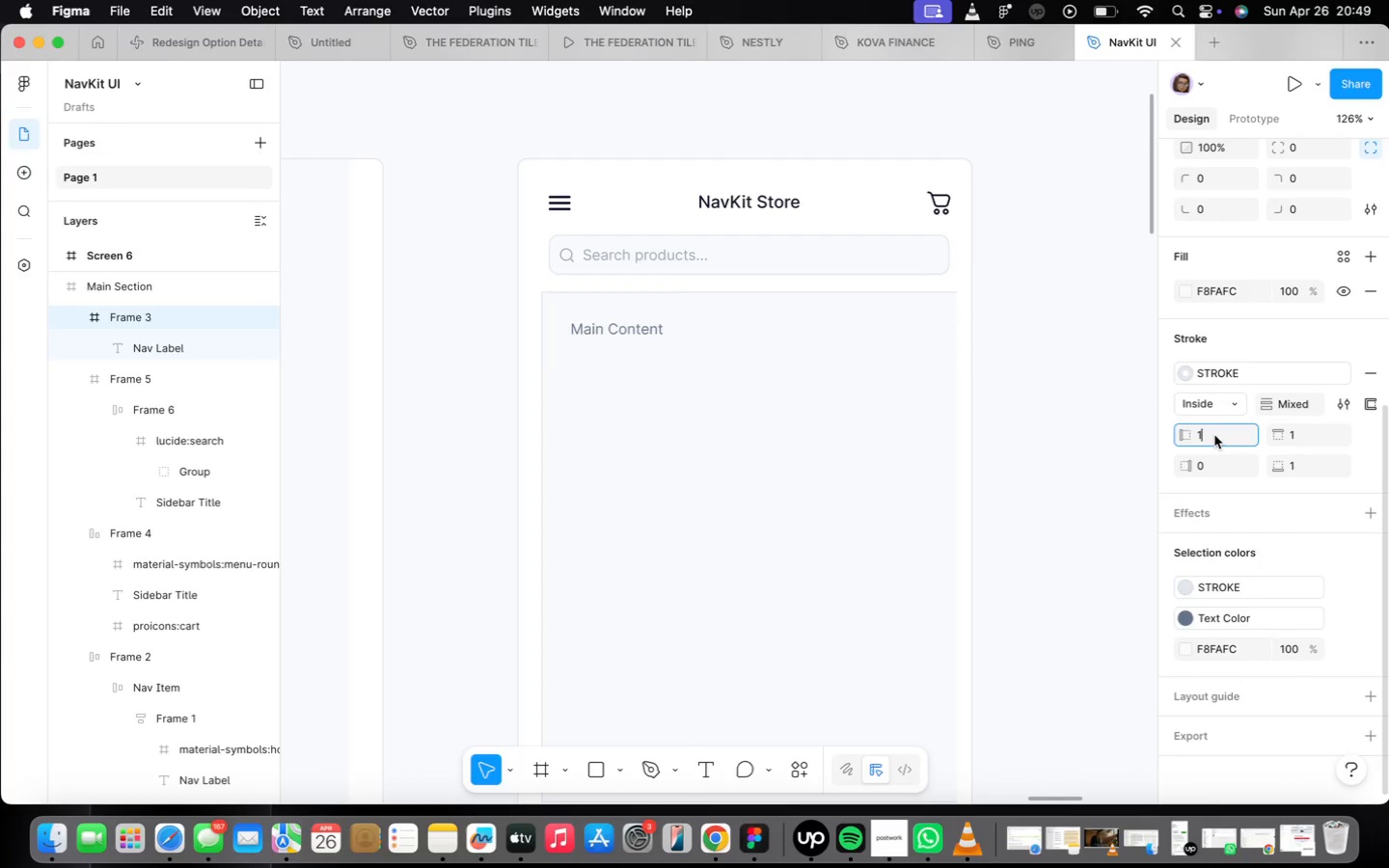 
key(0)
 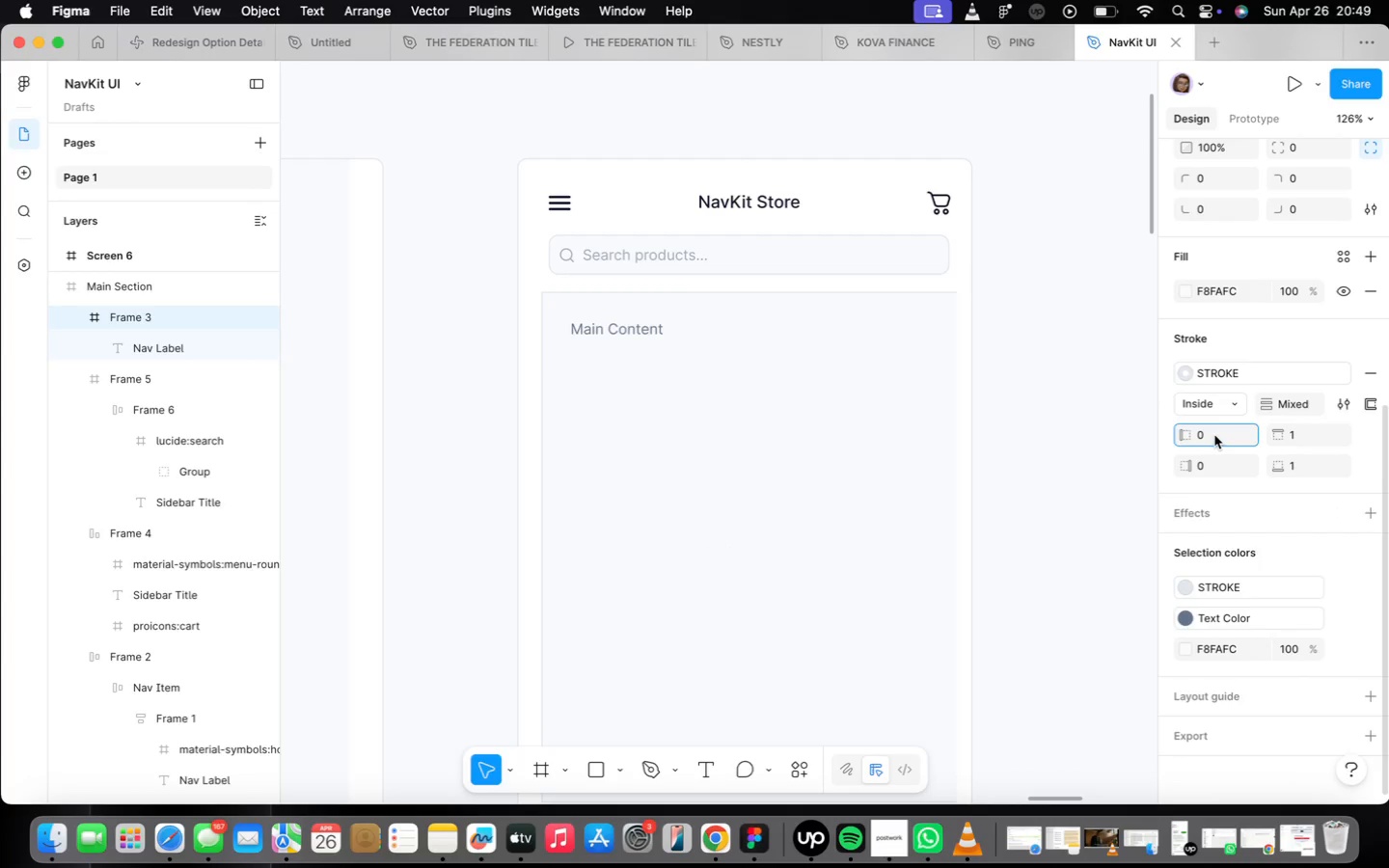 
key(Enter)
 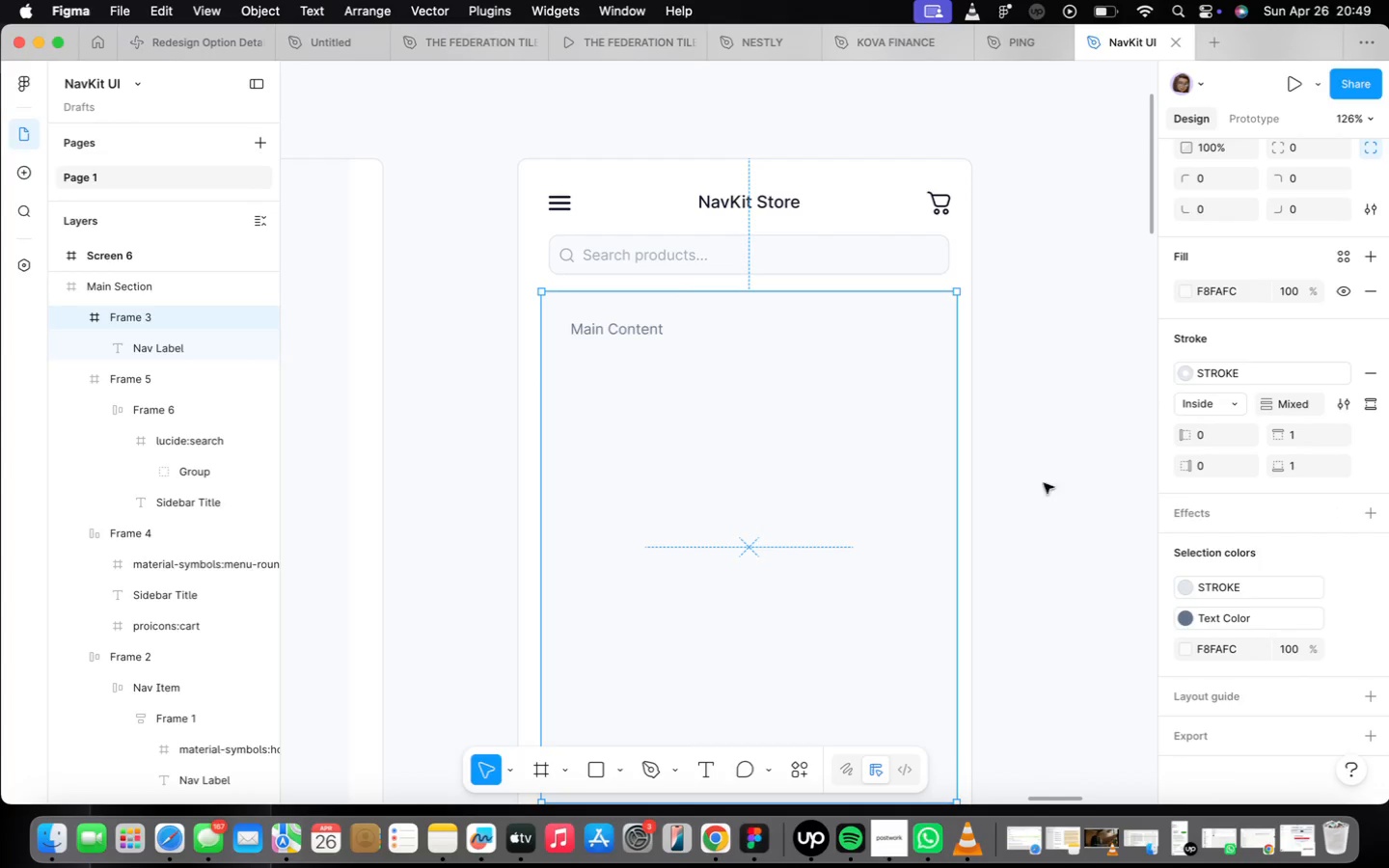 
left_click([1016, 476])
 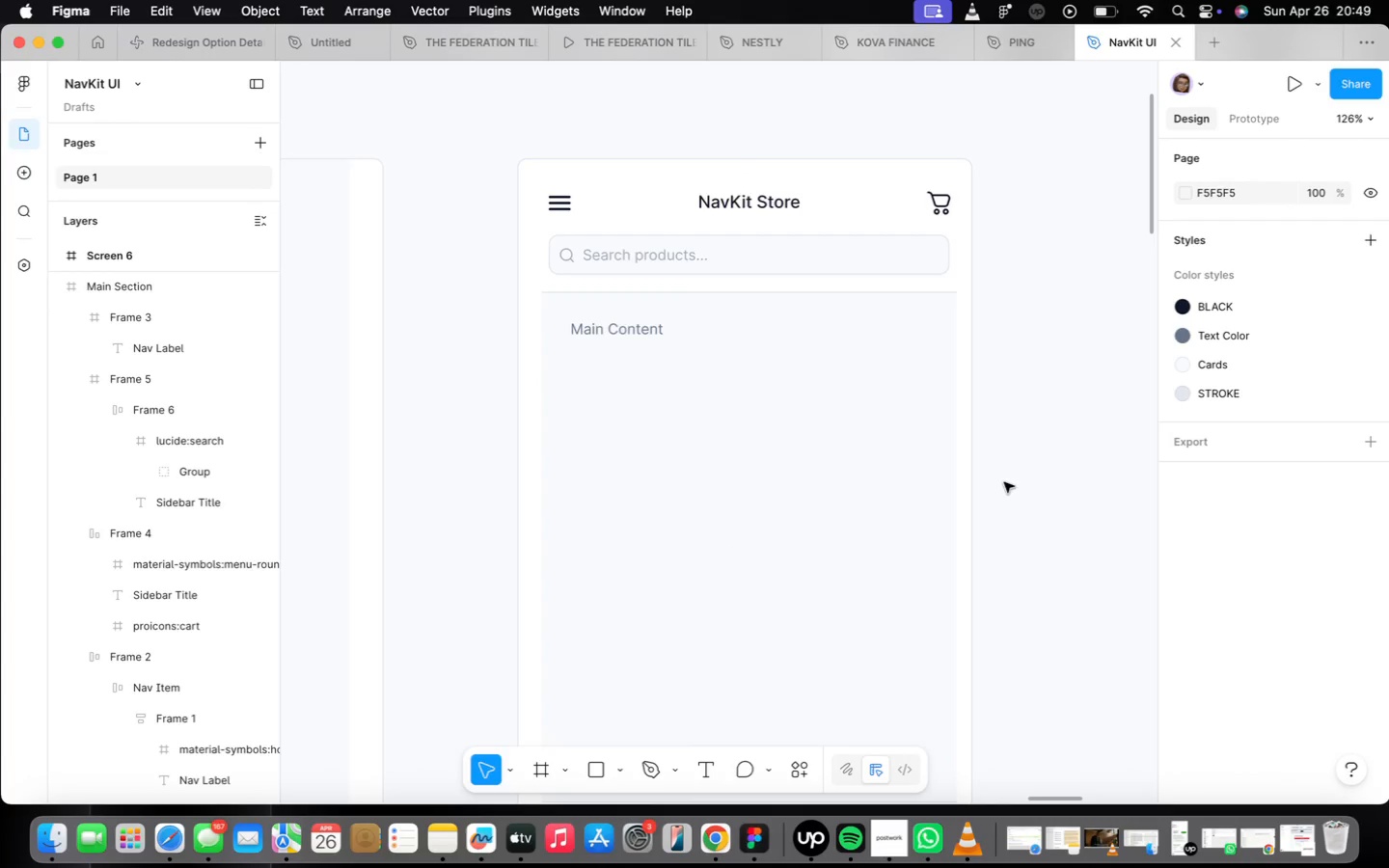 
scroll: coordinate [1008, 474], scroll_direction: down, amount: 4.0
 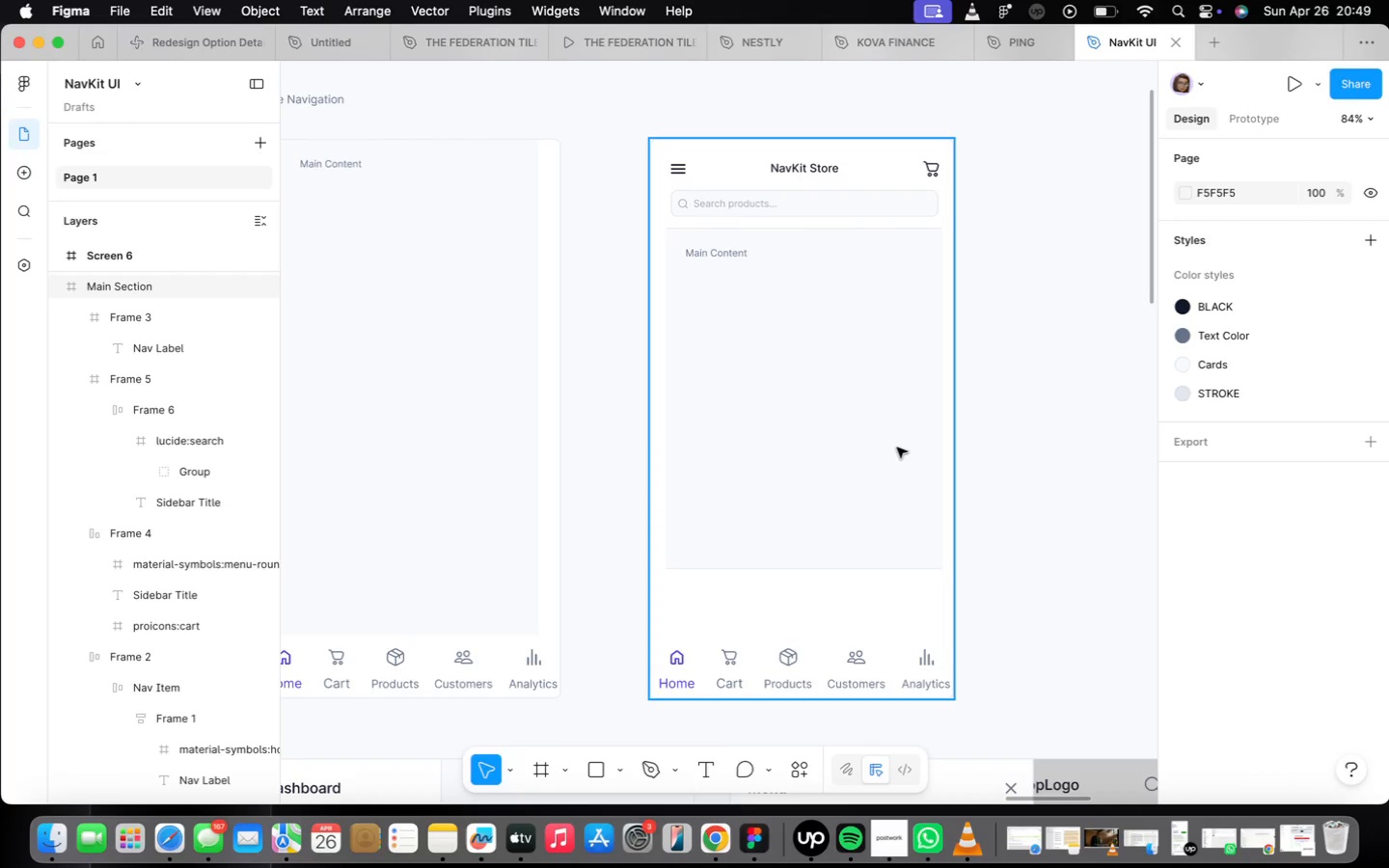 
double_click([899, 438])
 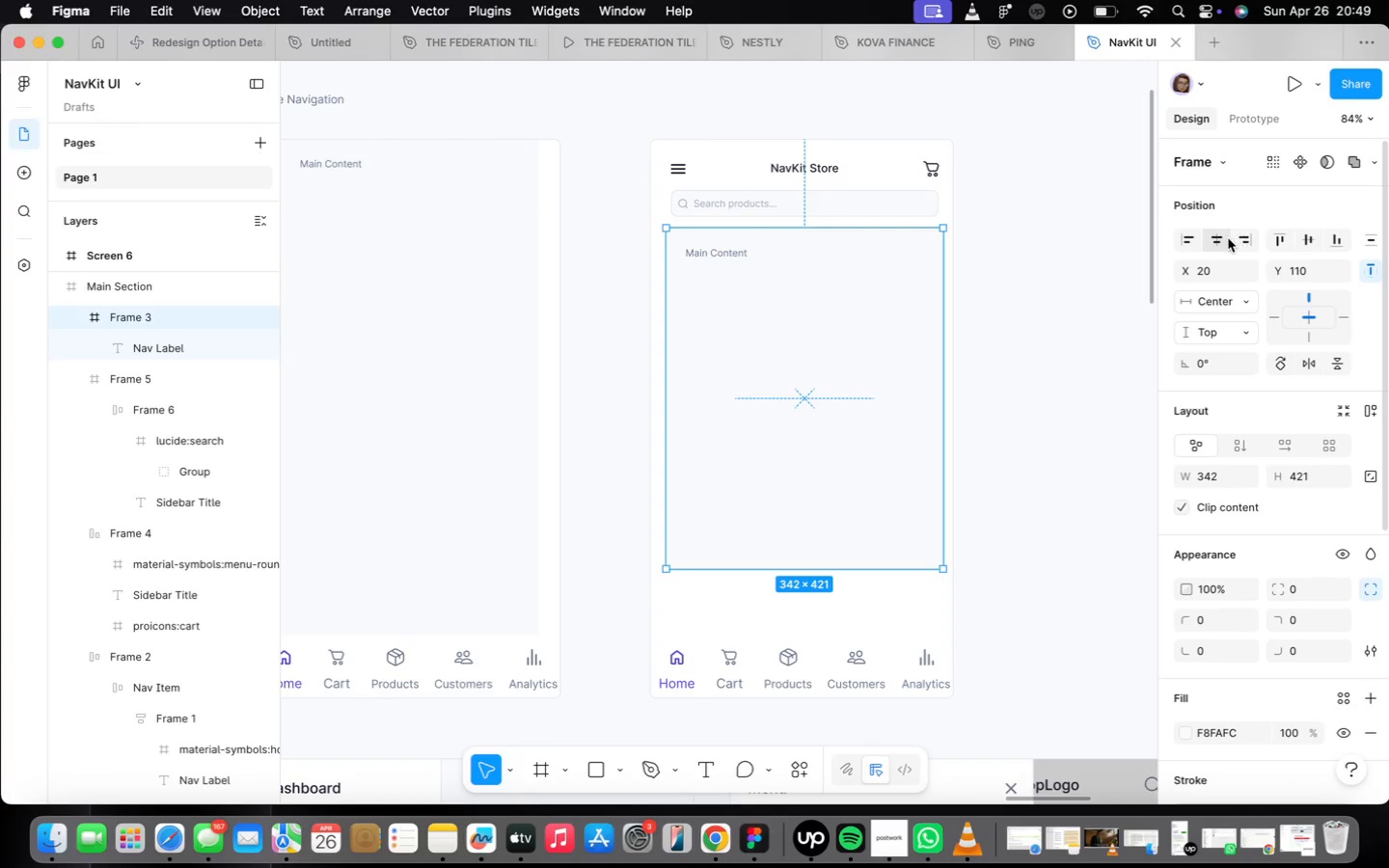 
left_click([1221, 238])
 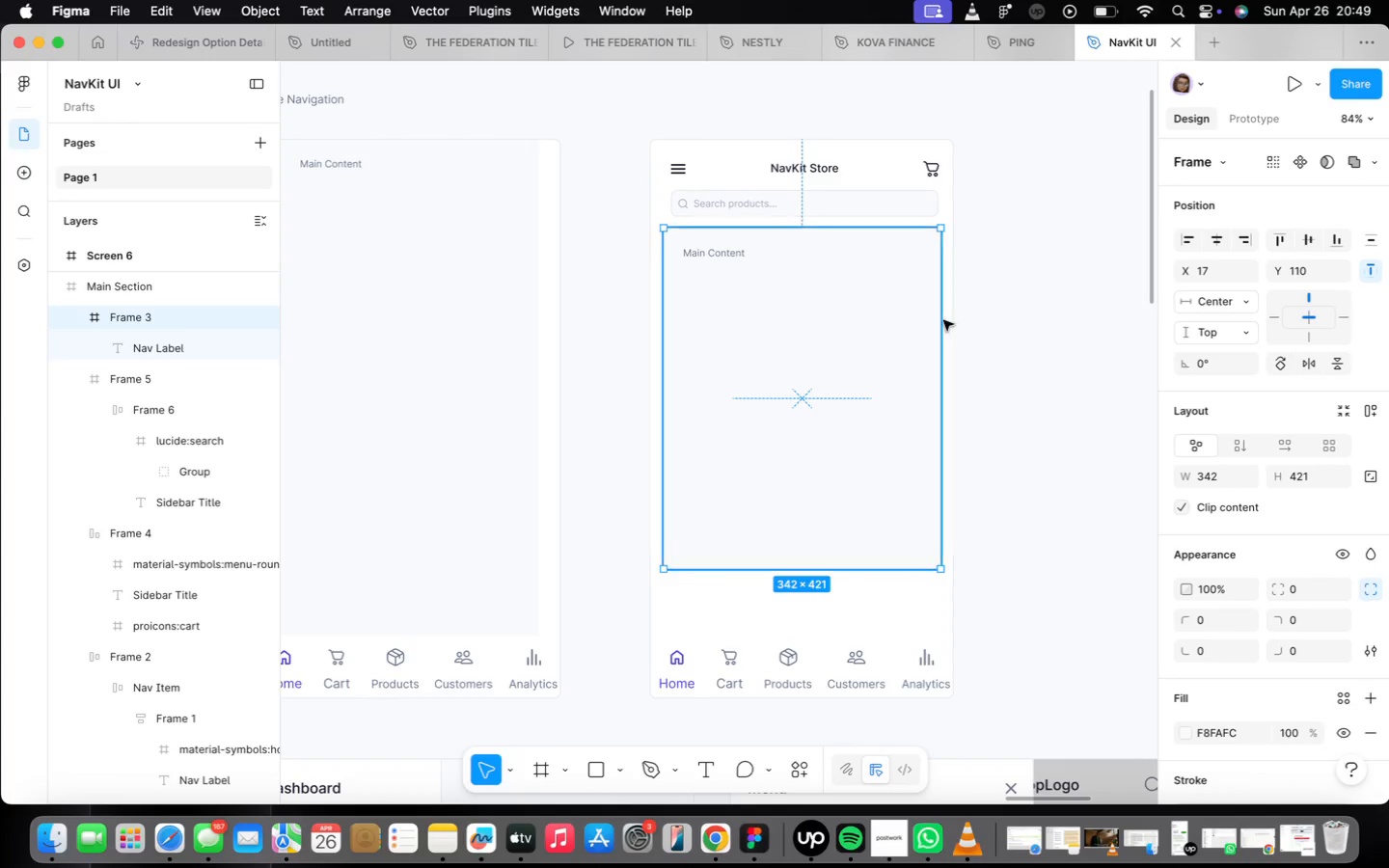 
left_click([1028, 405])
 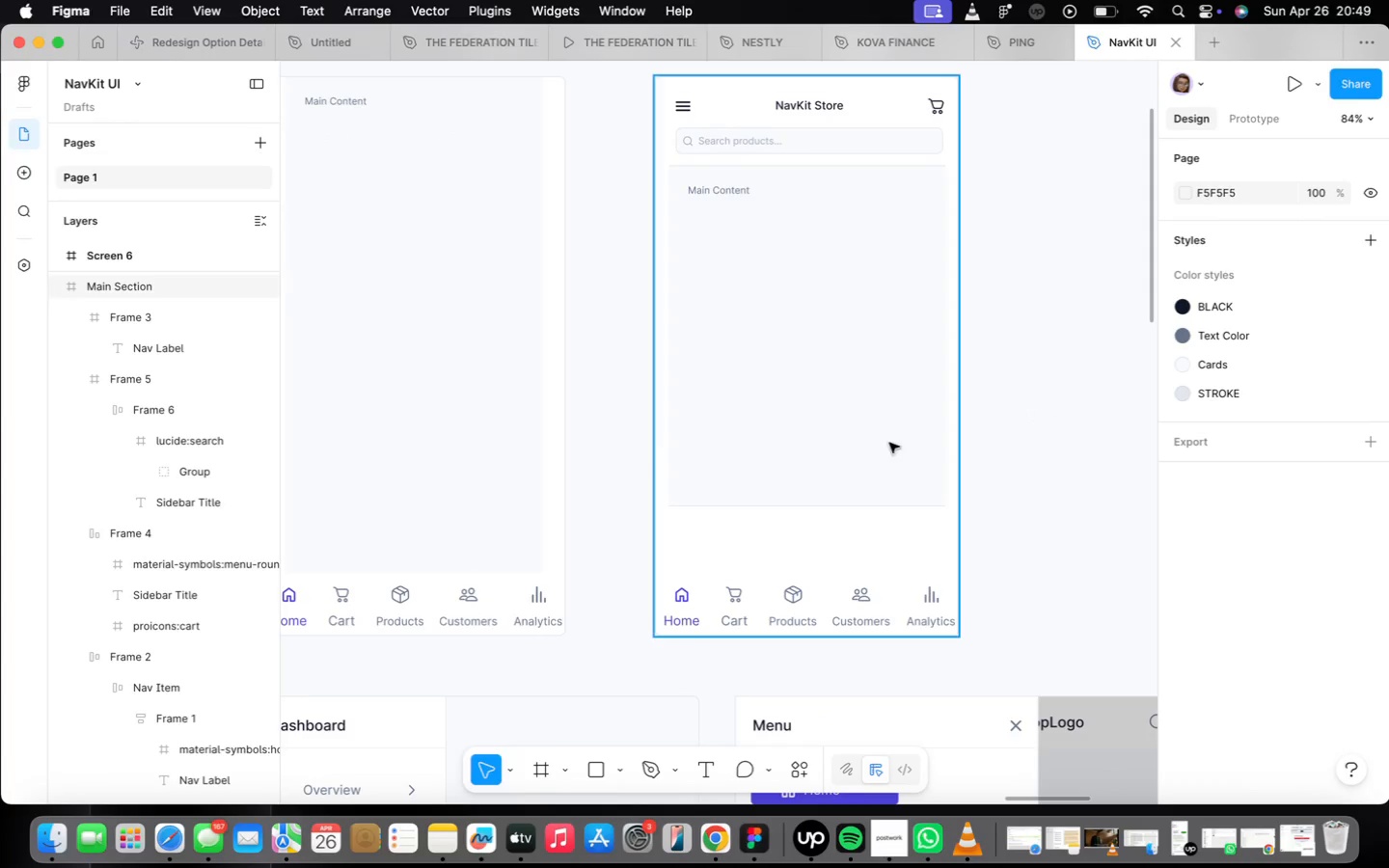 
double_click([847, 446])
 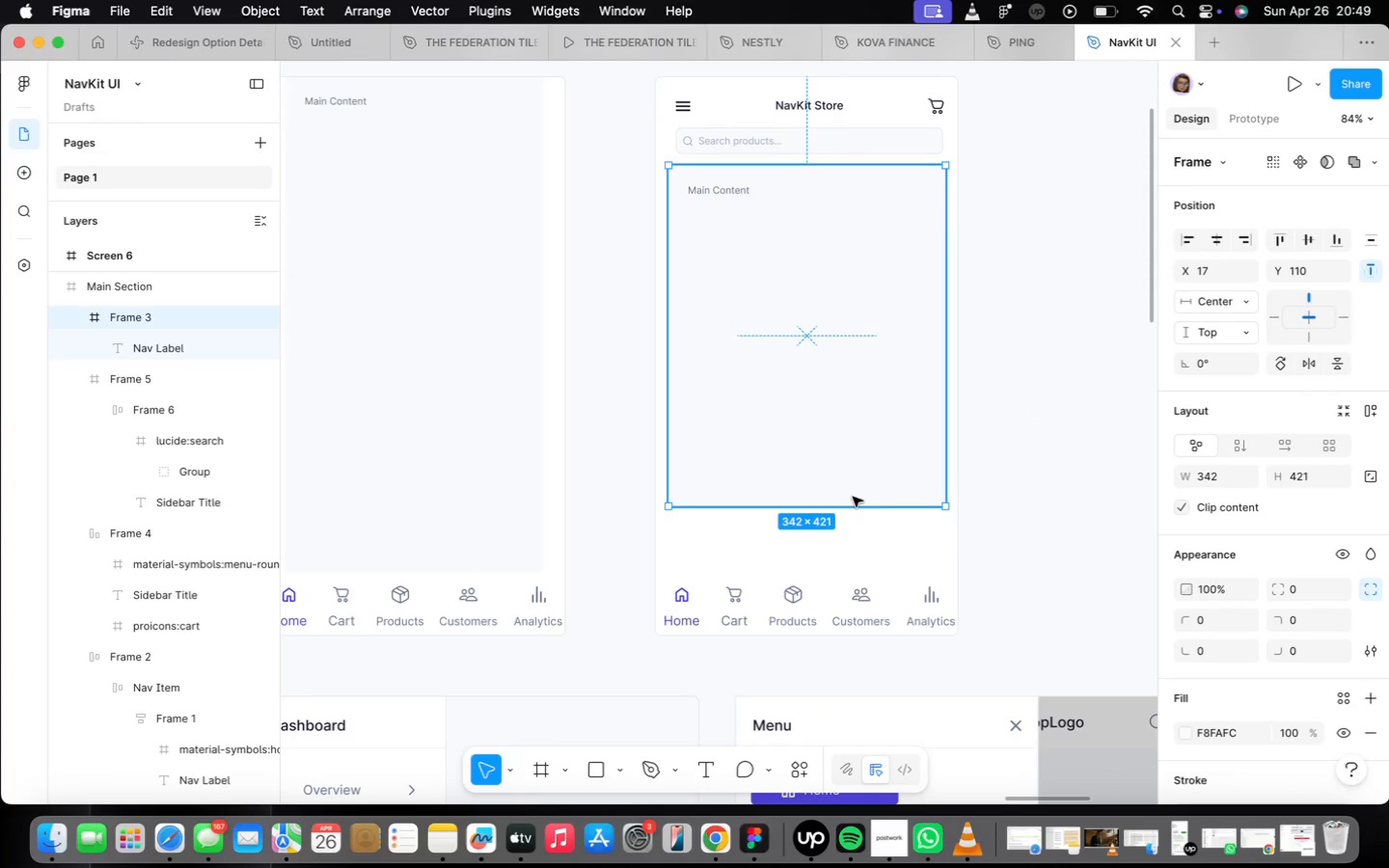 
left_click_drag(start_coordinate=[846, 505], to_coordinate=[858, 543])
 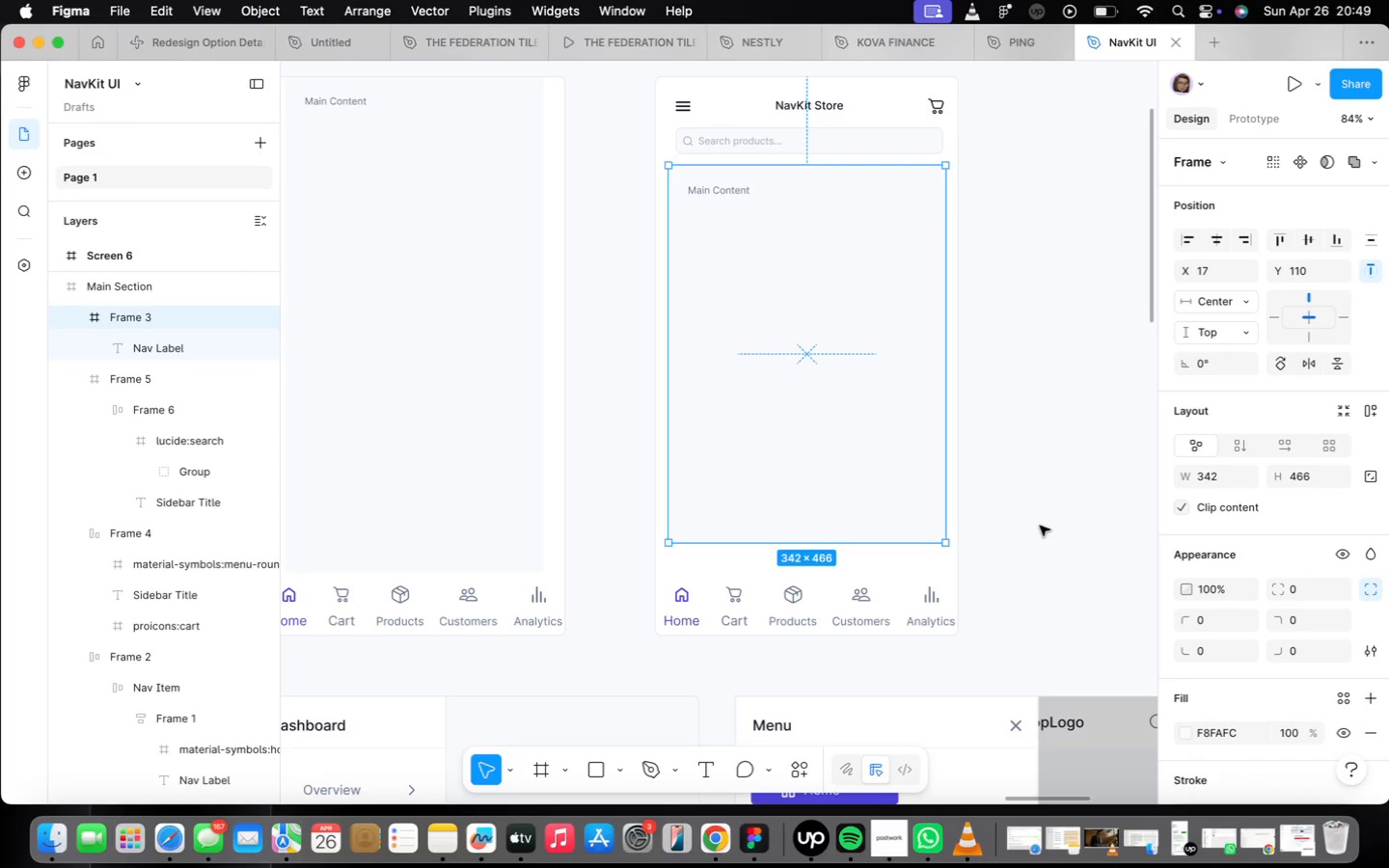 
left_click([1040, 522])
 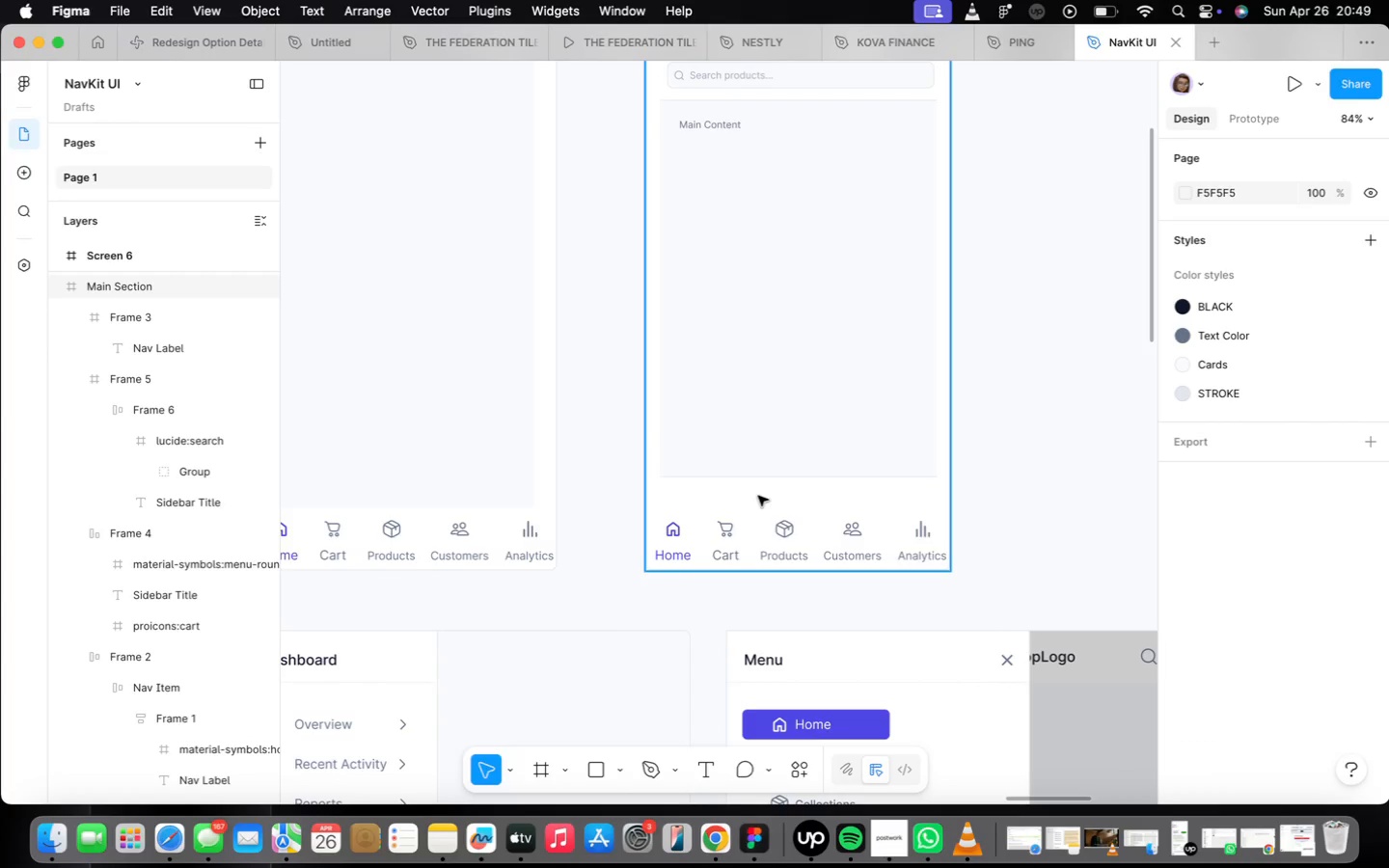 
scroll: coordinate [763, 502], scroll_direction: up, amount: 3.0
 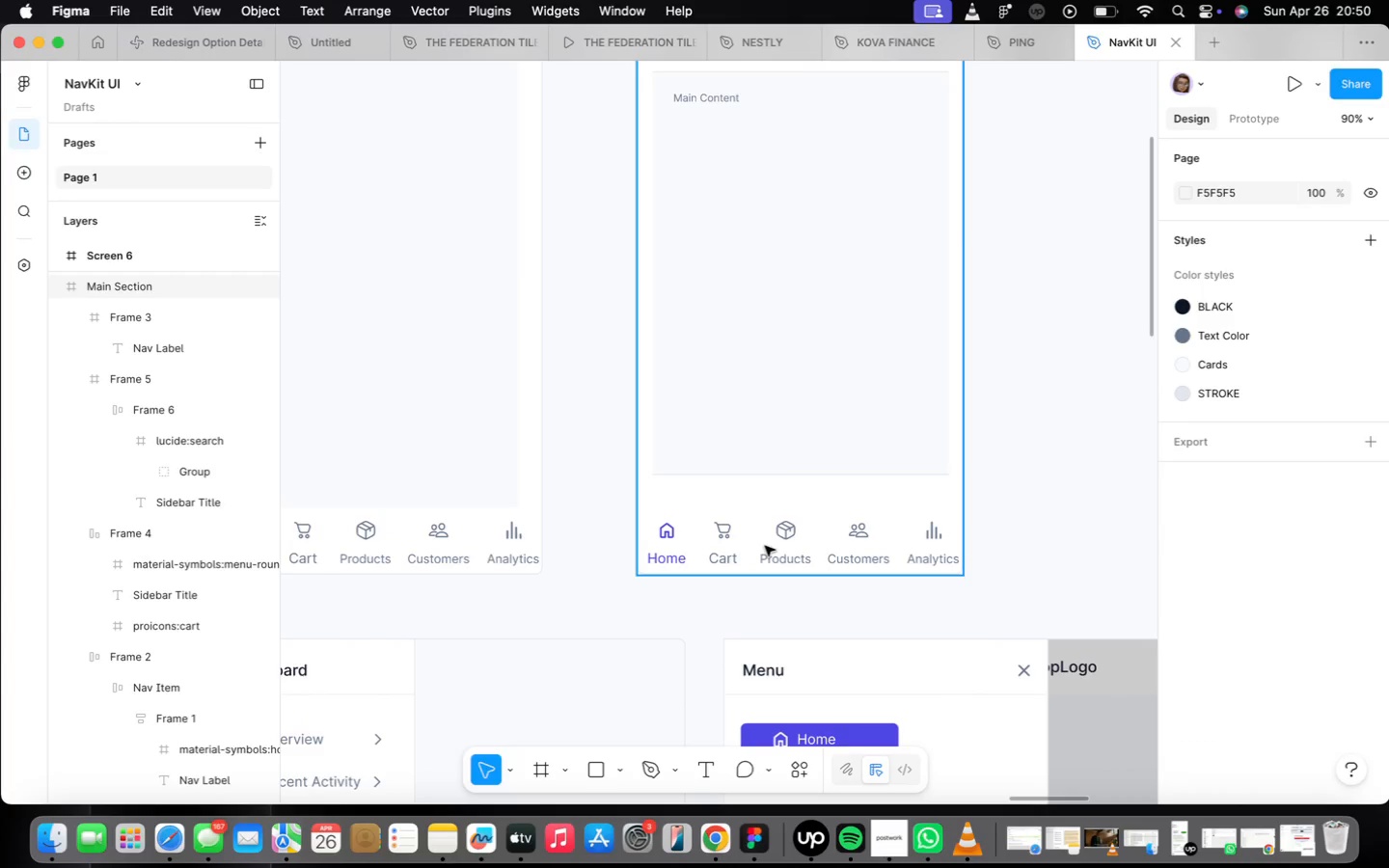 
double_click([765, 545])
 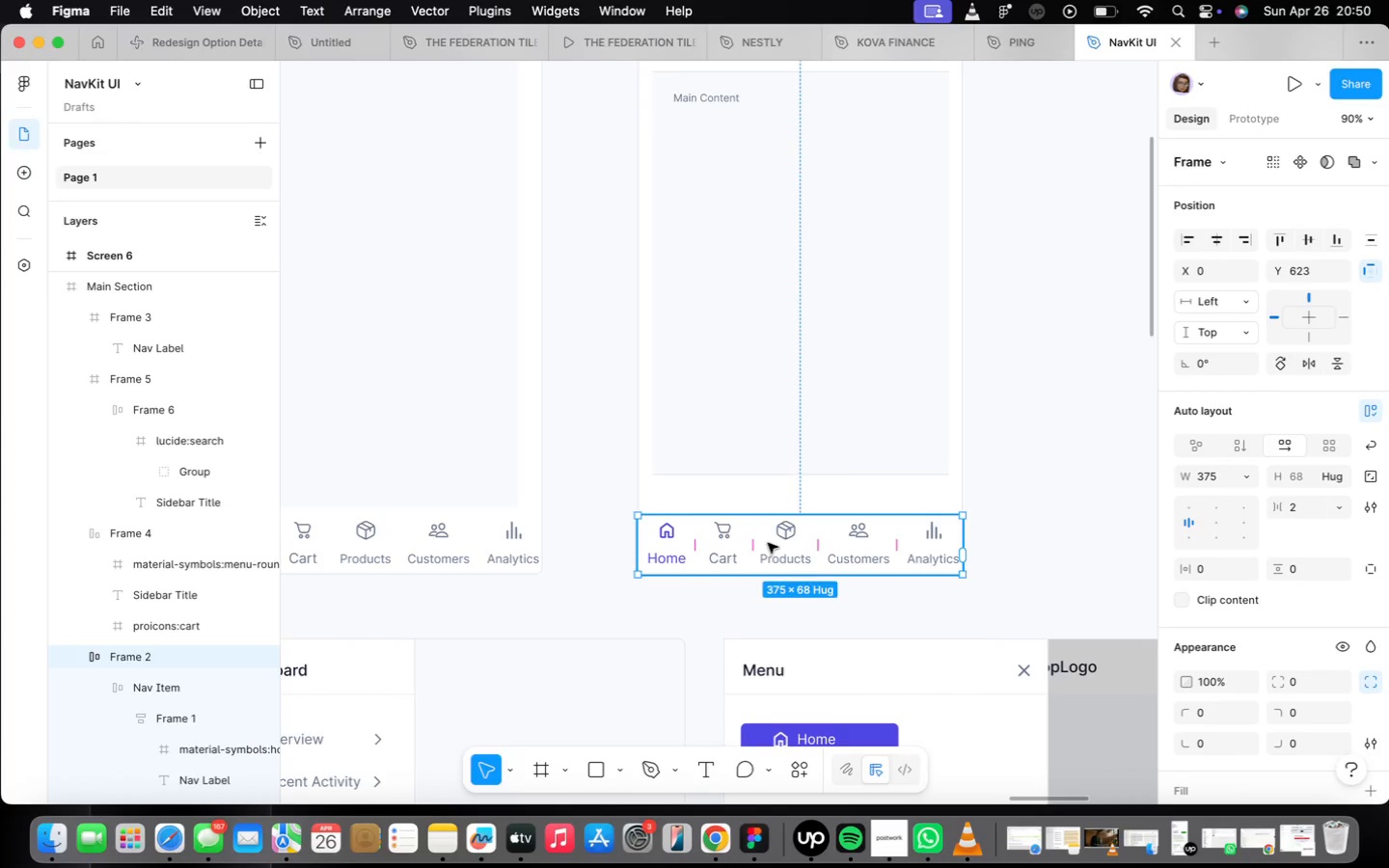 
key(Backspace)
 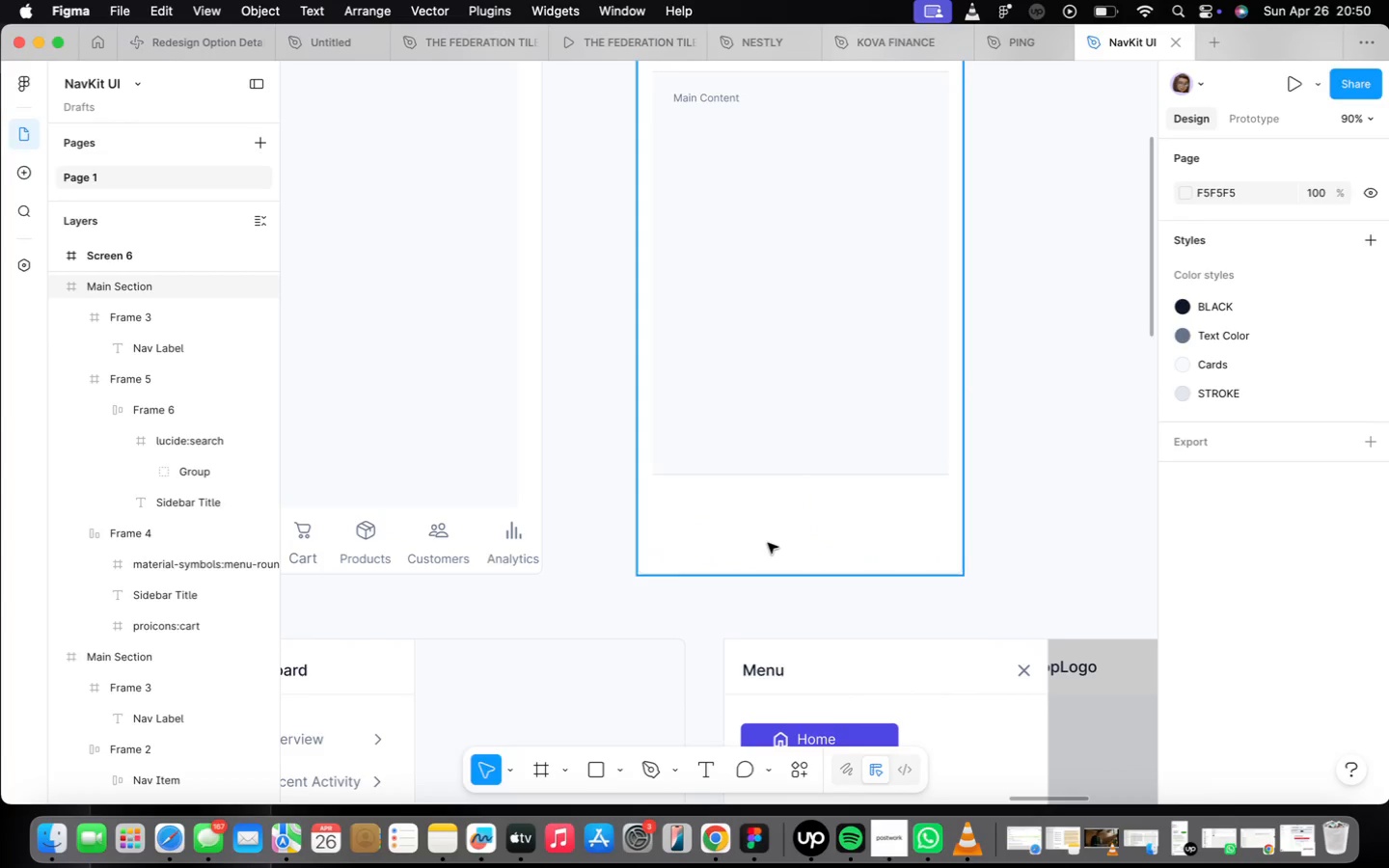 
key(Backspace)
 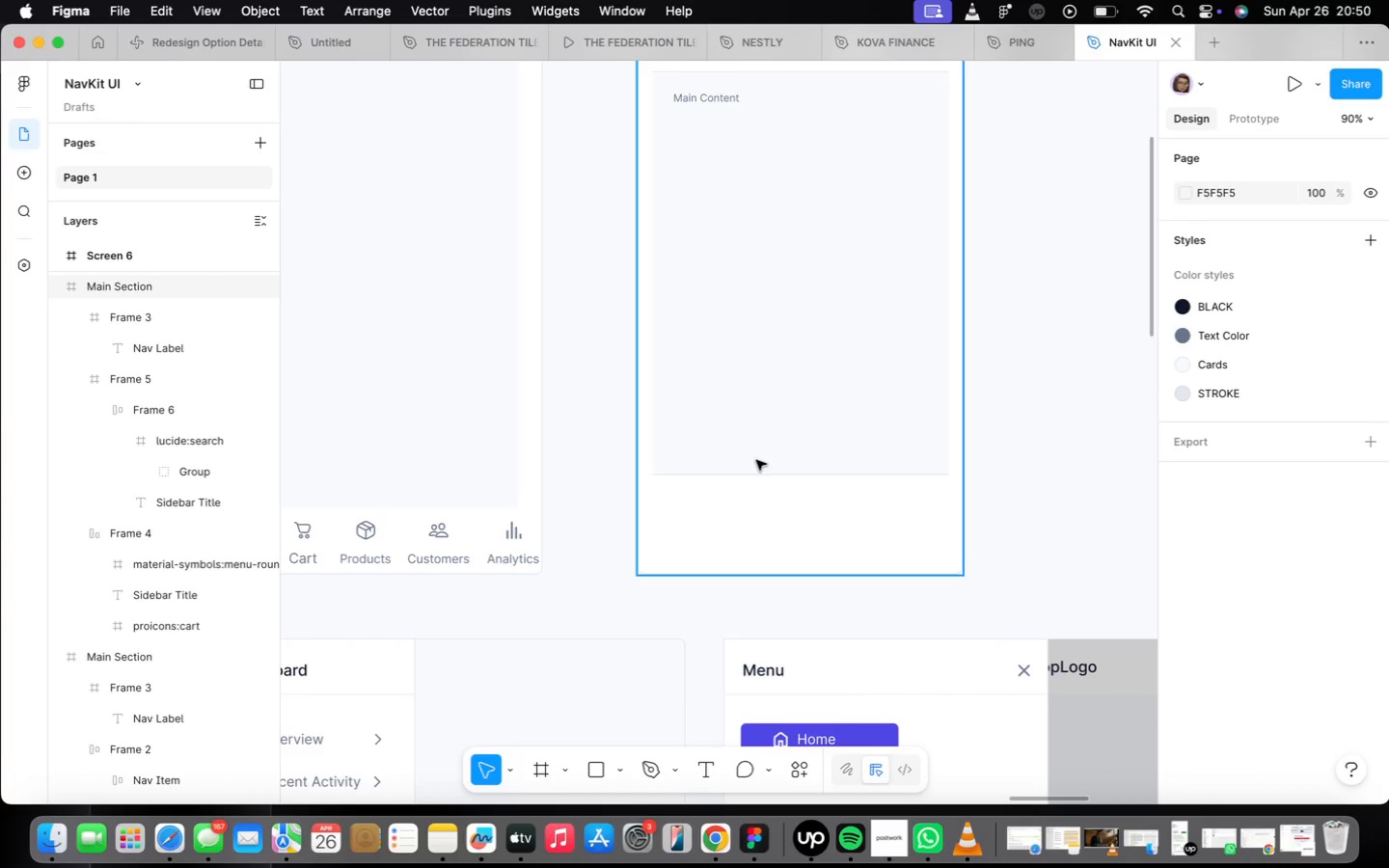 
double_click([756, 460])
 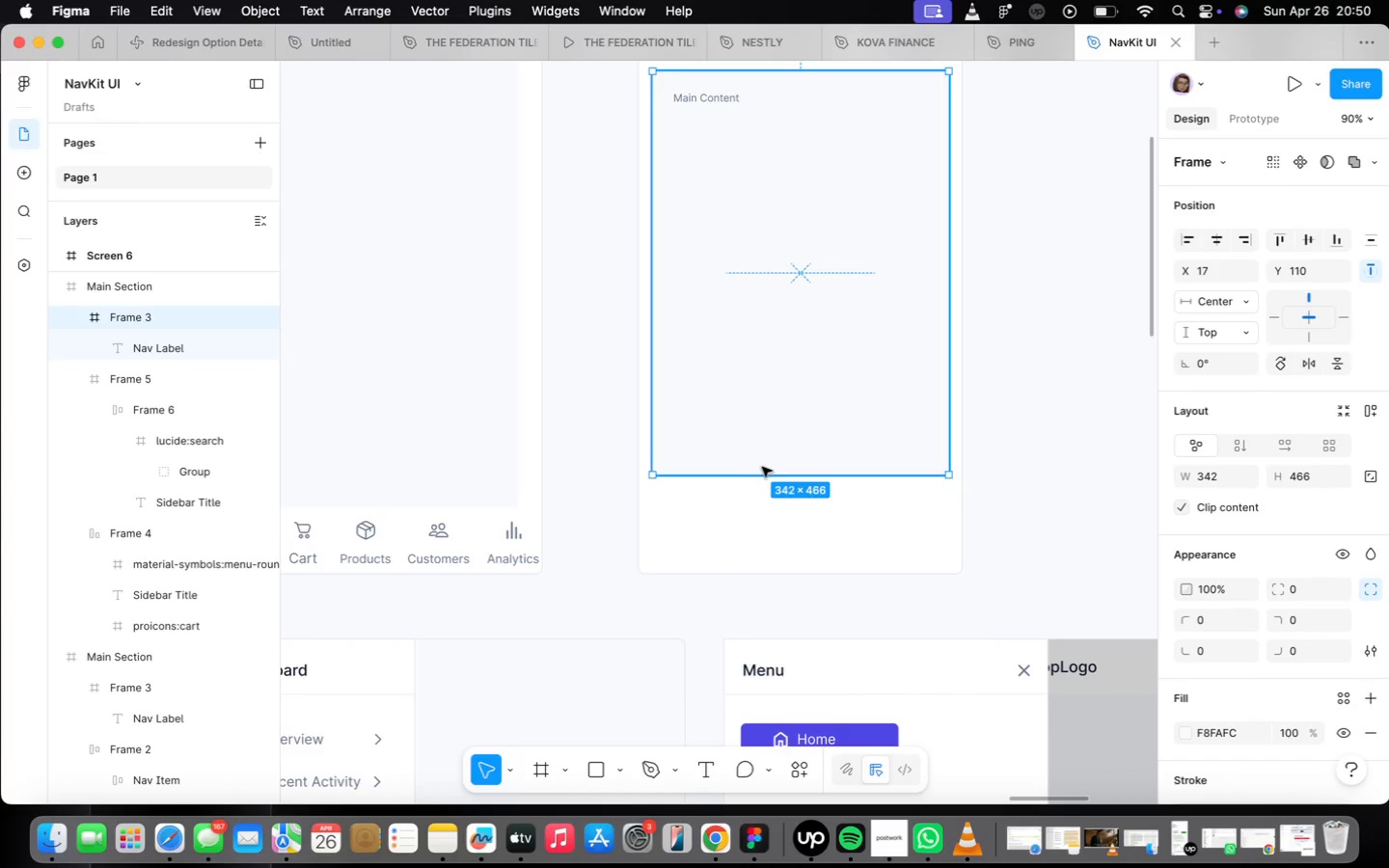 
left_click_drag(start_coordinate=[766, 472], to_coordinate=[798, 541])
 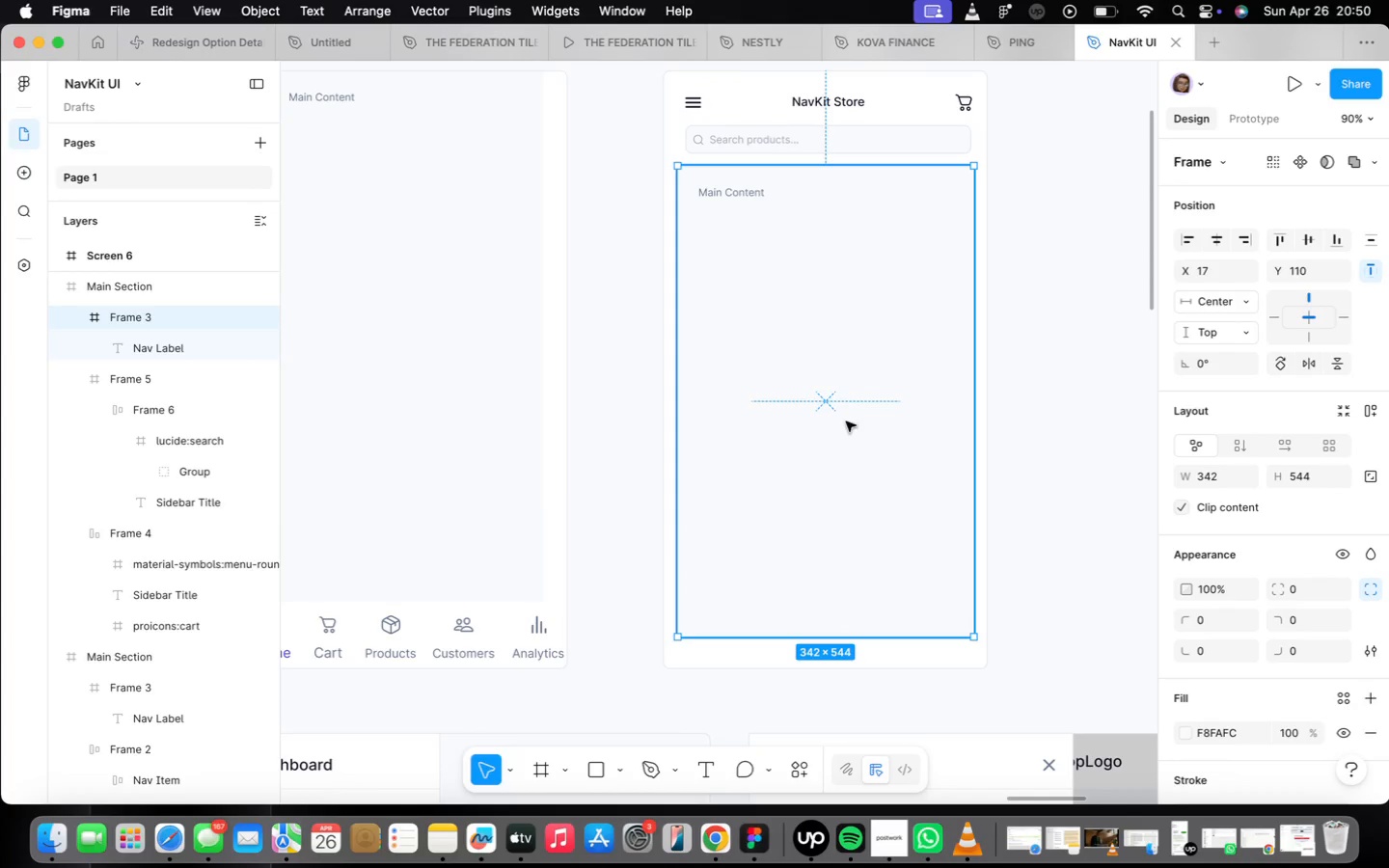 
left_click([735, 194])
 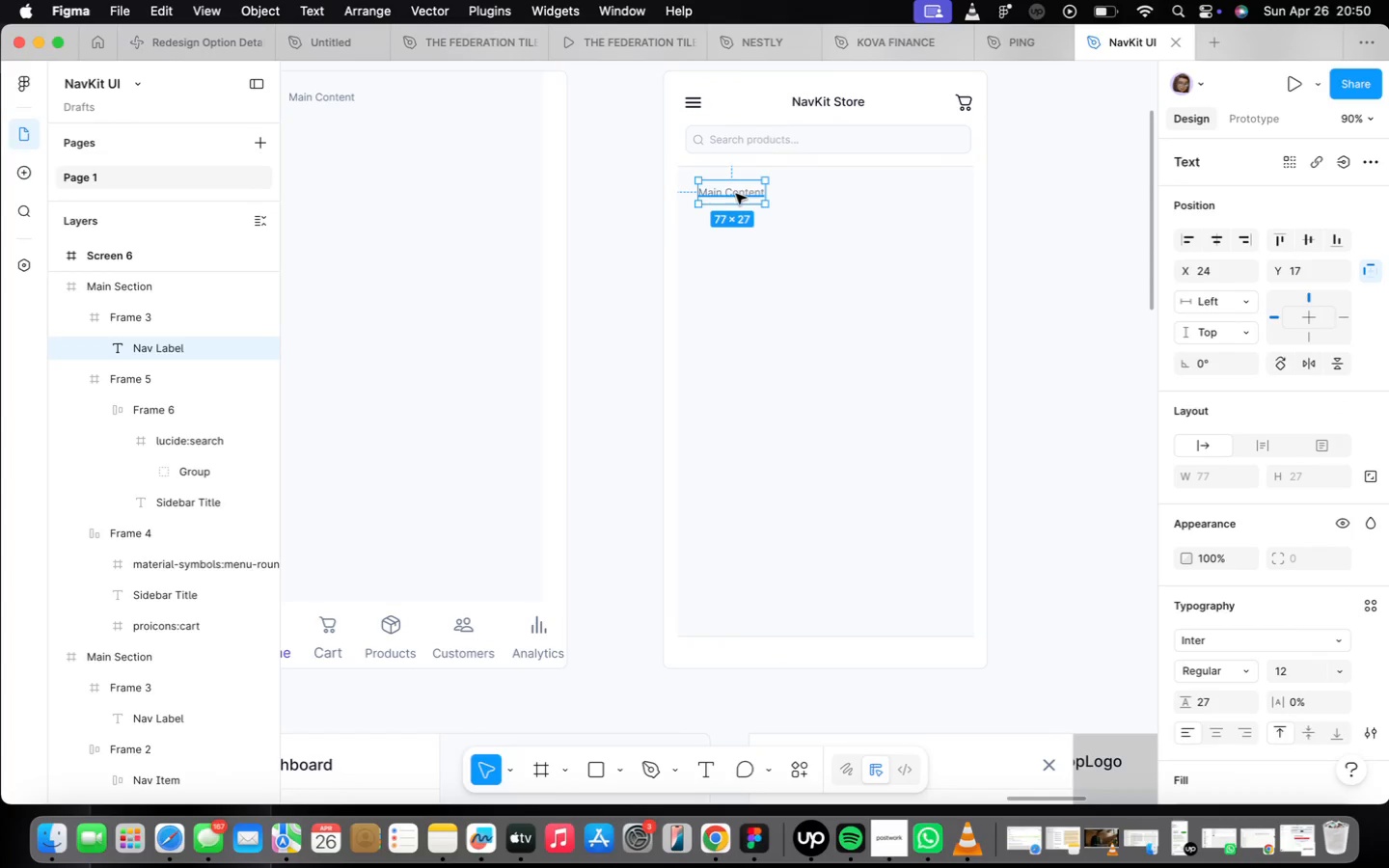 
hold_key(key=OptionLeft, duration=1.83)
left_click_drag(start_coordinate=[736, 193], to_coordinate=[838, 661])
 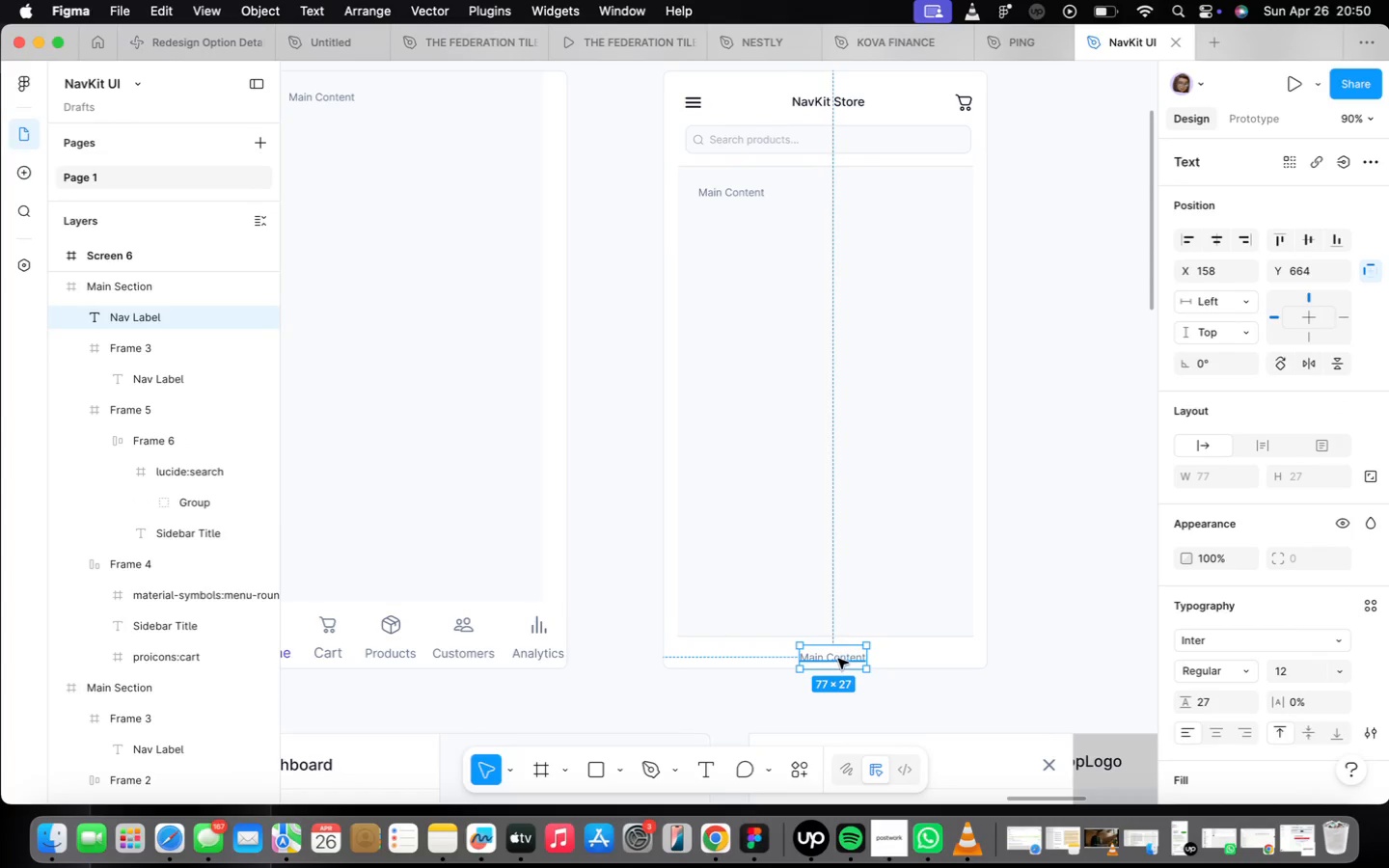 
left_click_drag(start_coordinate=[839, 659], to_coordinate=[852, 715])
 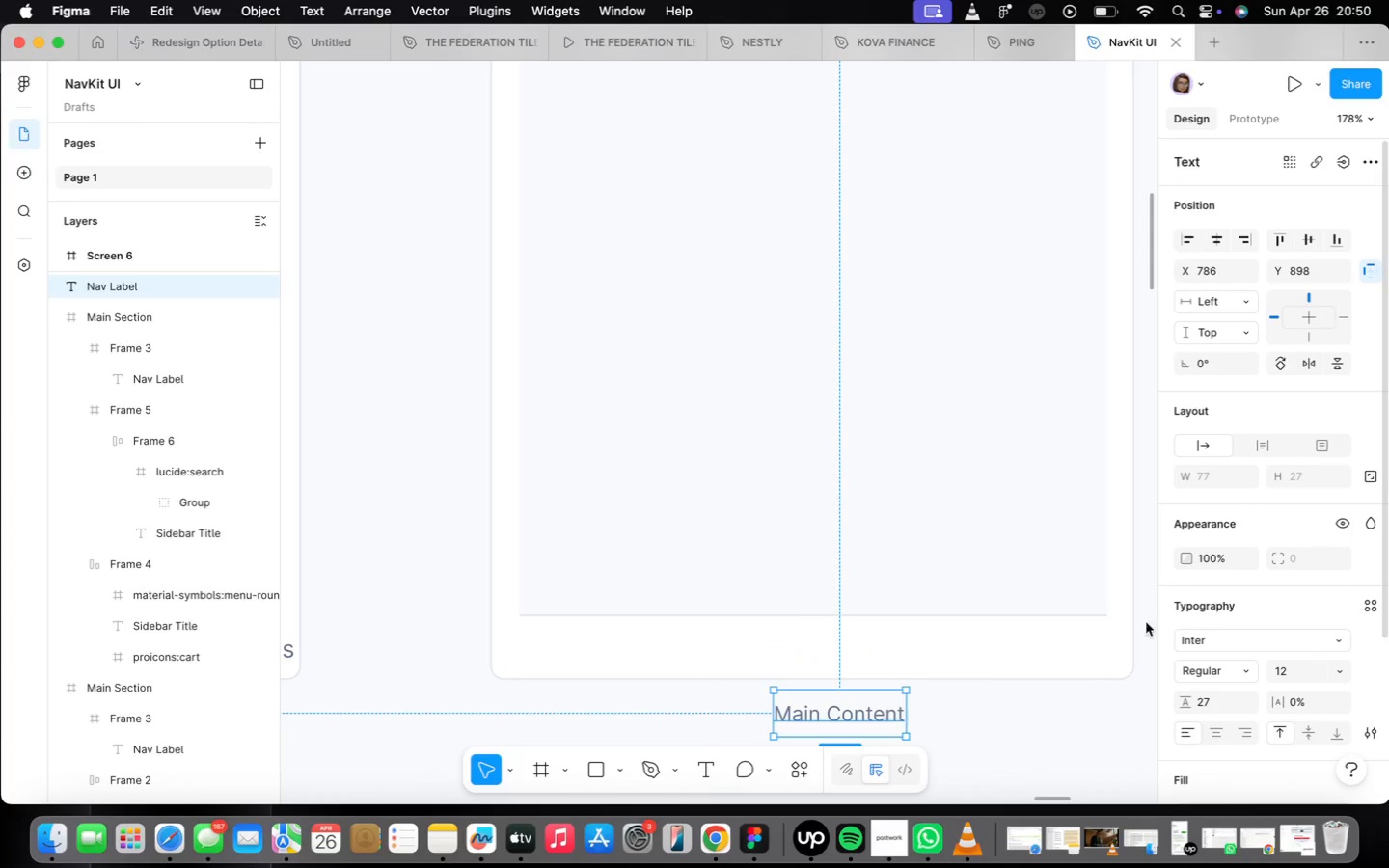 
scroll: coordinate [838, 659], scroll_direction: up, amount: 9.0
 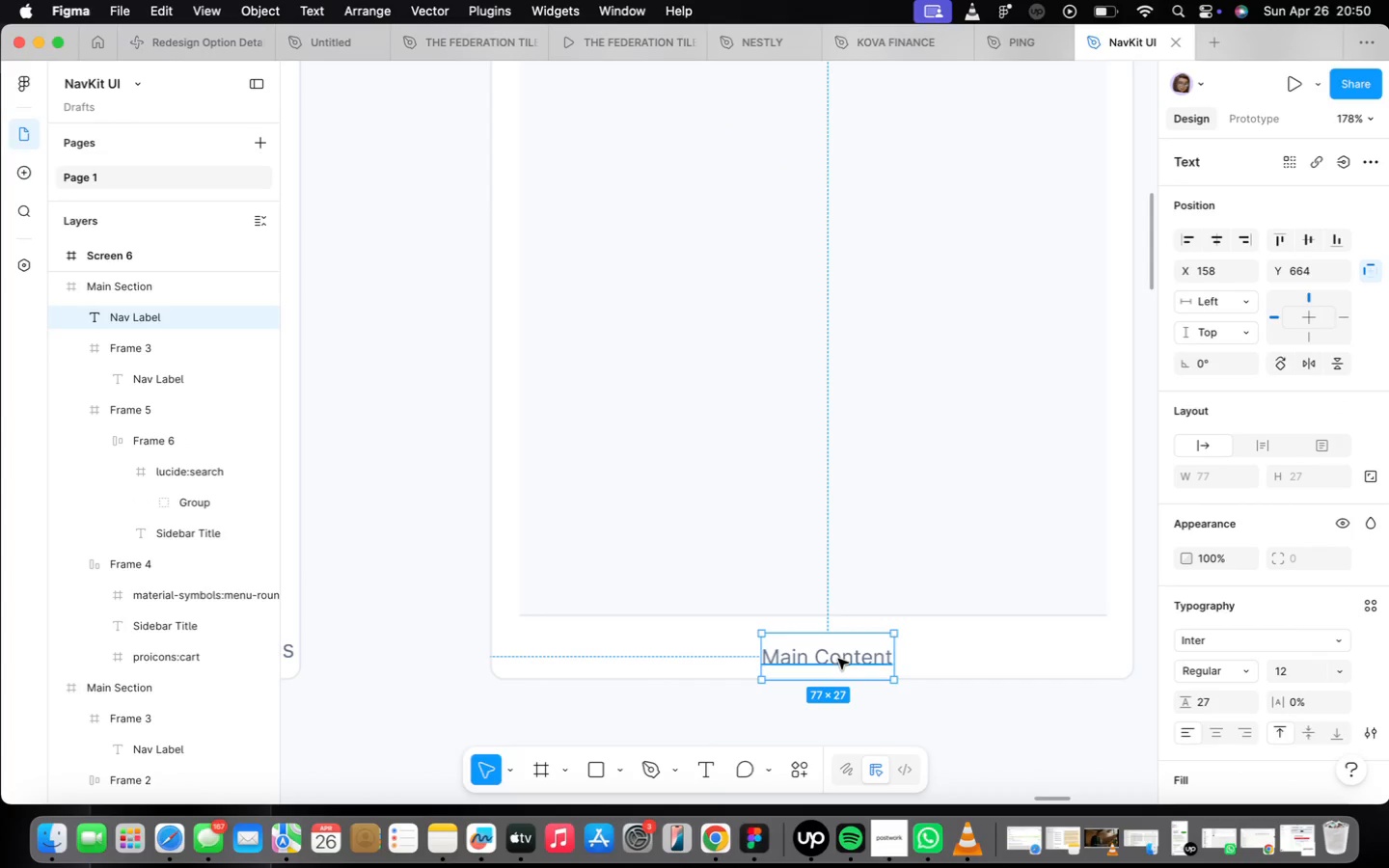 
scroll: coordinate [1076, 623], scroll_direction: down, amount: 2.0
 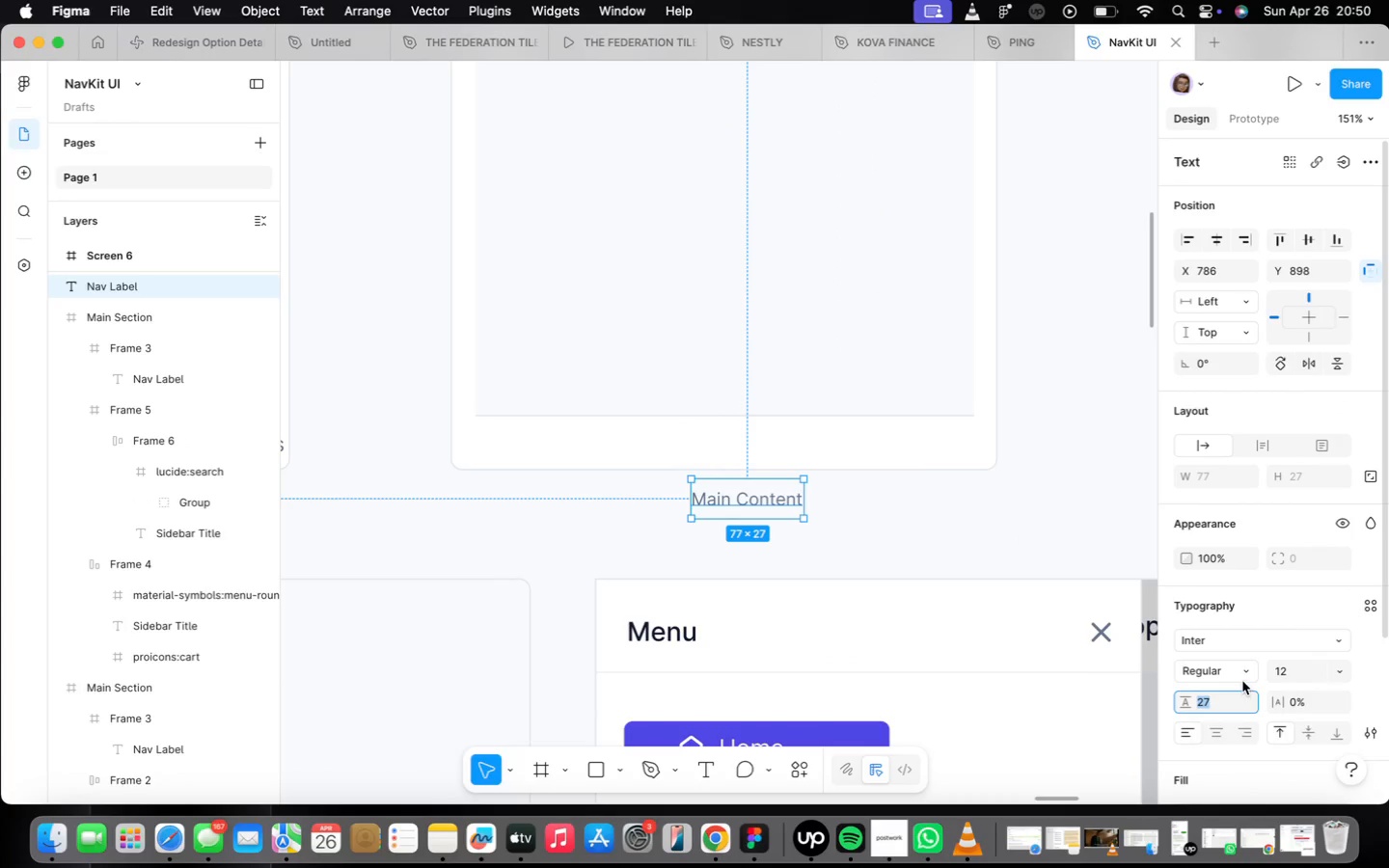 
type(12)
 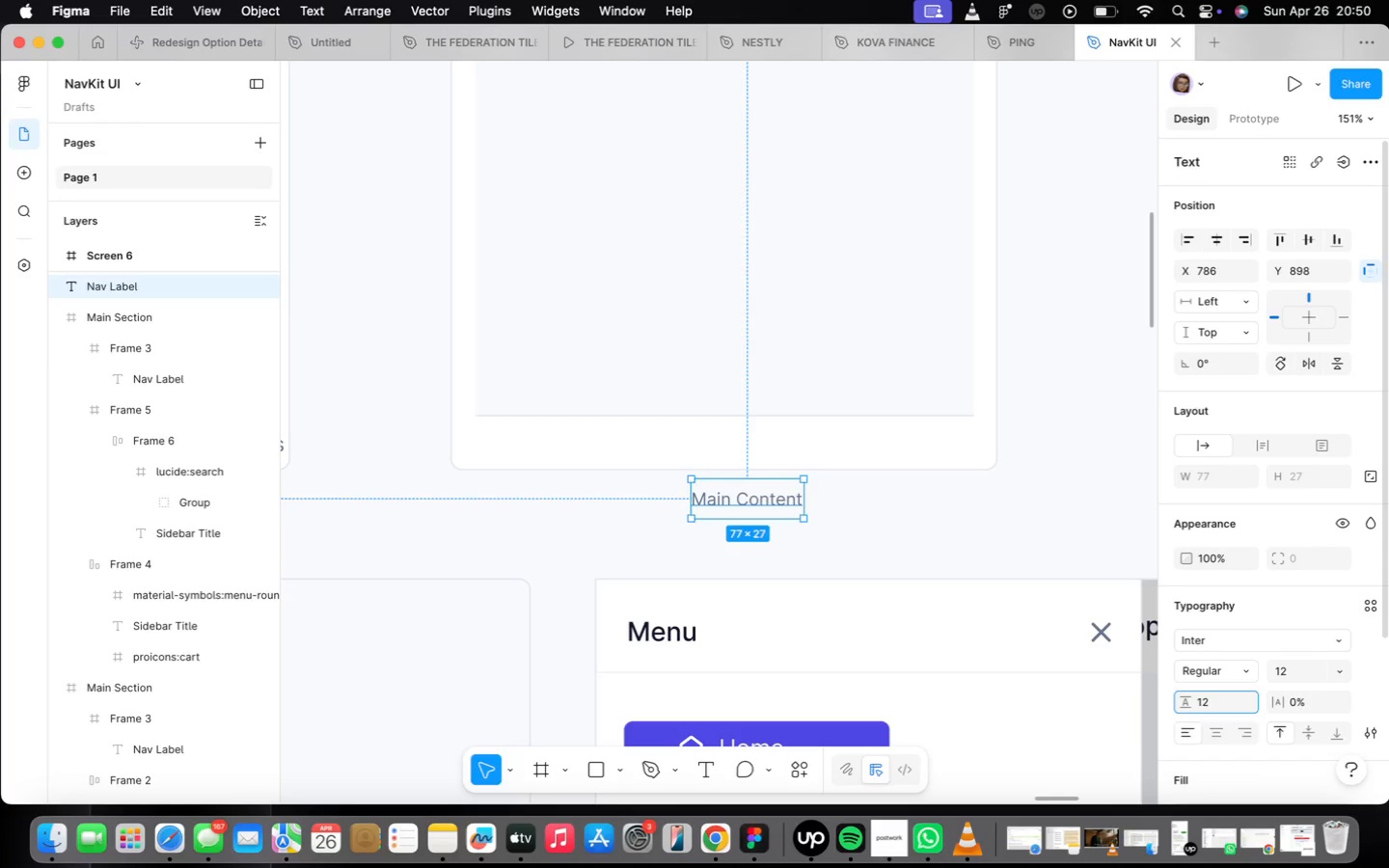 
key(Enter)
 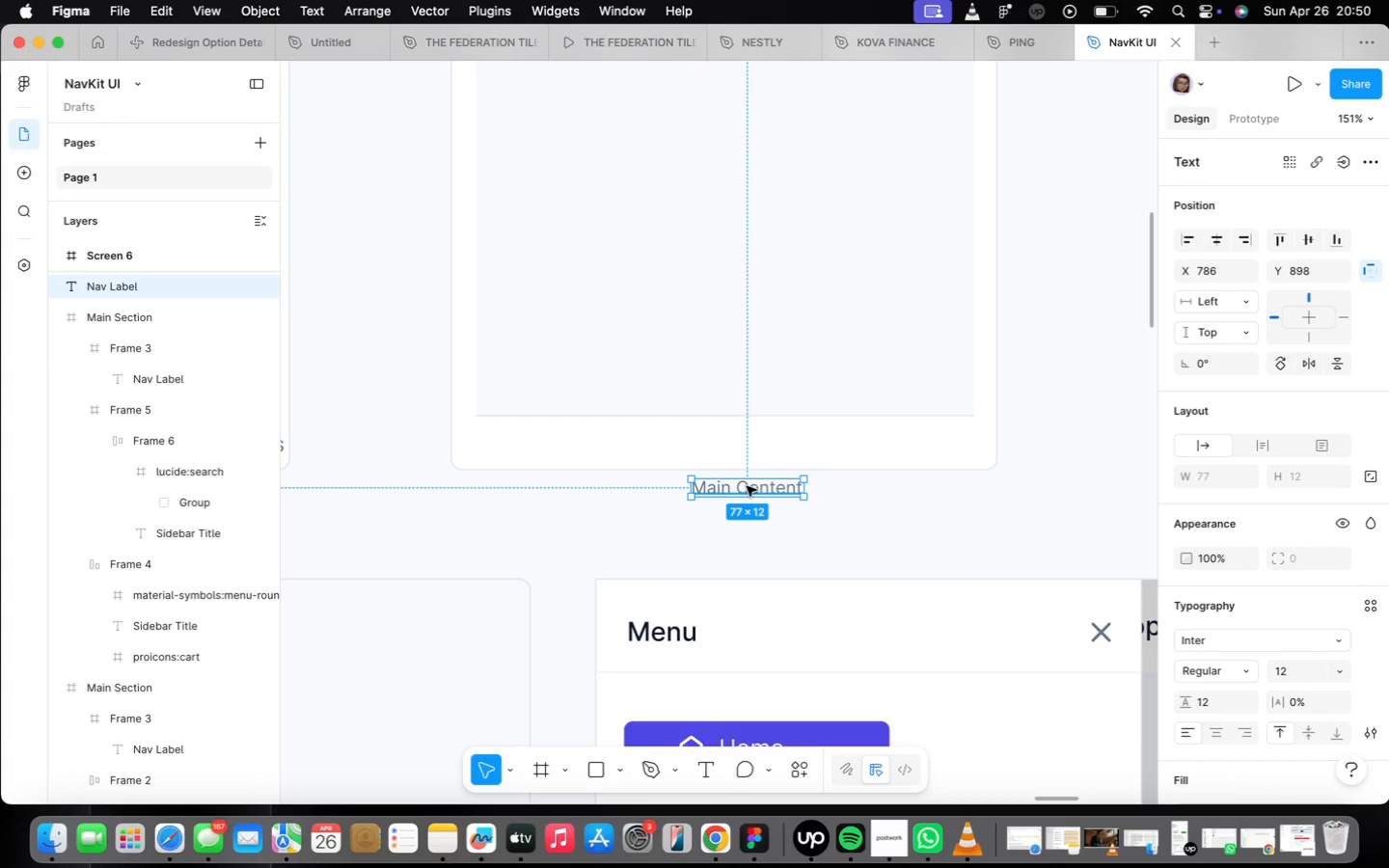 
left_click_drag(start_coordinate=[749, 488], to_coordinate=[738, 447])
 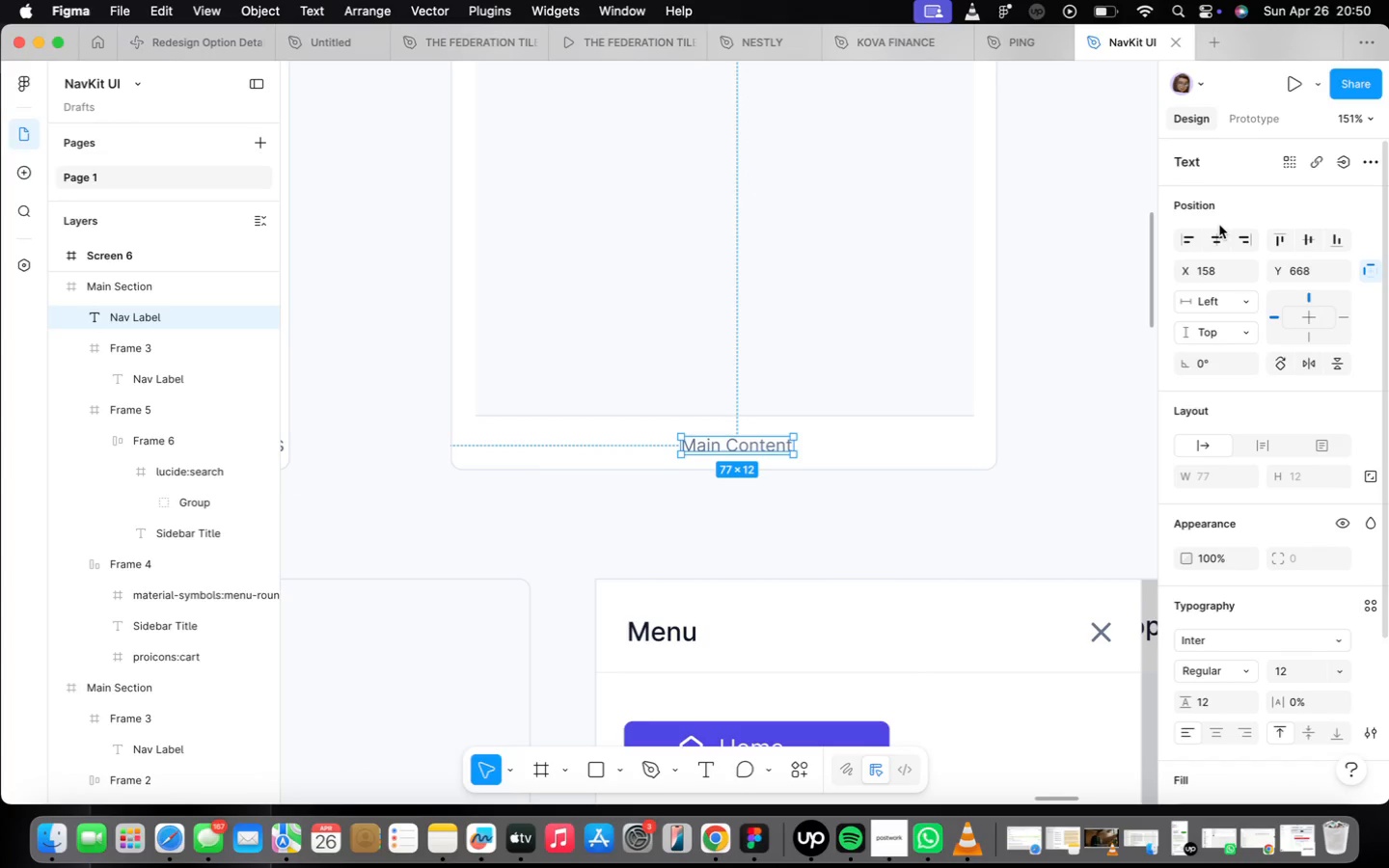 
left_click([1215, 233])
 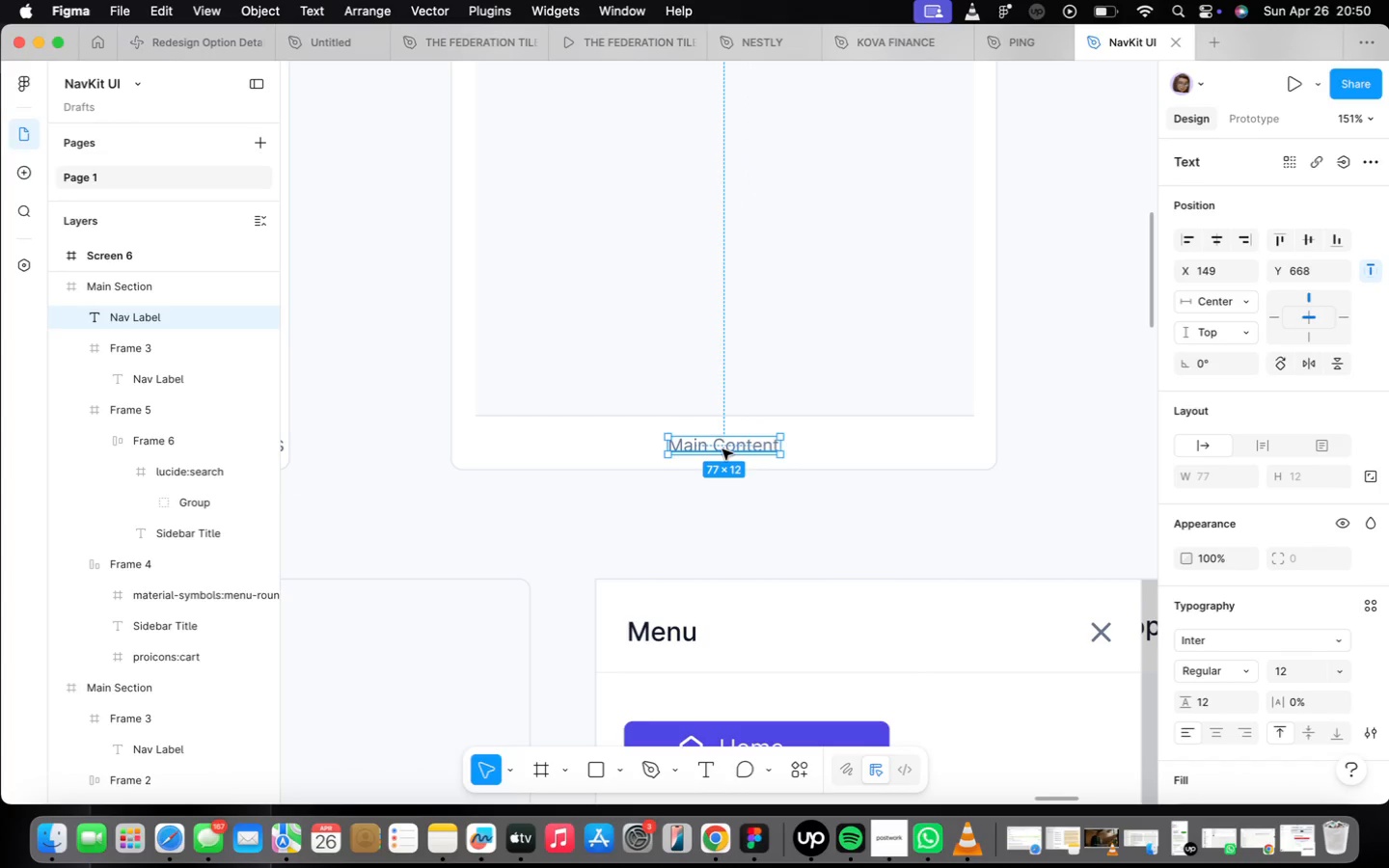 
double_click([722, 449])
 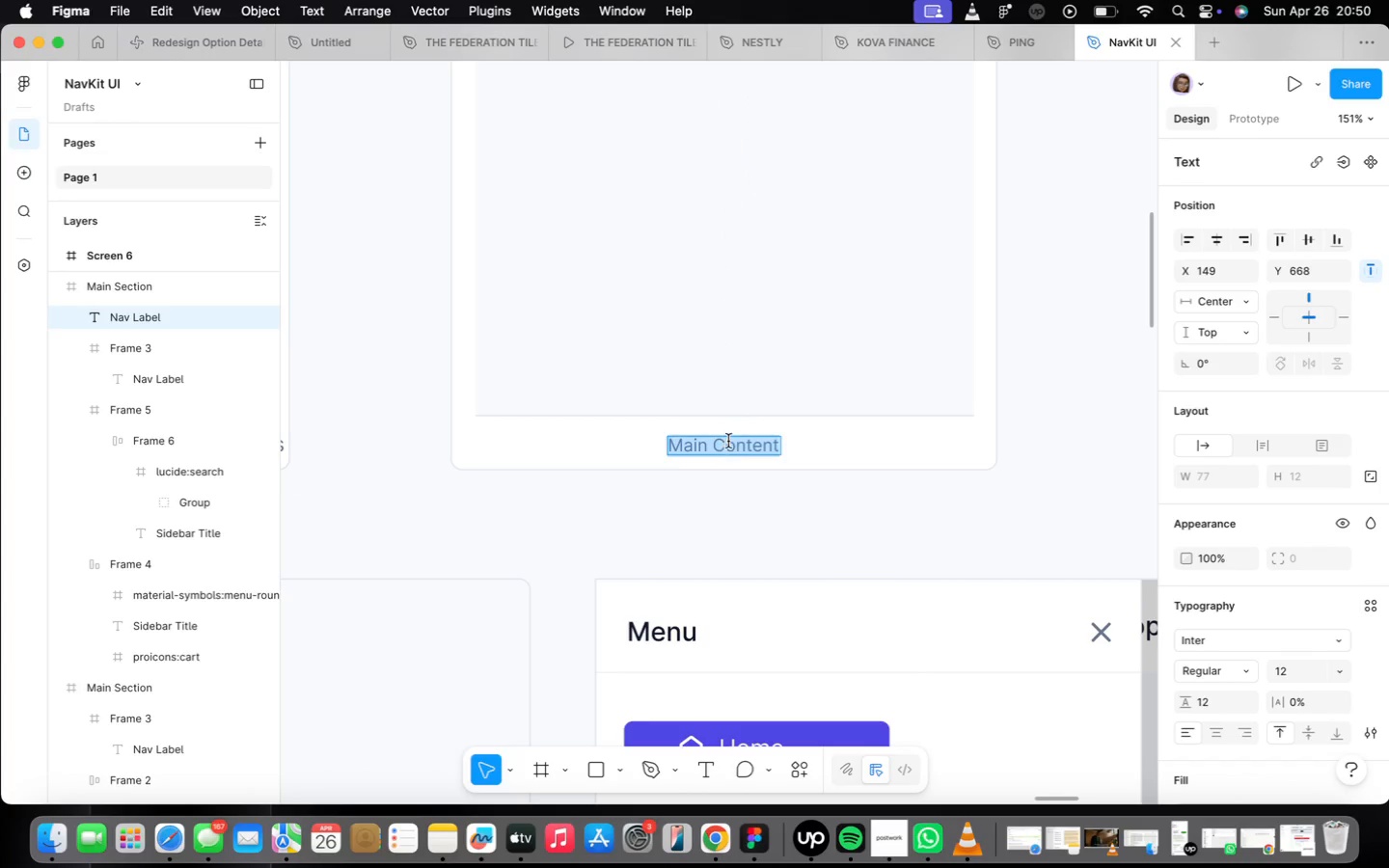 
type(Top App Bar)
 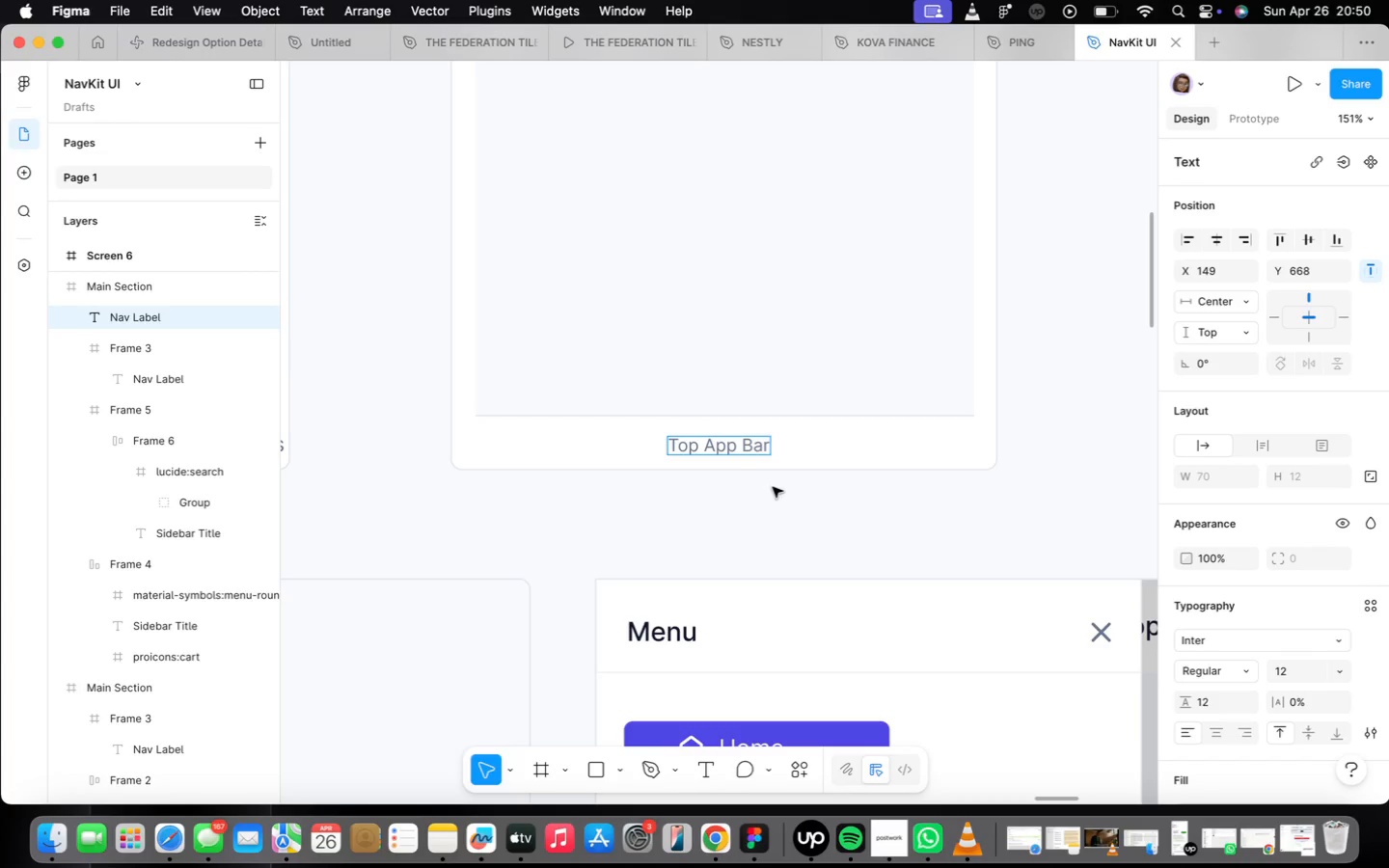 
left_click_drag(start_coordinate=[803, 491], to_coordinate=[802, 480])
 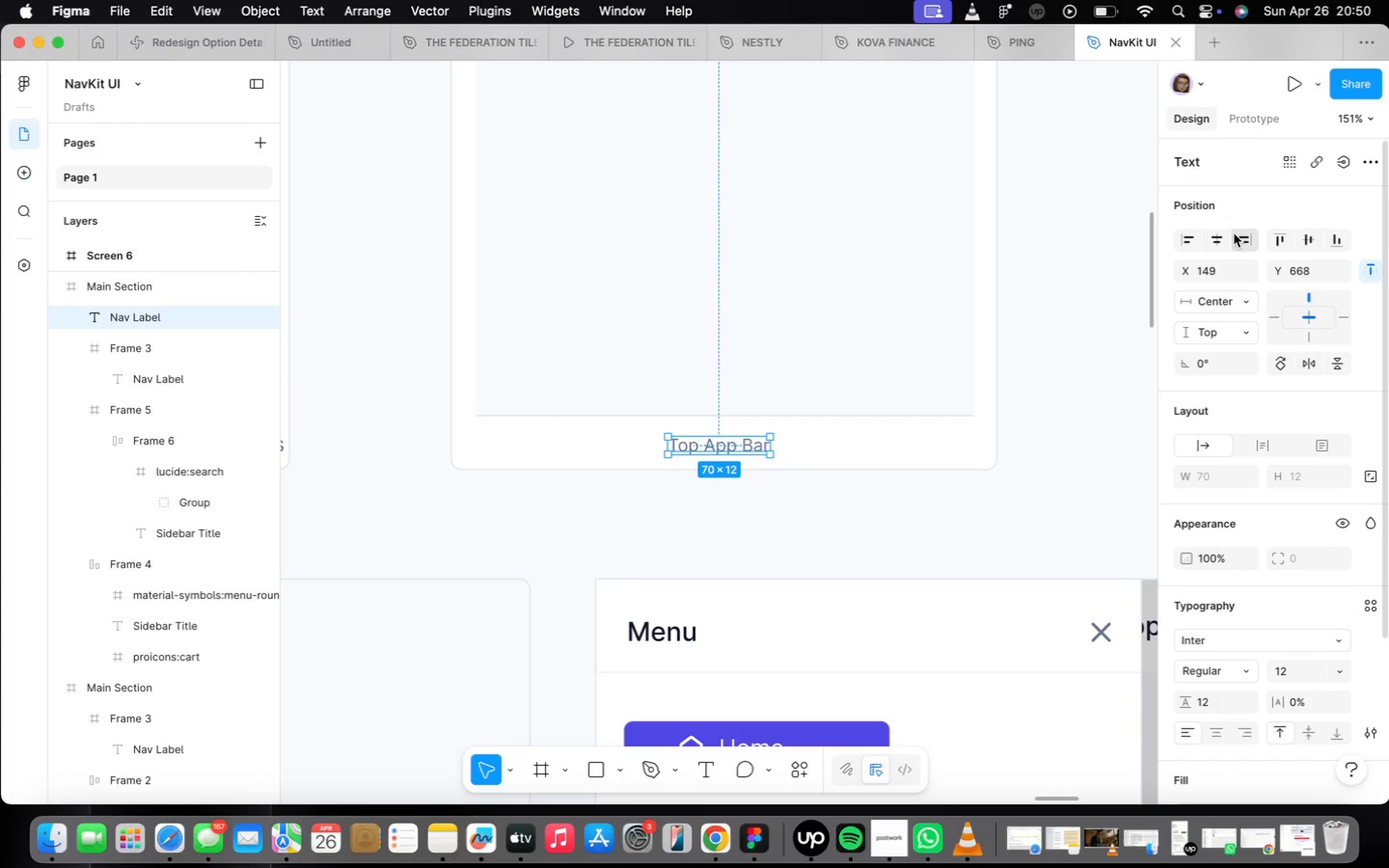 
left_click([1224, 233])
 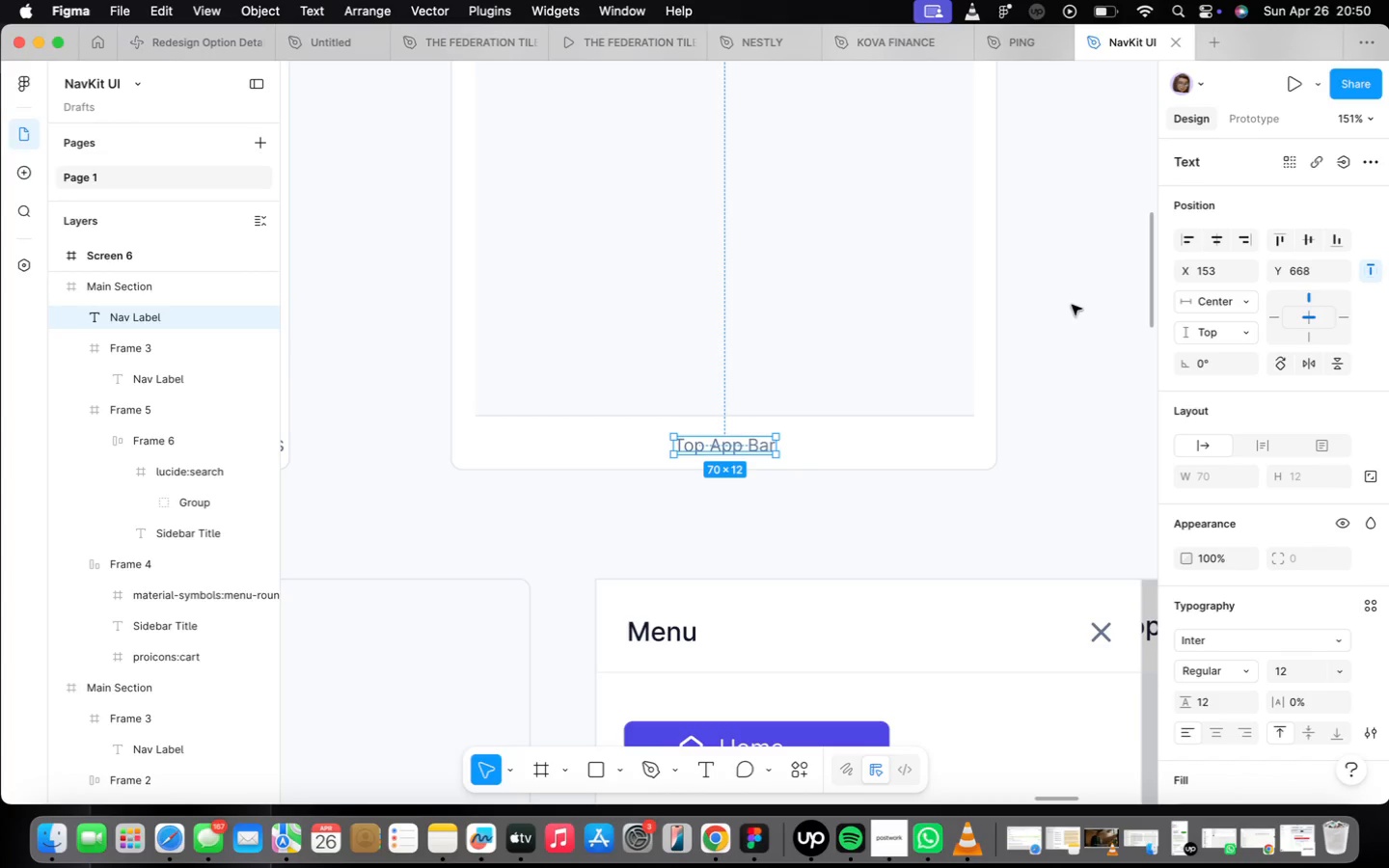 
scroll: coordinate [887, 346], scroll_direction: down, amount: 11.0
 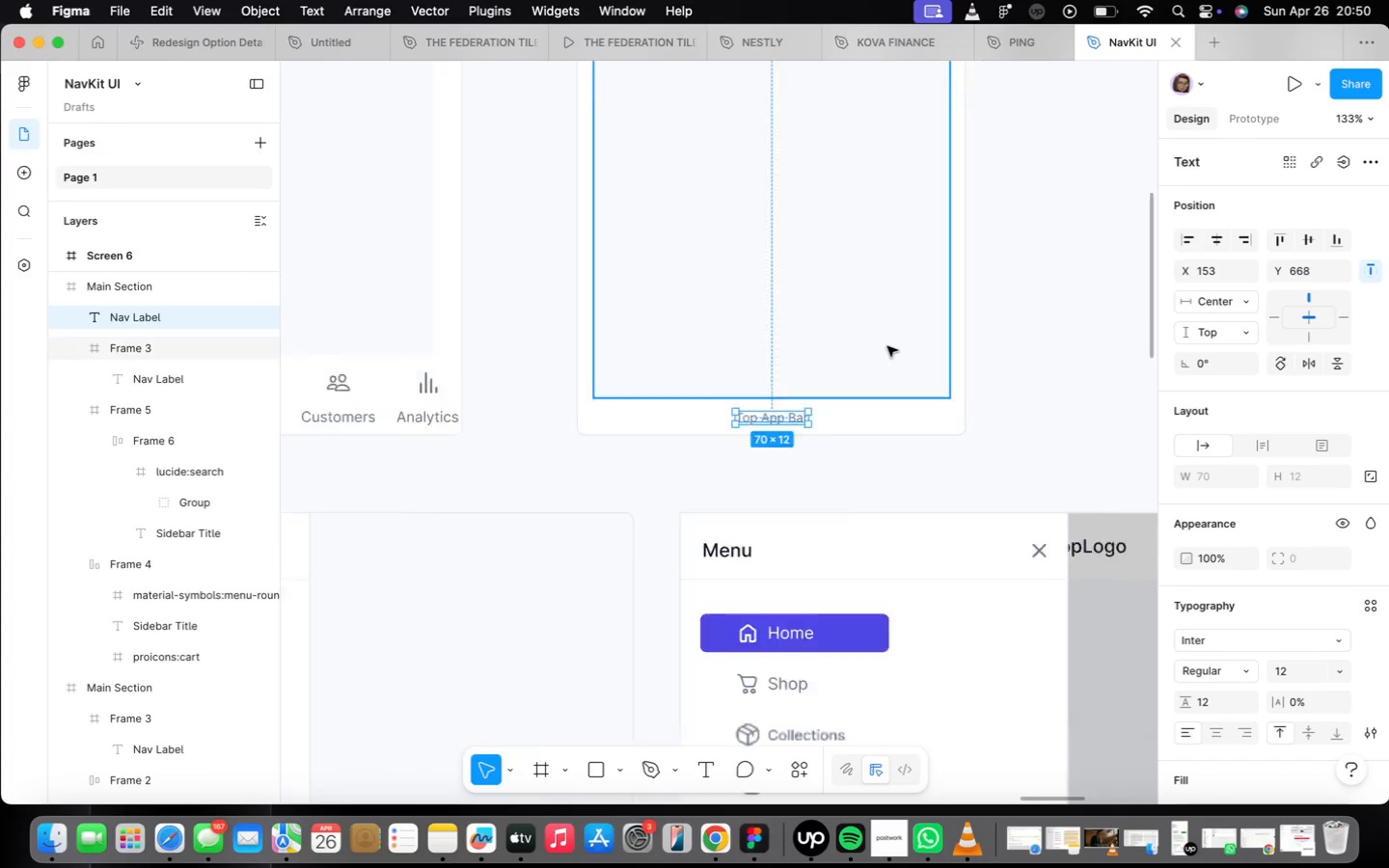 
mouse_move([968, 379])
 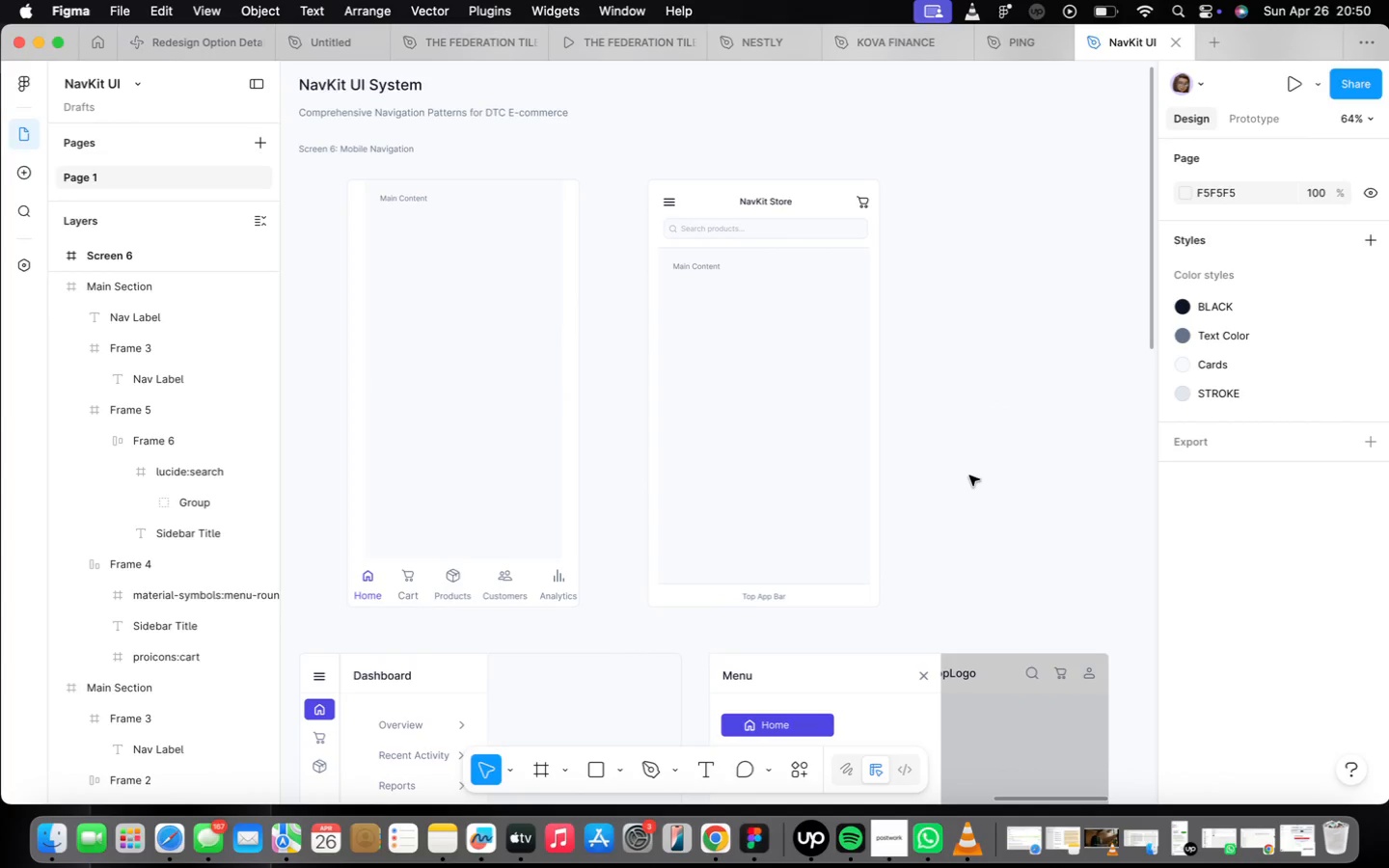 
scroll: coordinate [812, 226], scroll_direction: up, amount: 4.0
 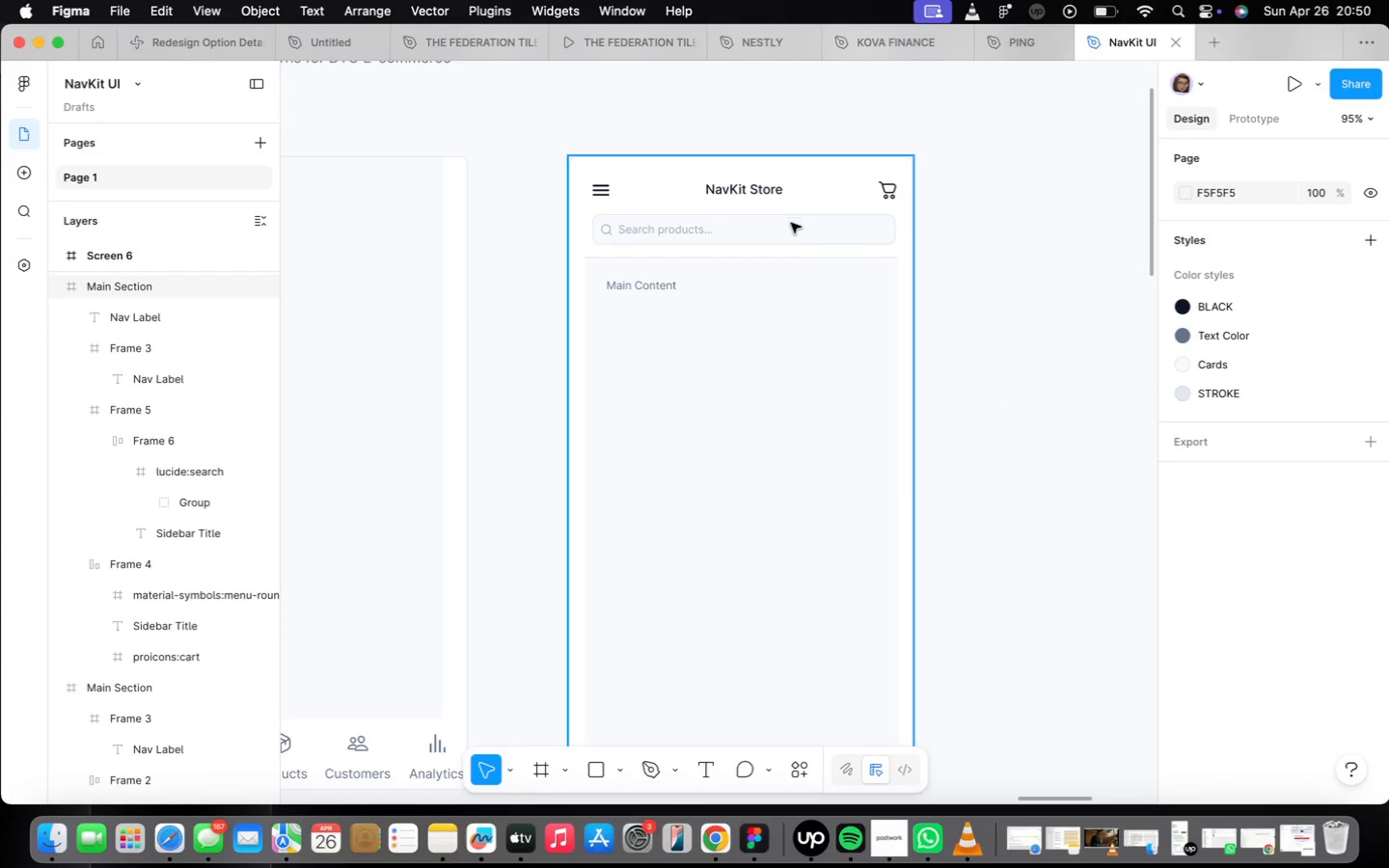 
left_click([789, 226])
 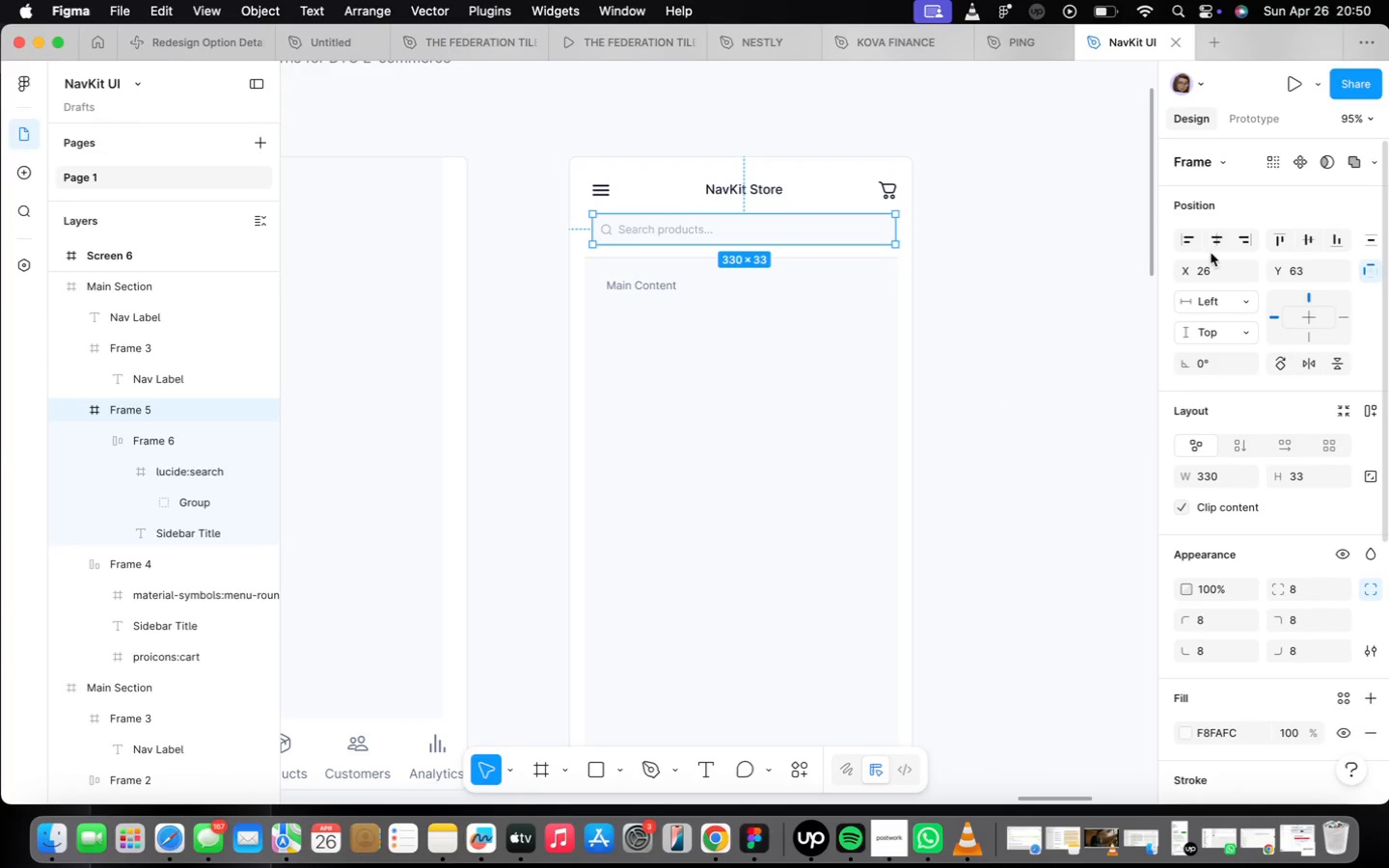 
left_click([1220, 241])
 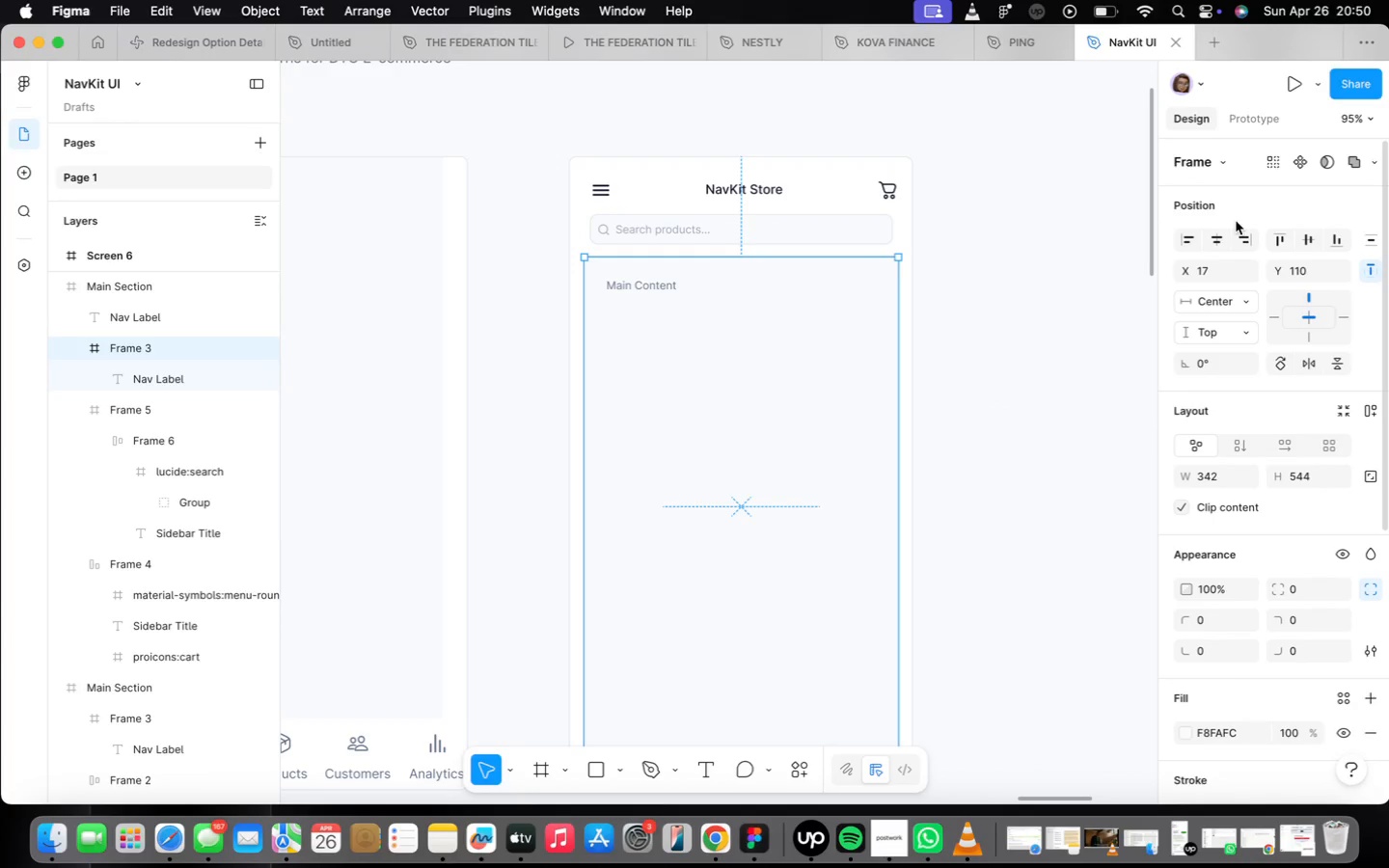 
left_click([1221, 241])
 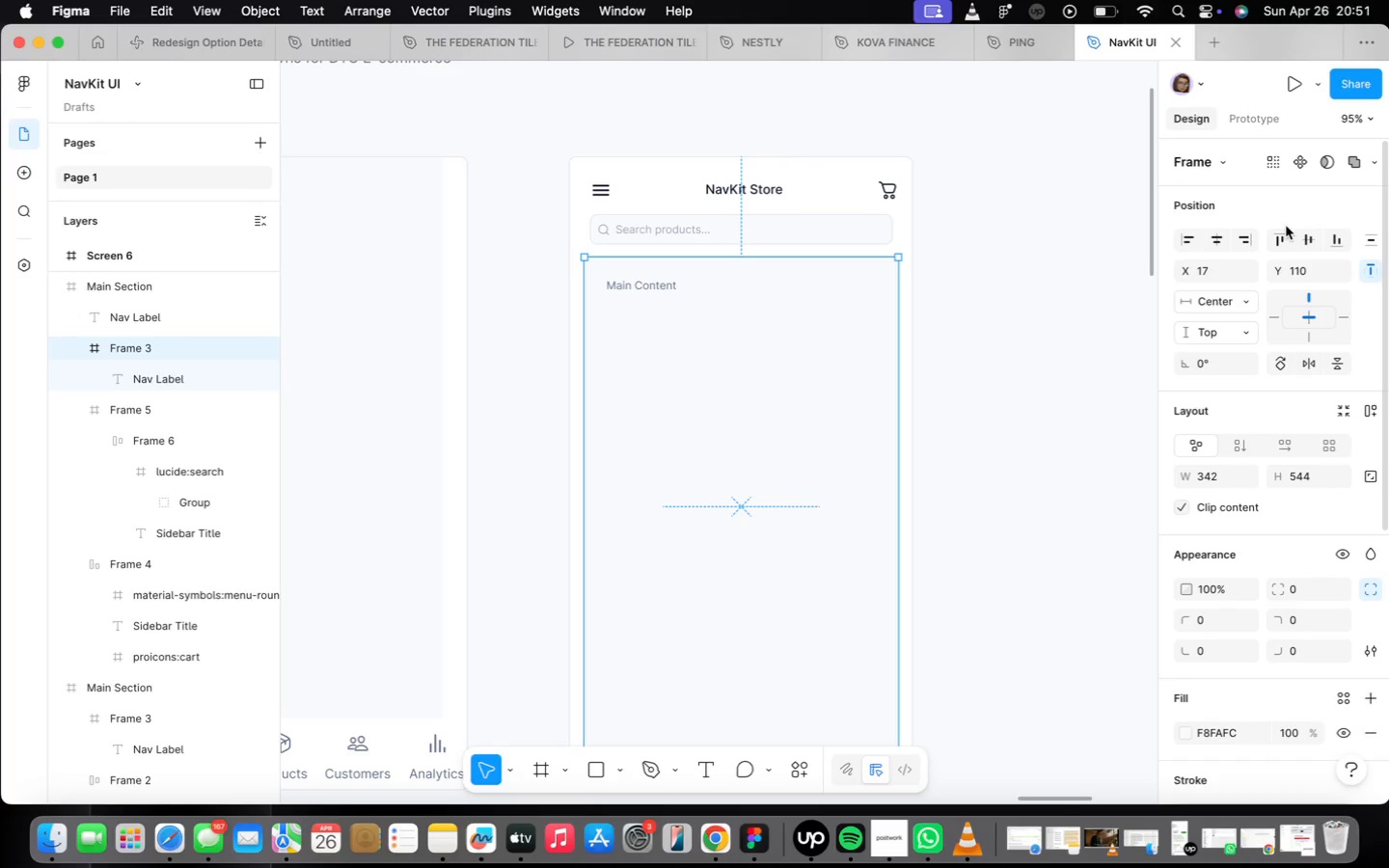 
wait(49.41)
 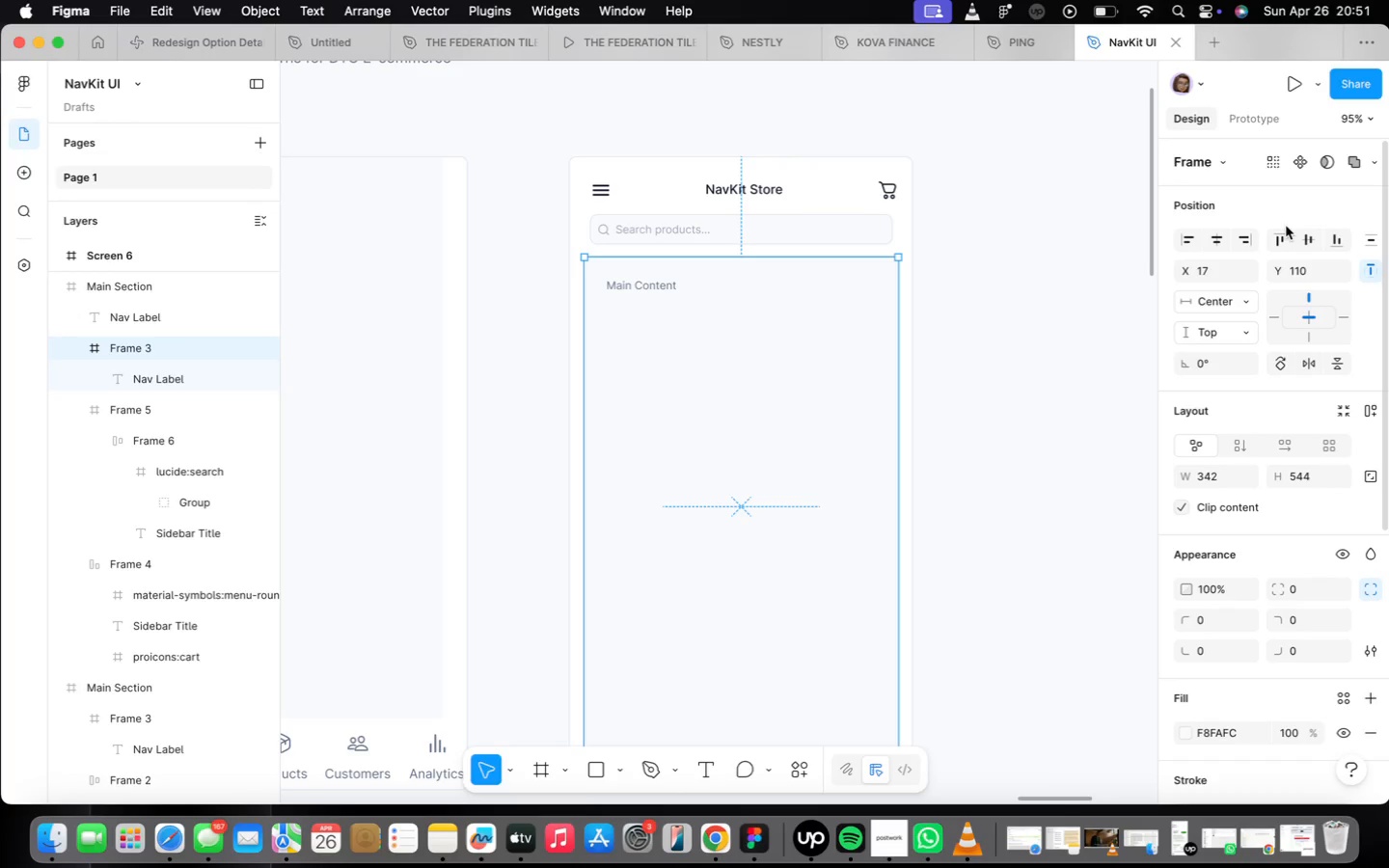 
scroll: coordinate [811, 346], scroll_direction: down, amount: 14.0
 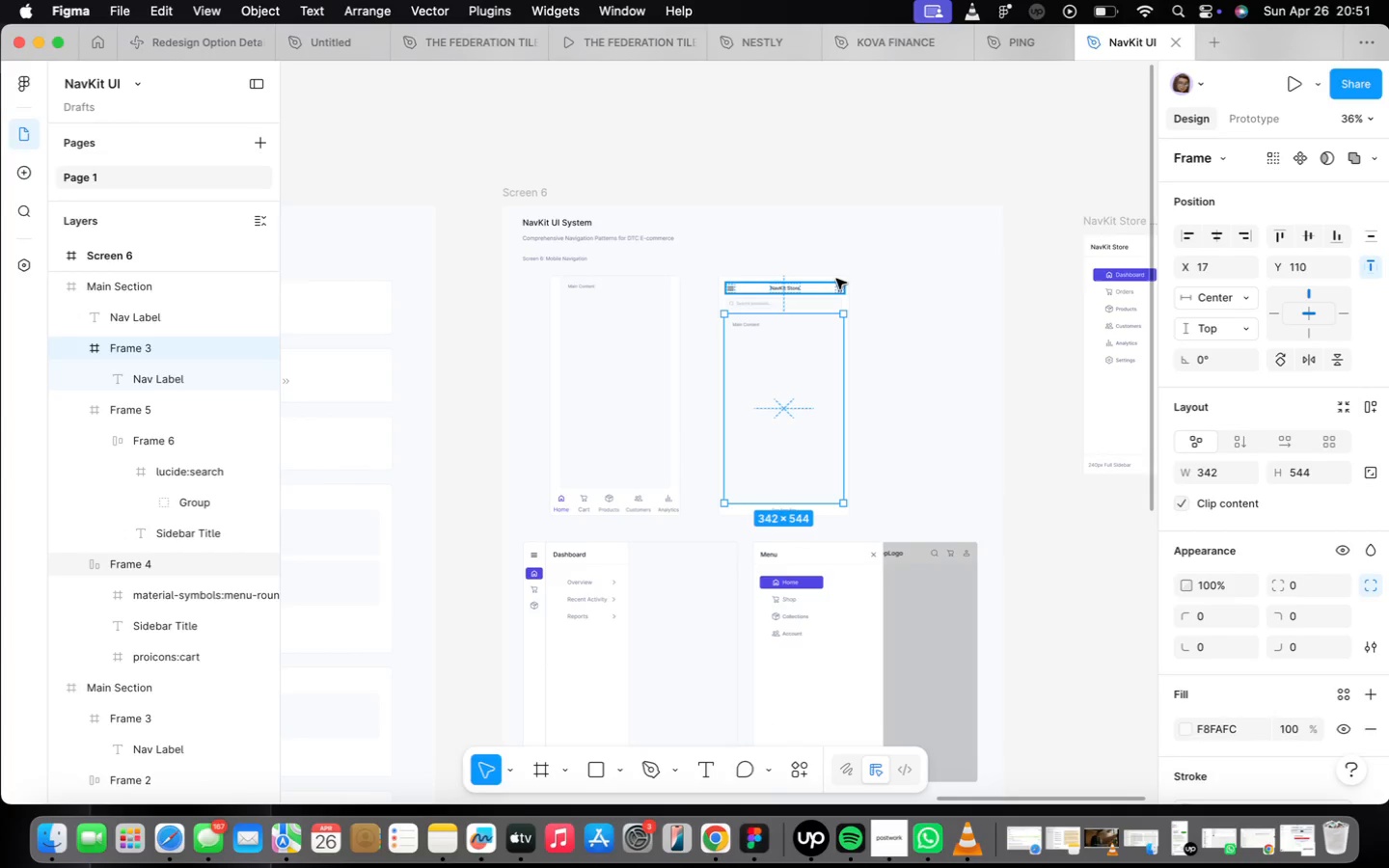 
left_click([920, 335])
 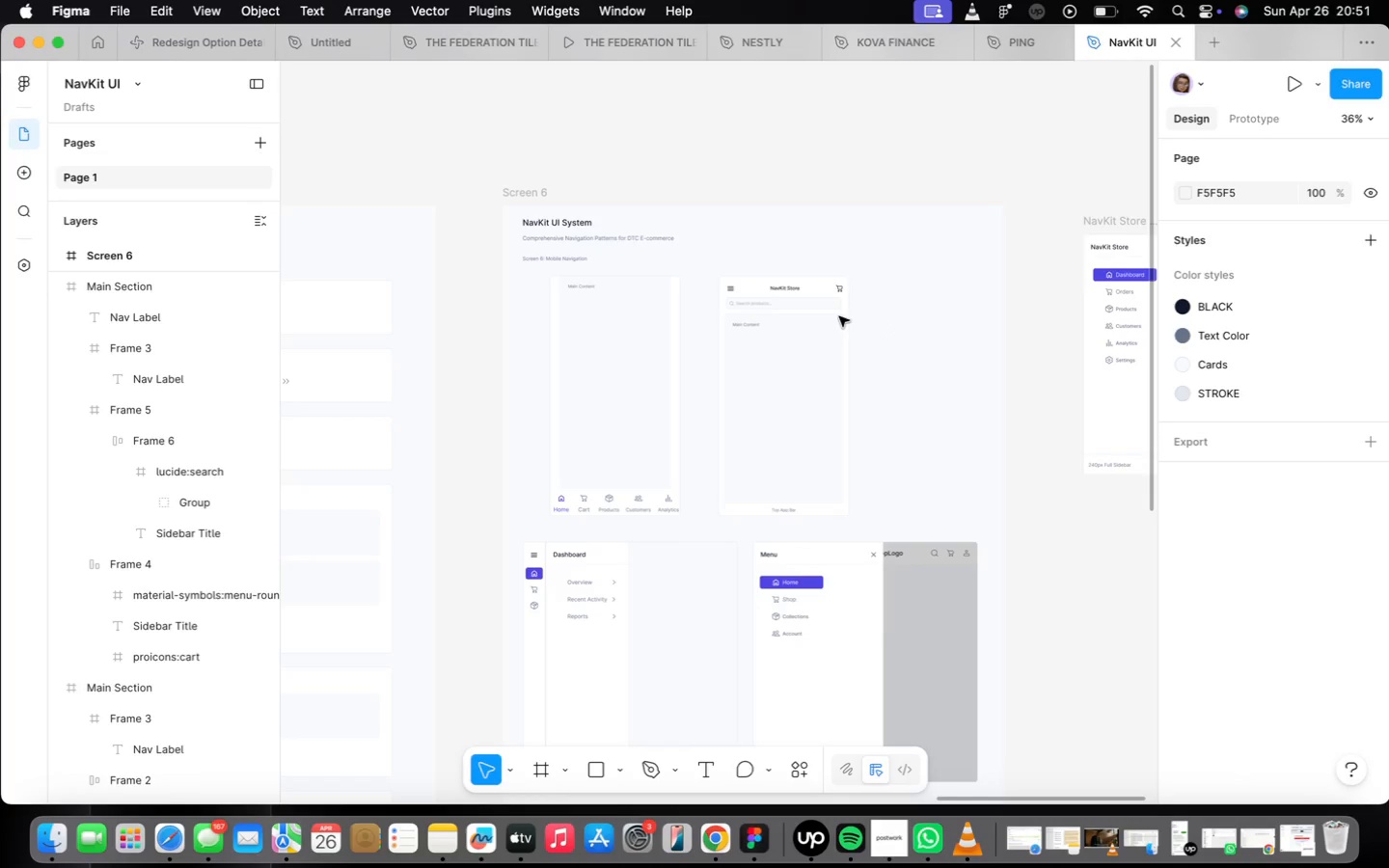 
left_click([788, 321])
 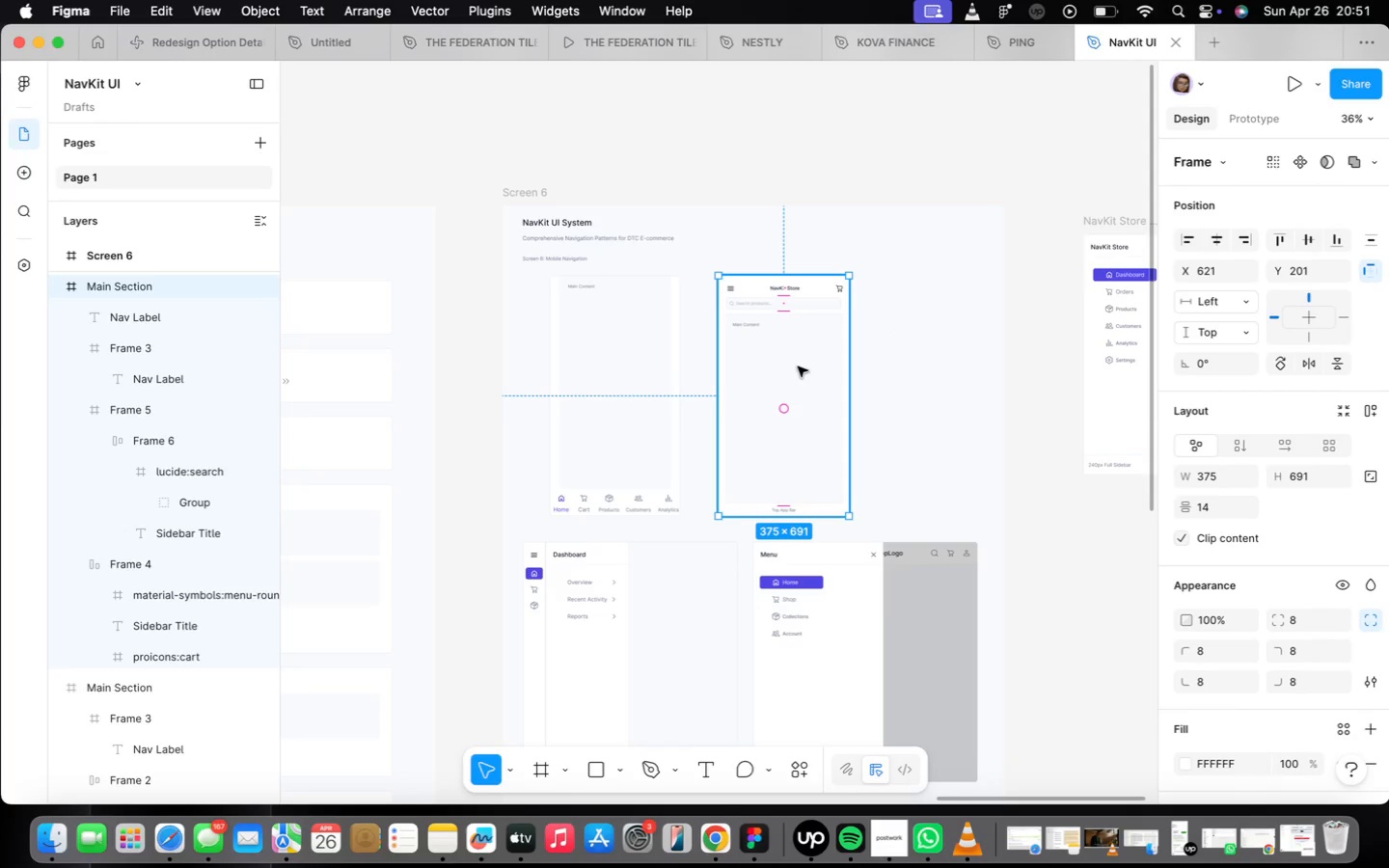 
left_click_drag(start_coordinate=[800, 368], to_coordinate=[779, 368])
 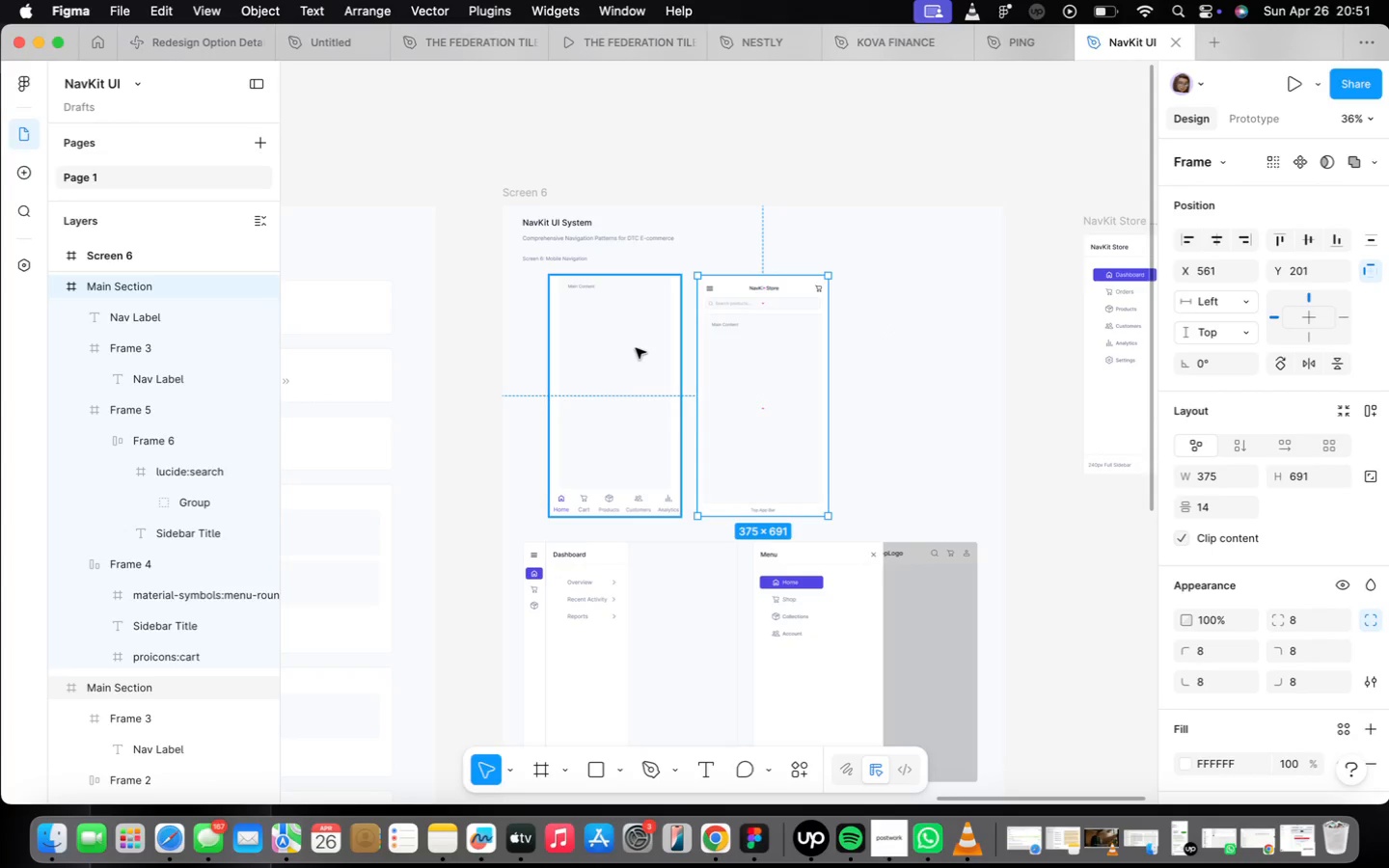 
hold_key(key=ShiftLeft, duration=0.46)
left_click([636, 348])
 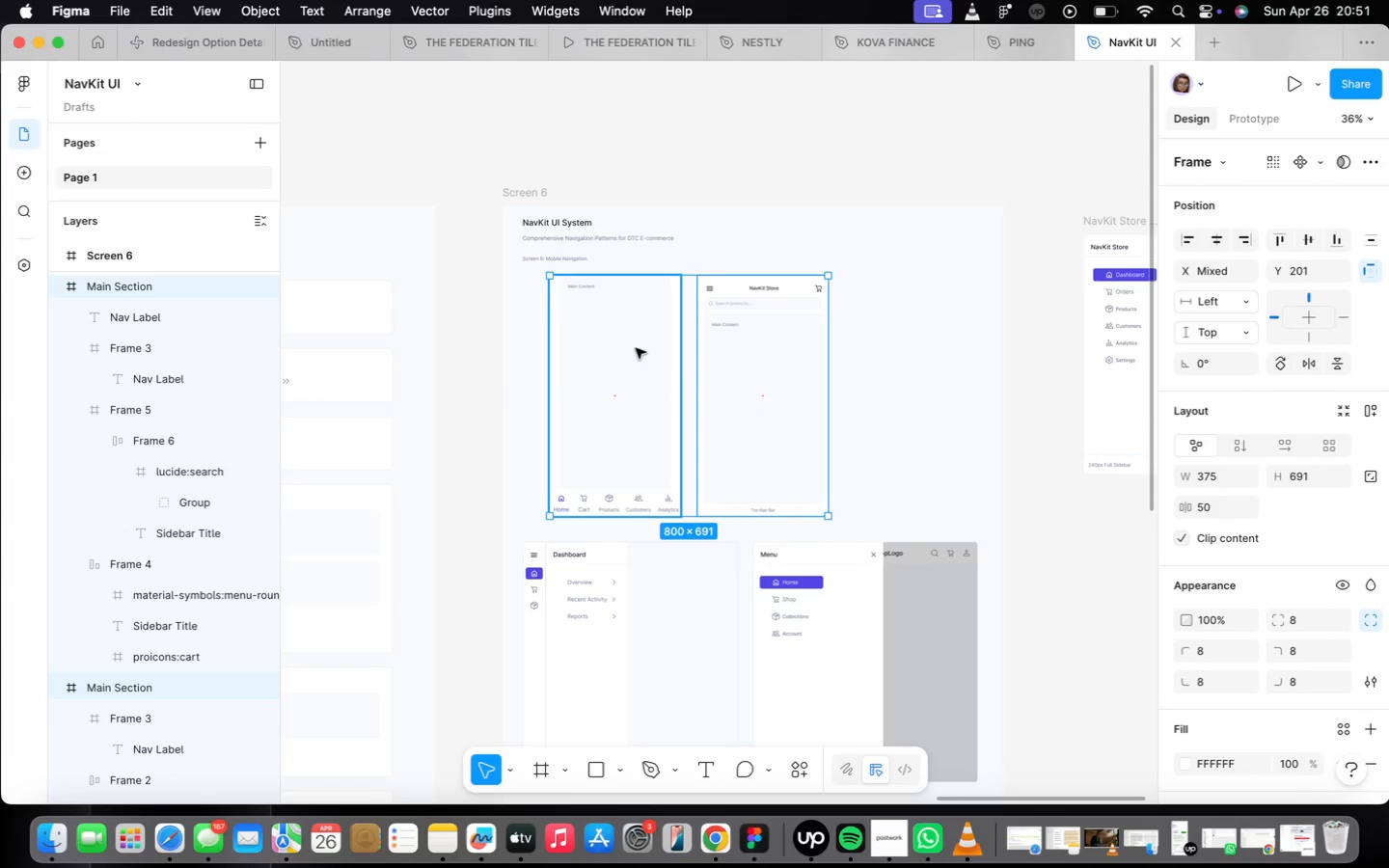 
left_click_drag(start_coordinate=[763, 443], to_coordinate=[735, 443])
 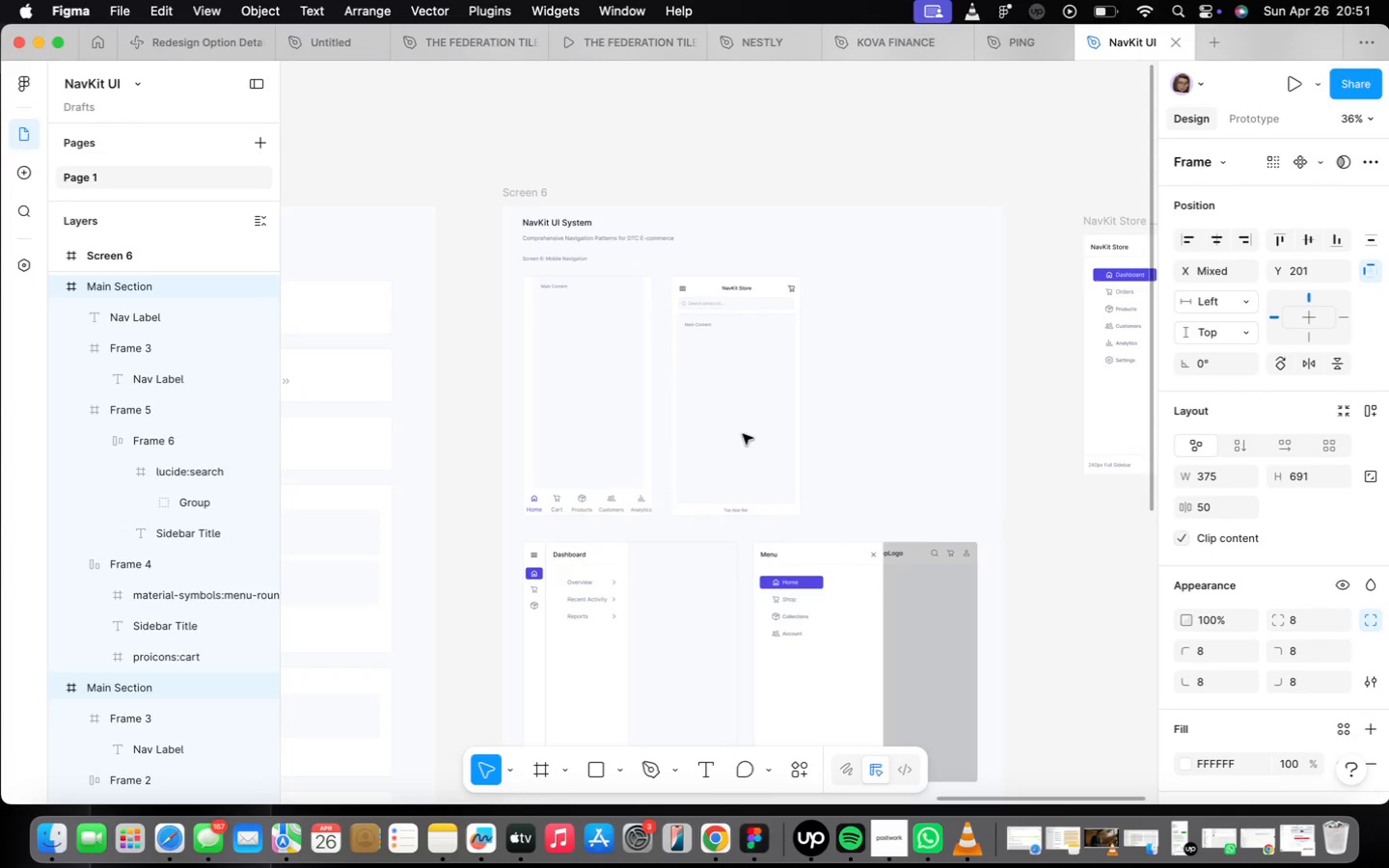 
left_click([746, 426])
 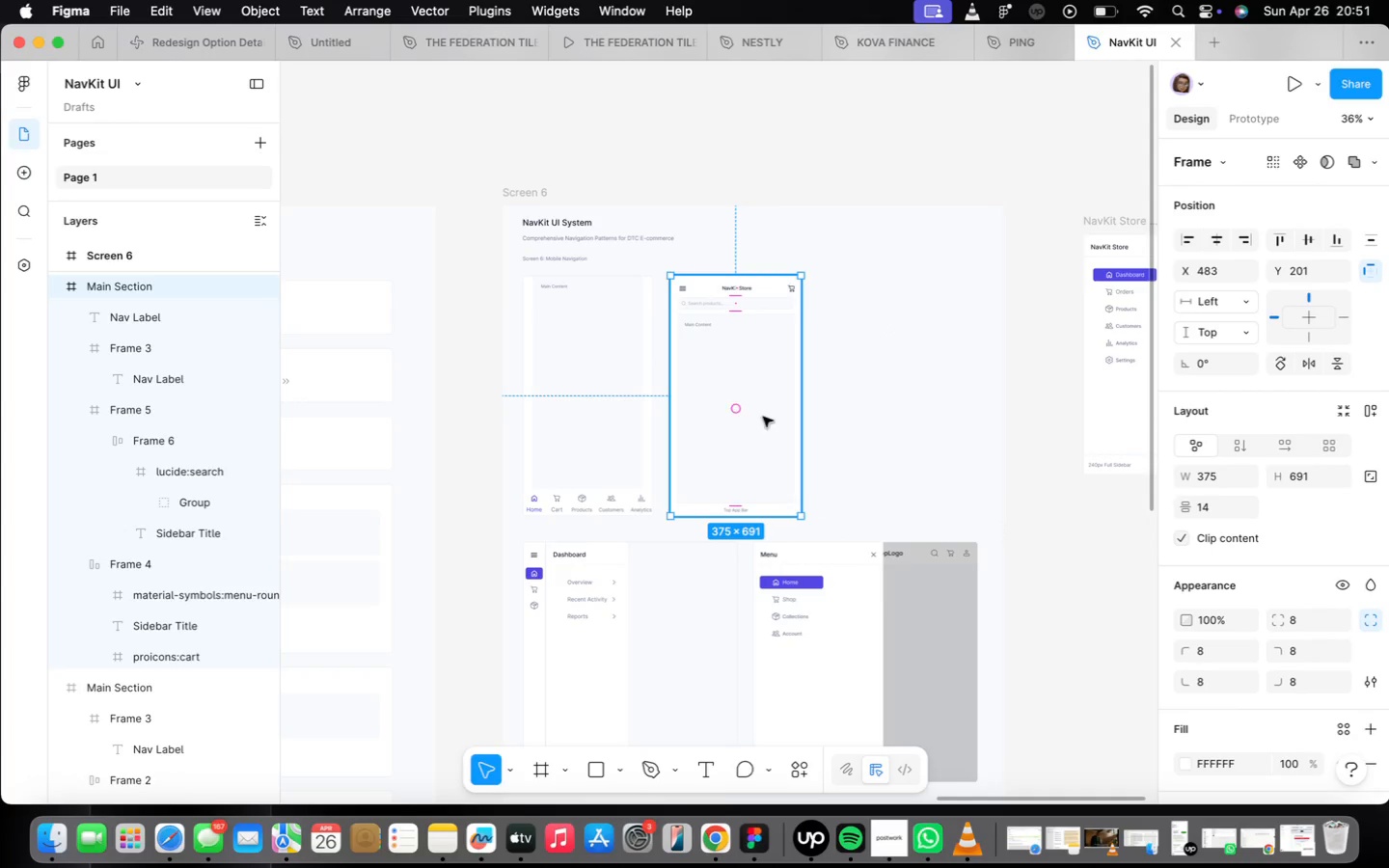 
left_click_drag(start_coordinate=[763, 411], to_coordinate=[931, 413])
 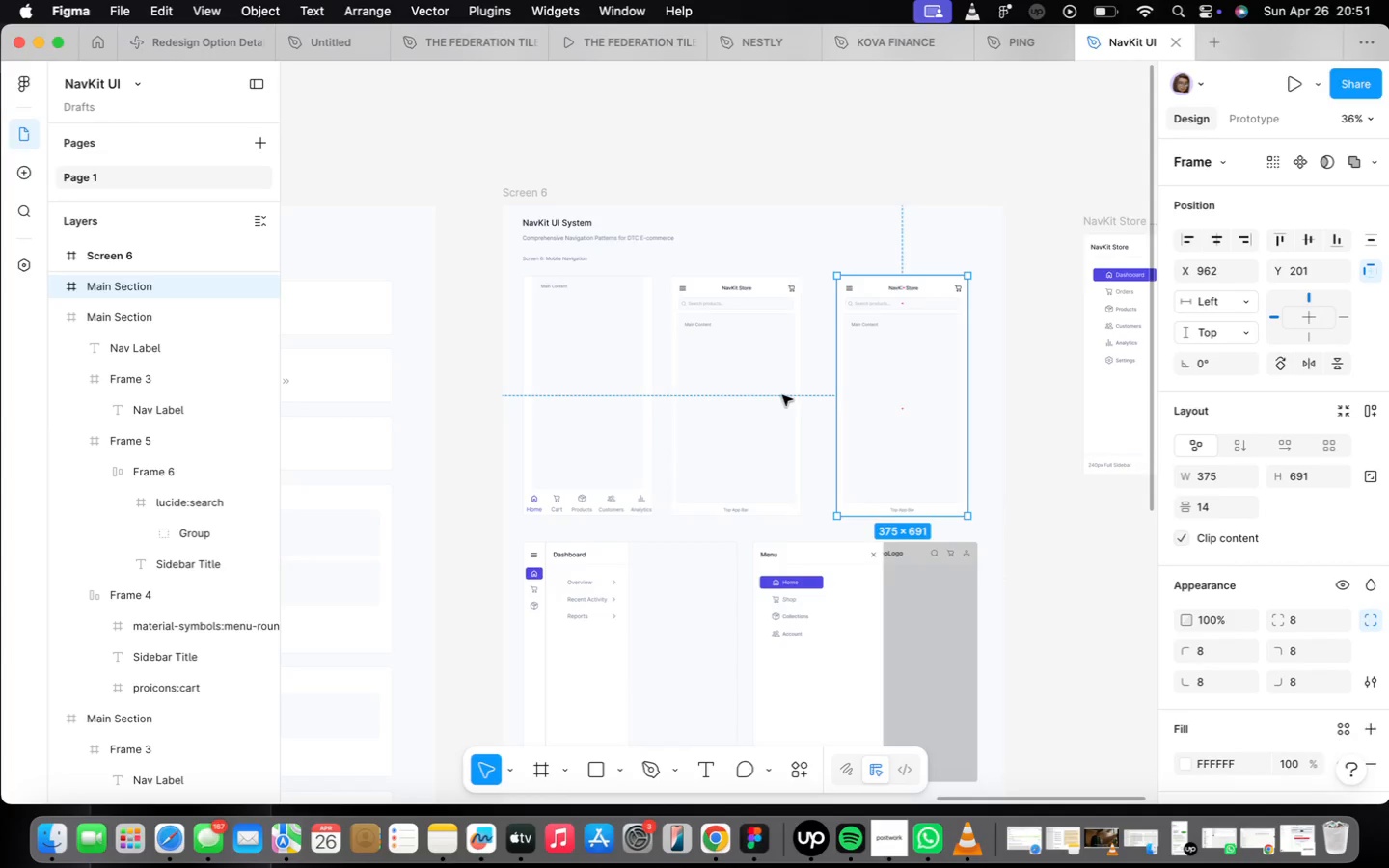 
hold_key(key=OptionLeft, duration=3.09)
 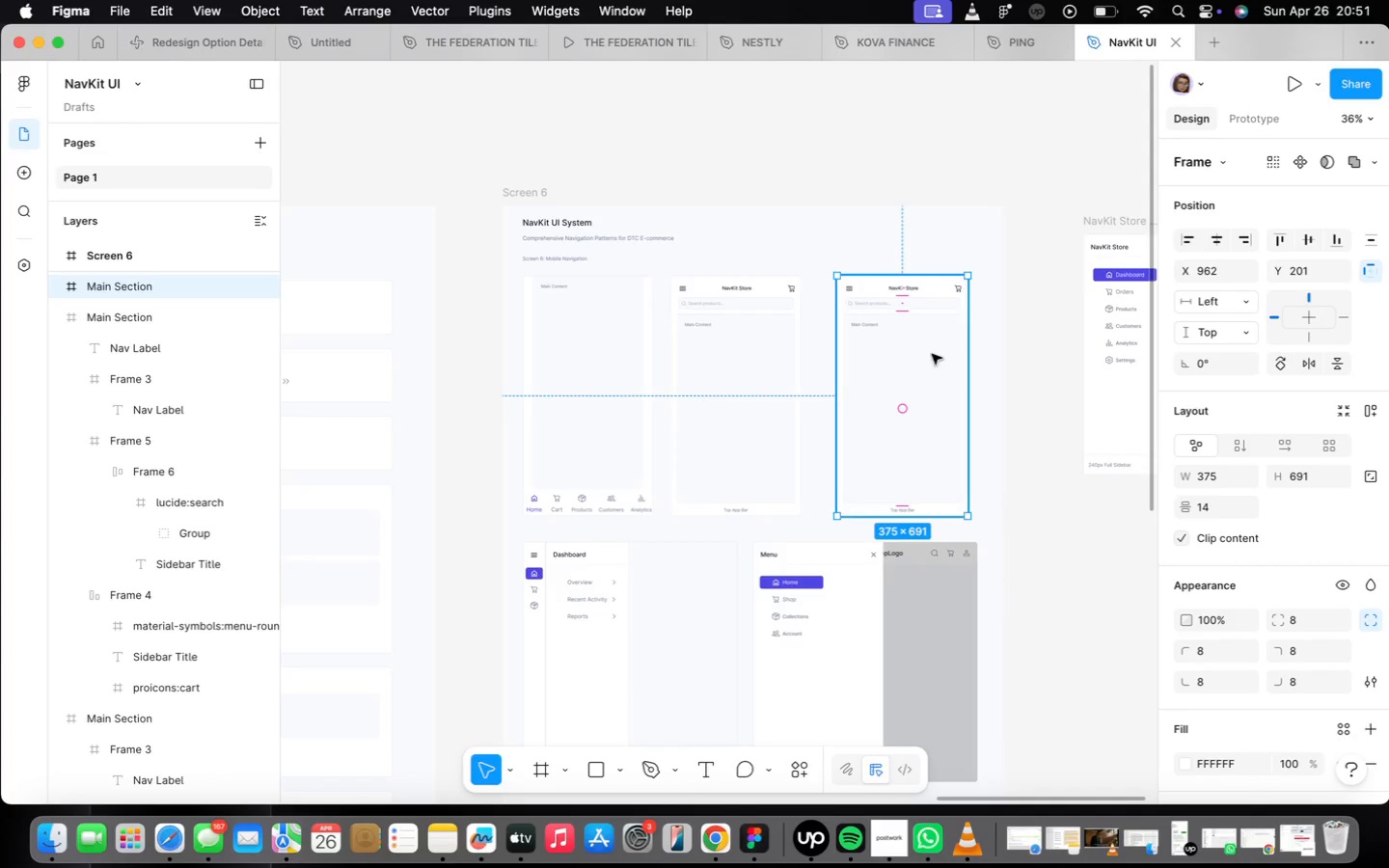 
scroll: coordinate [902, 561], scroll_direction: up, amount: 8.0
 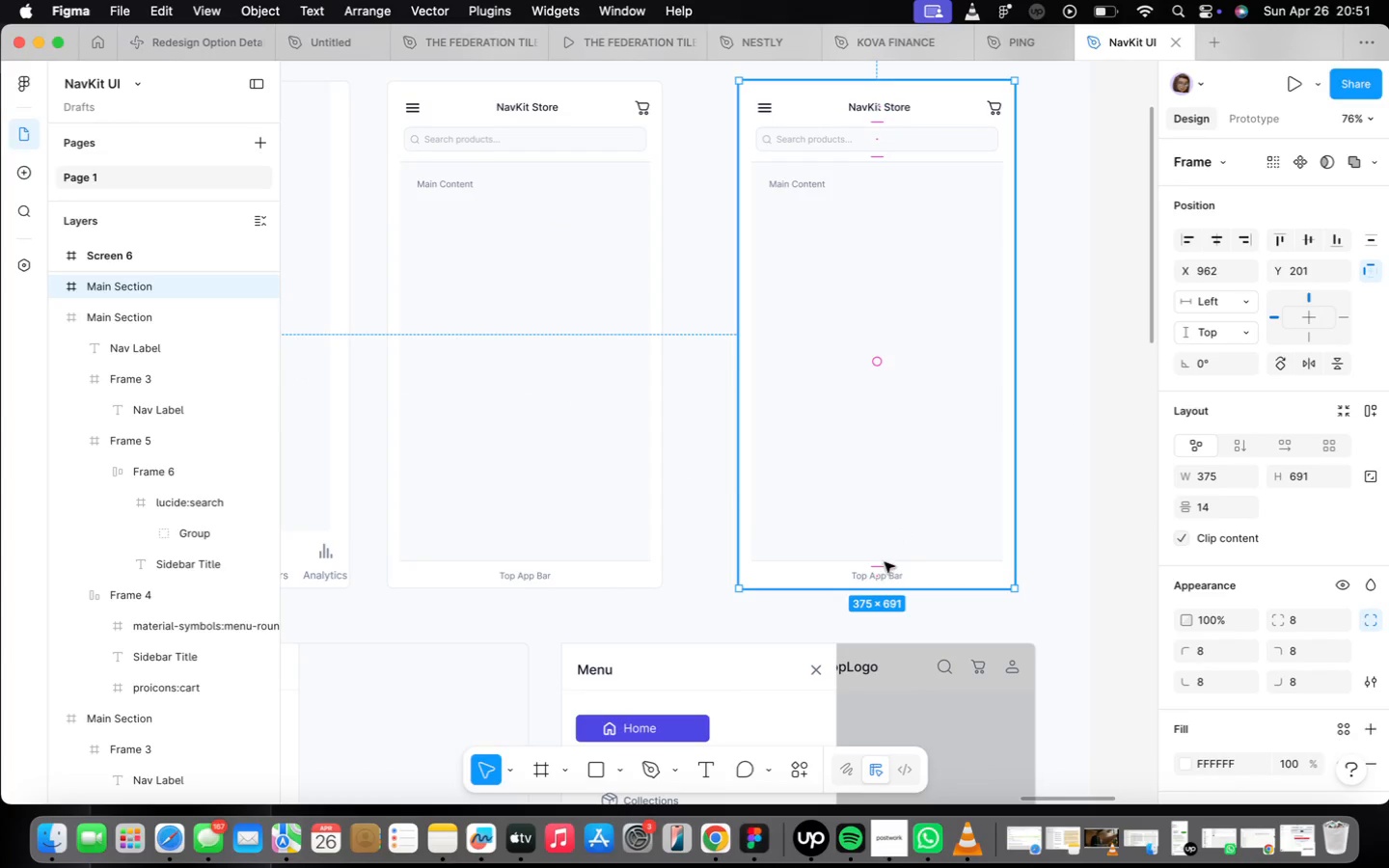 
double_click([878, 574])
 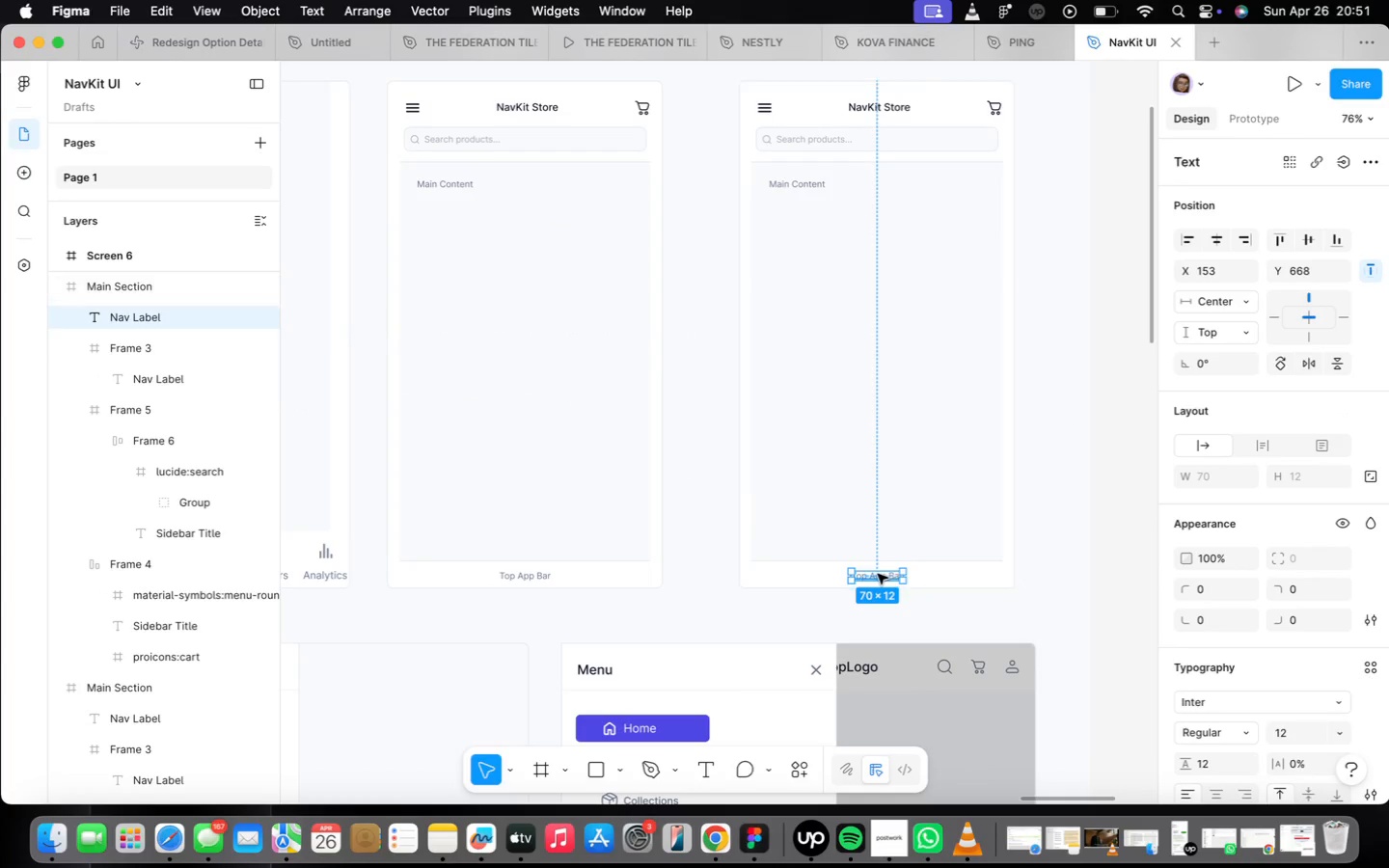 
triple_click([878, 574])
 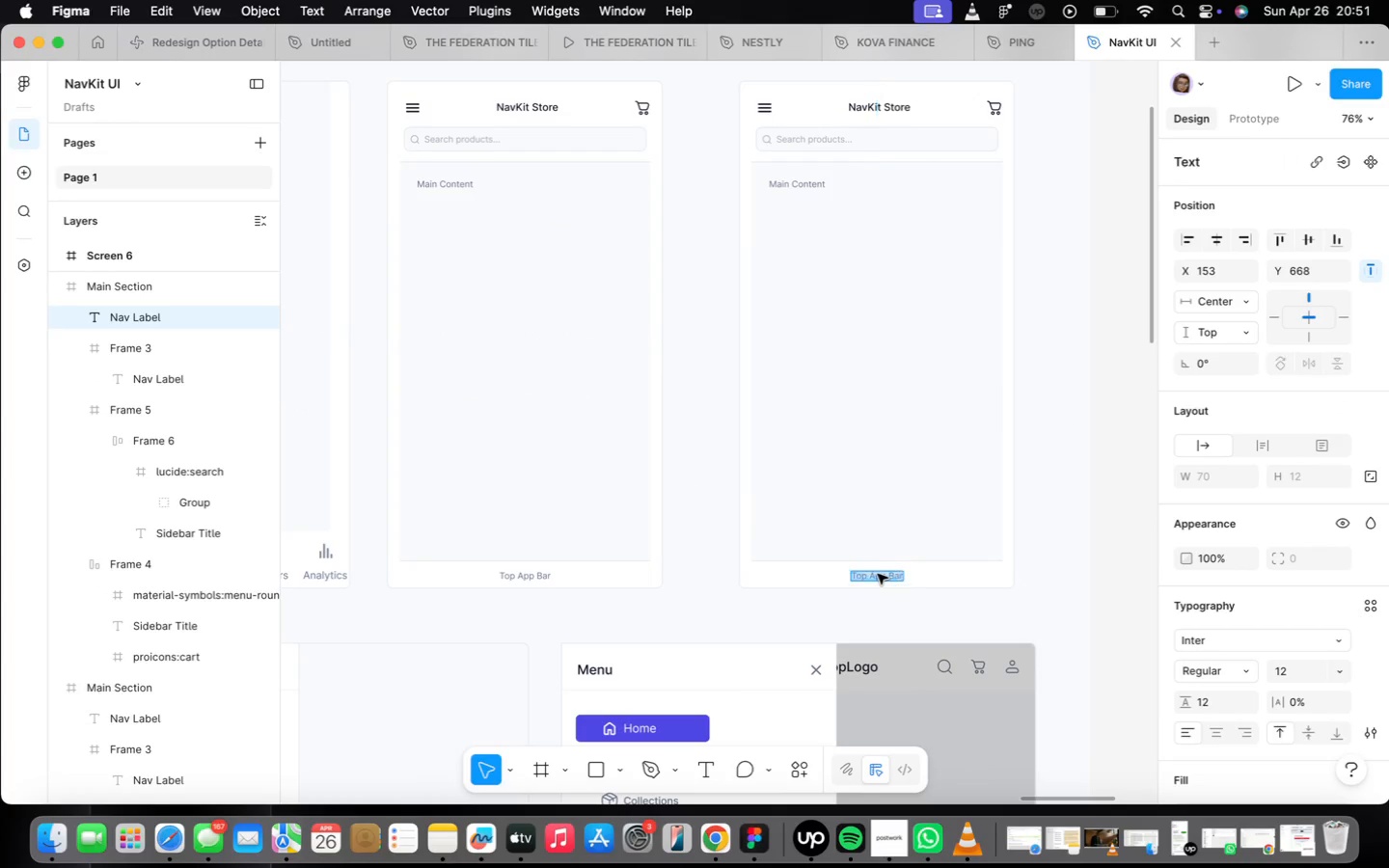 
triple_click([878, 574])
 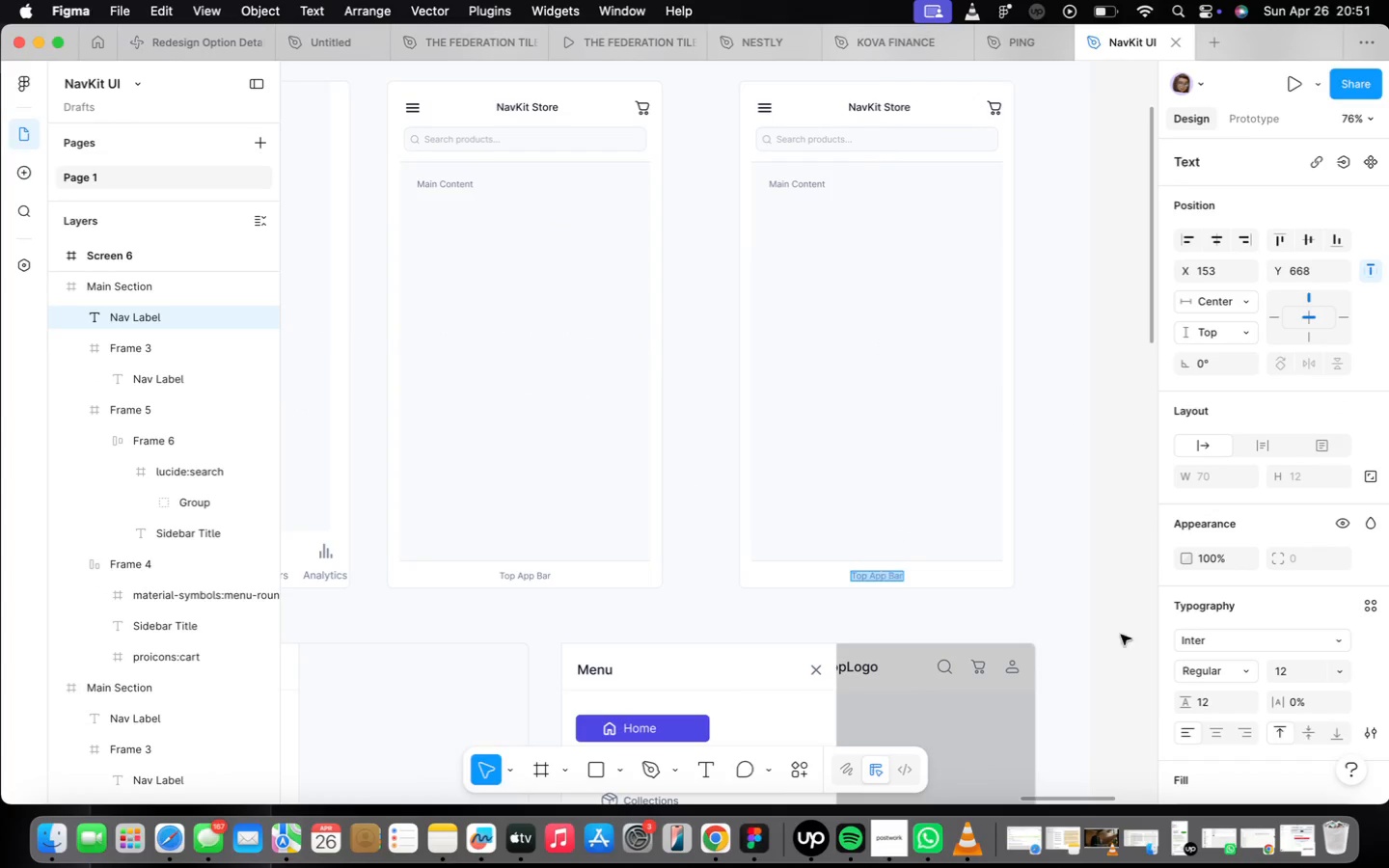 
type(Hamburger 90)
key(Backspace)
key(Backspace)
type(())
 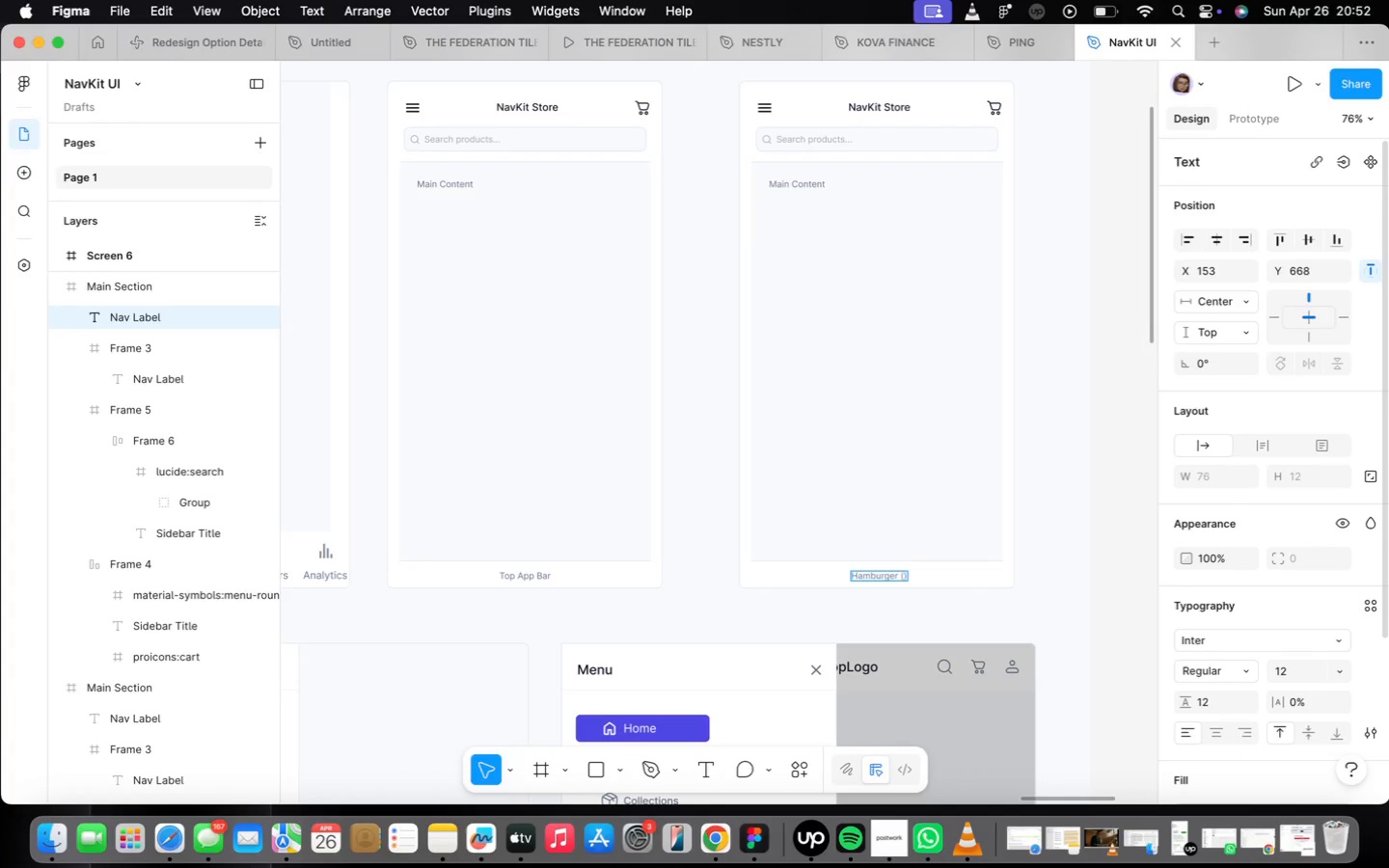 
key(ArrowLeft)
 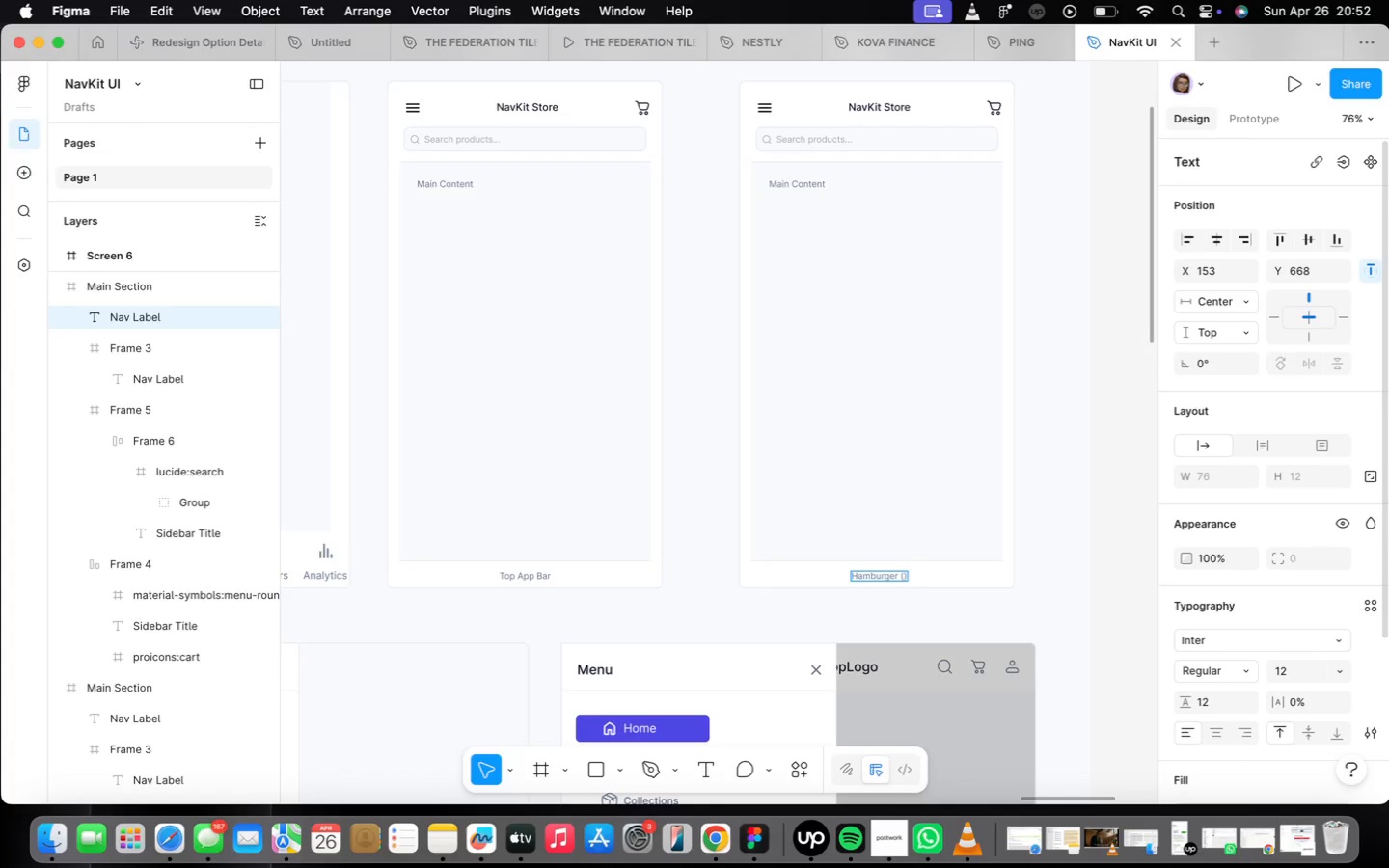 
type(Closed)
 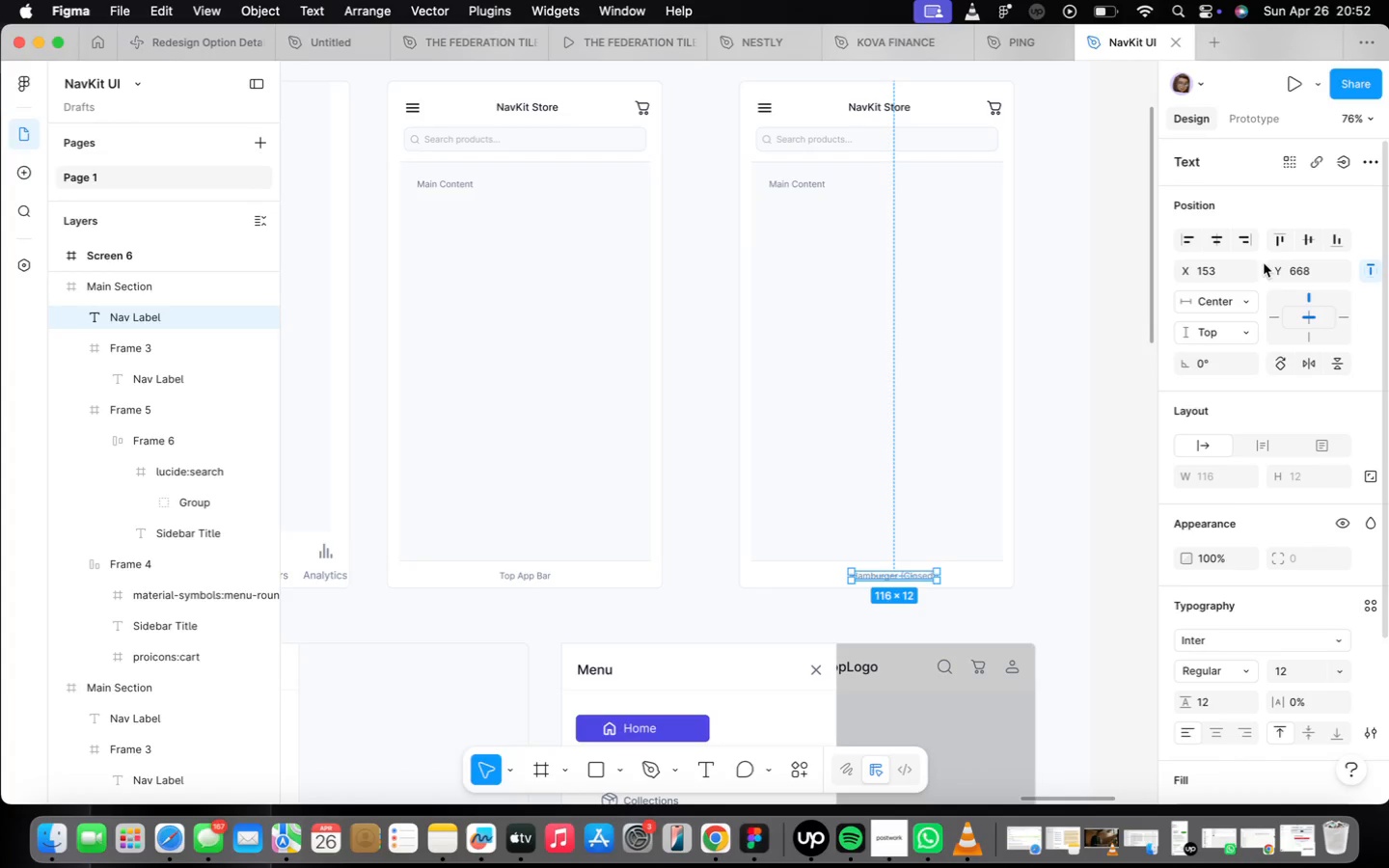 
left_click([1215, 242])
 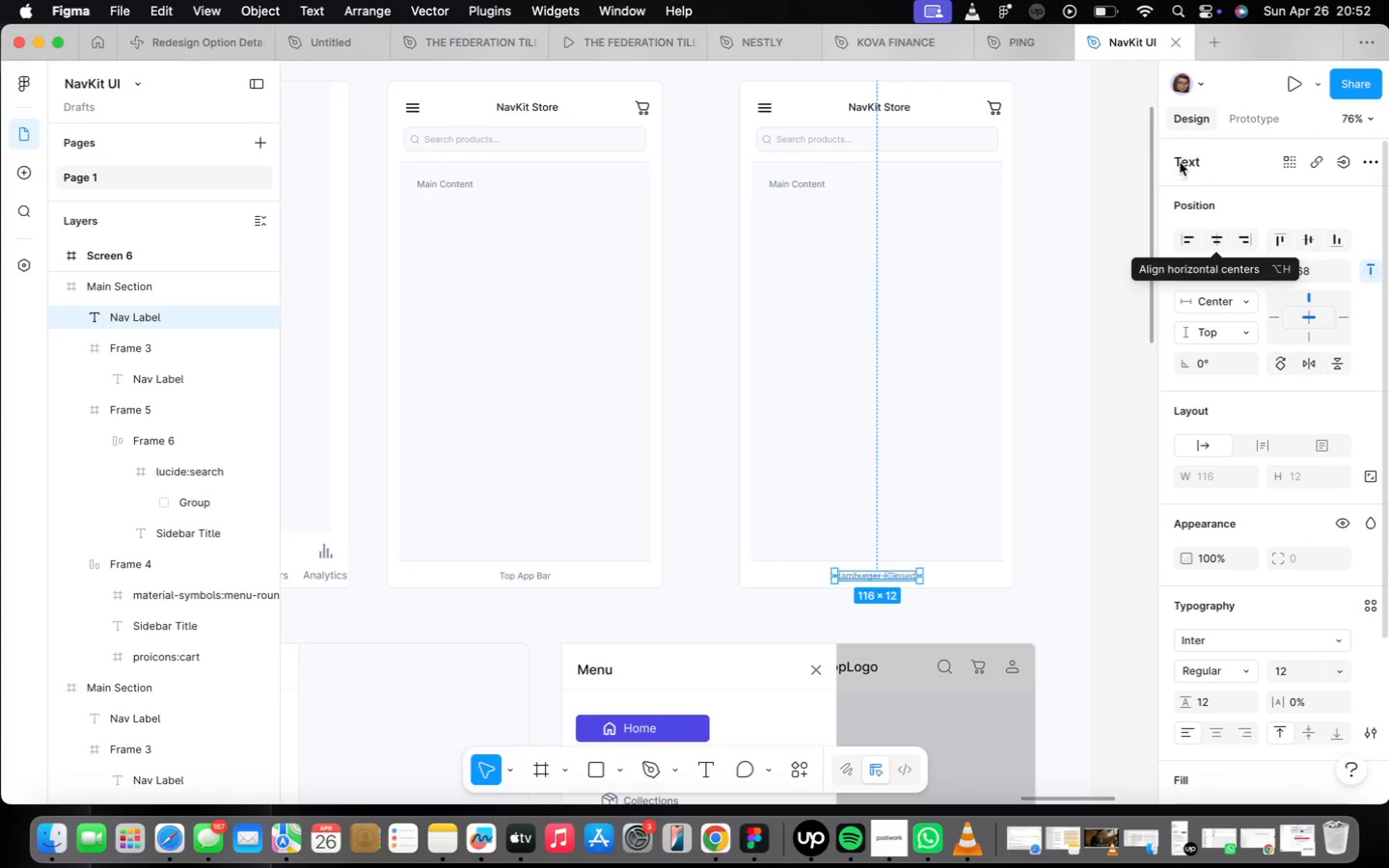 
left_click([913, 148])
 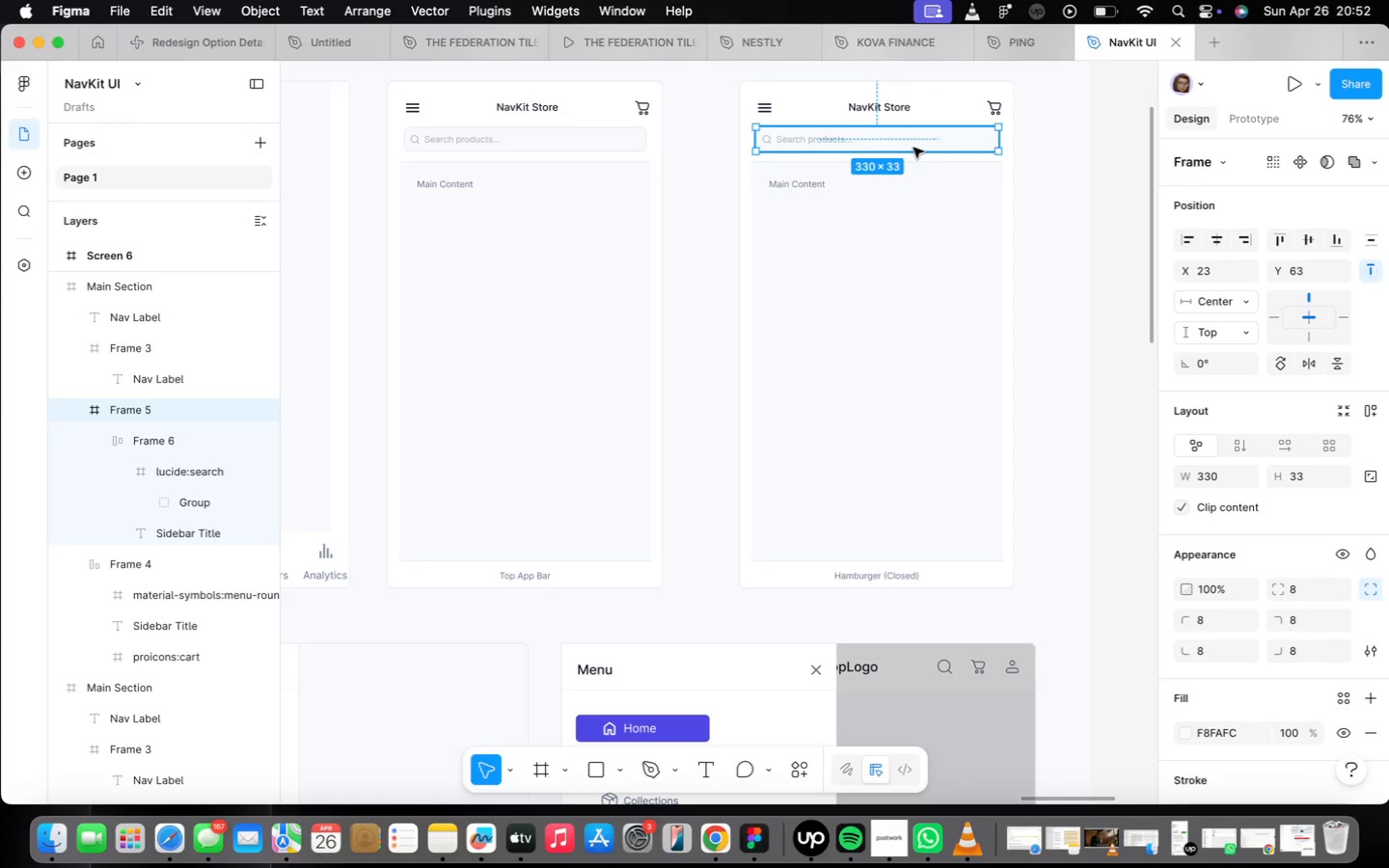 
key(Backspace)
 